 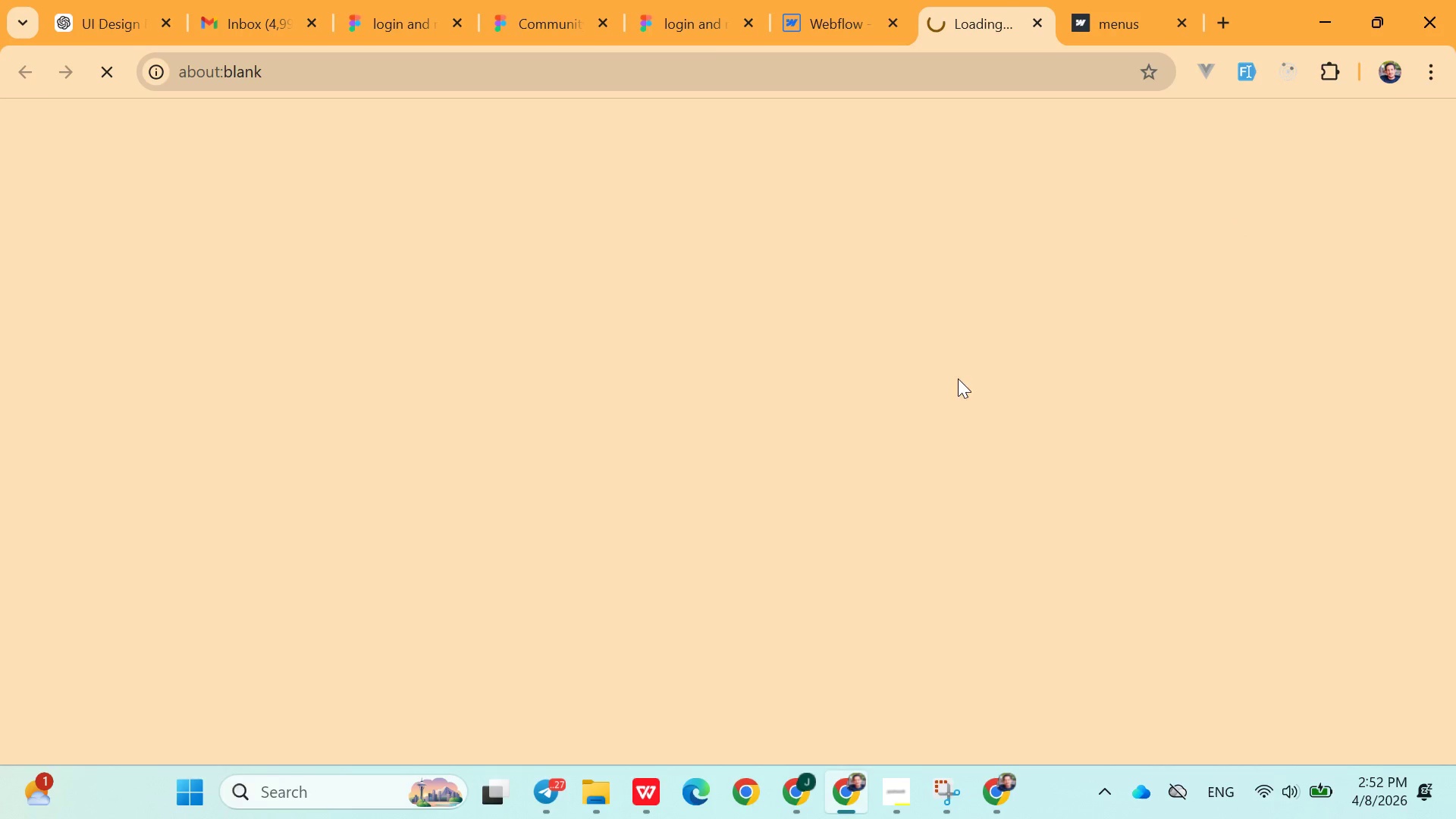 
scroll: coordinate [601, 457], scroll_direction: down, amount: 3.0
 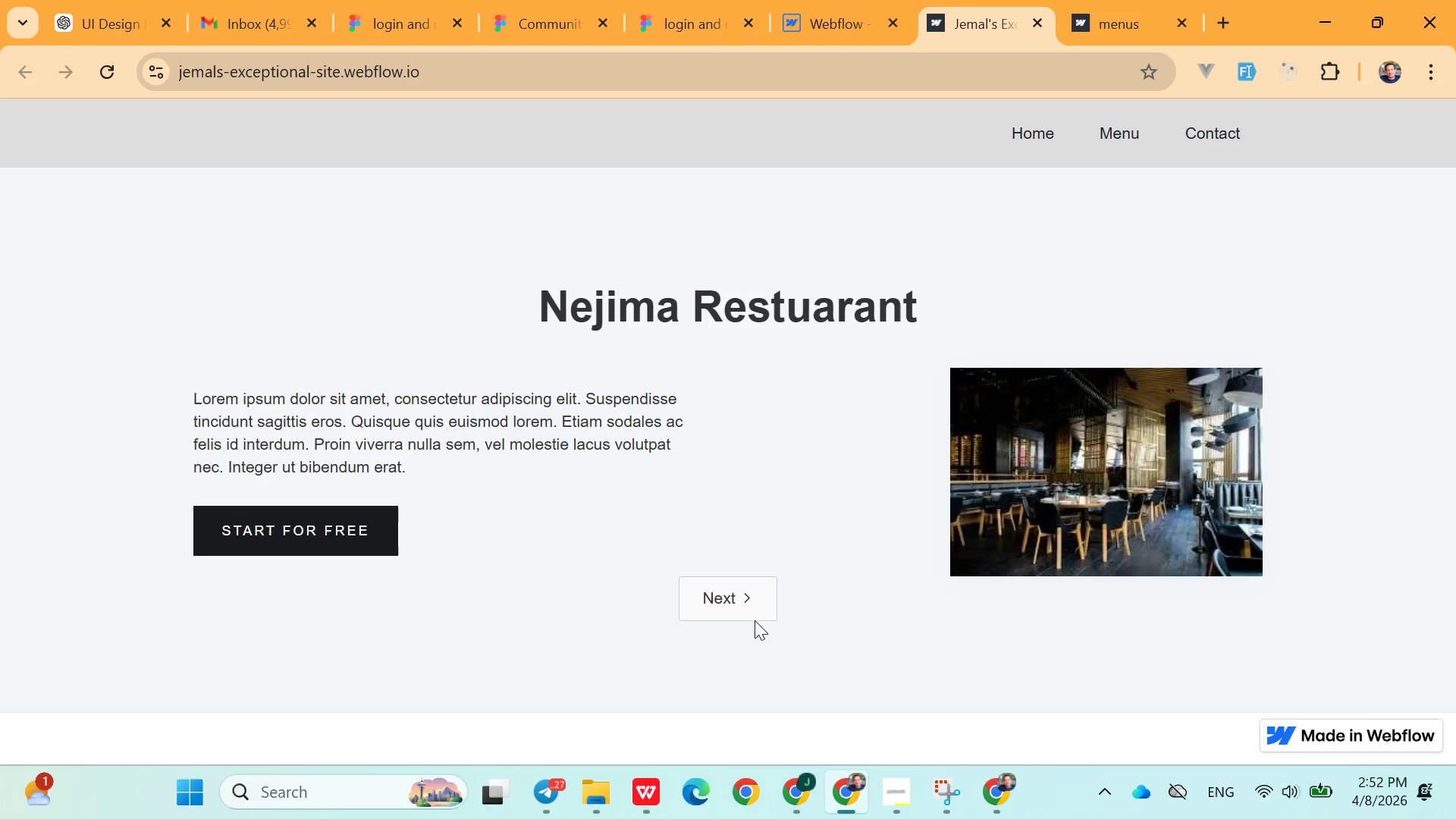 
left_click([742, 605])
 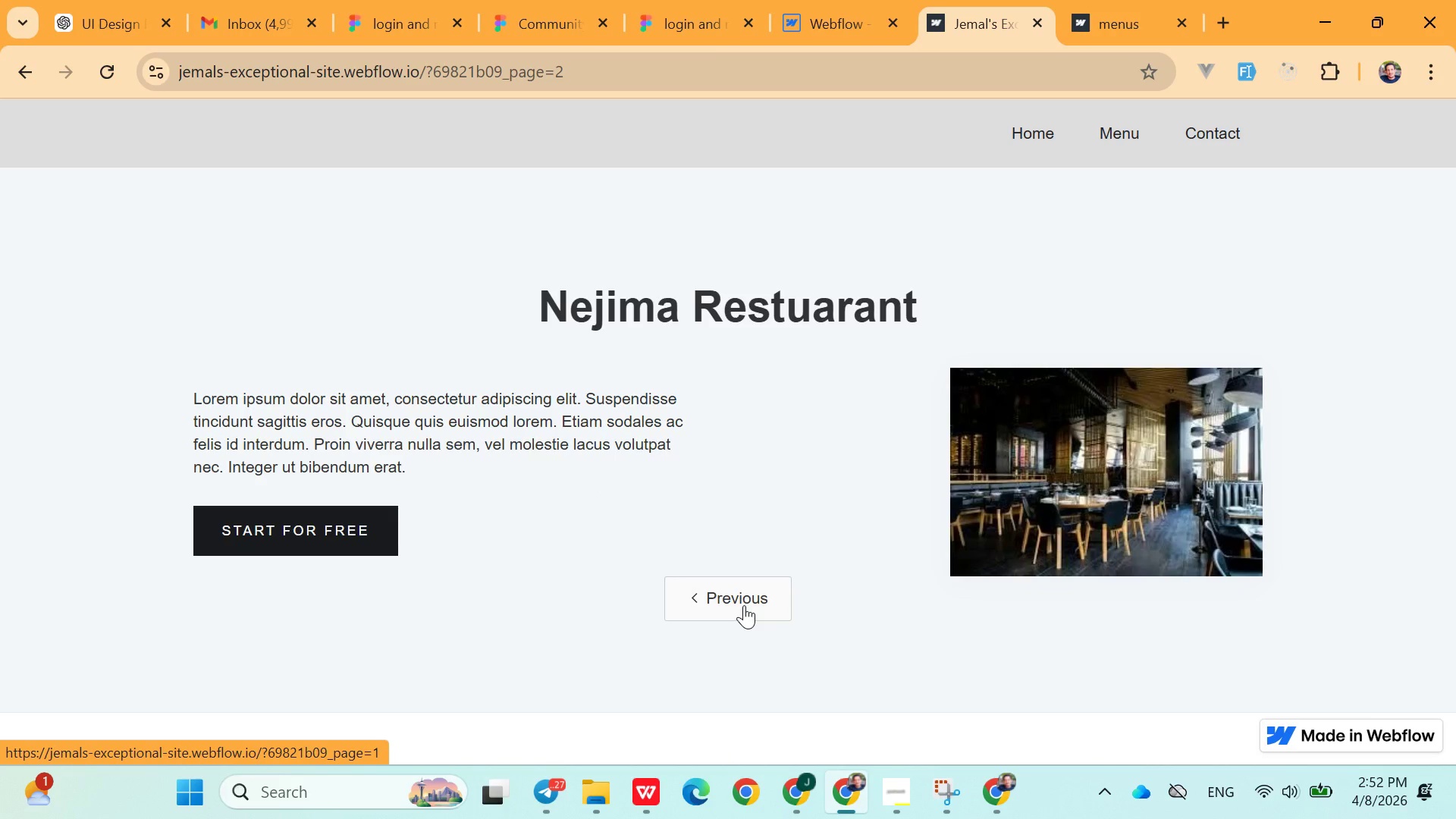 
scroll: coordinate [752, 625], scroll_direction: up, amount: 1.0
 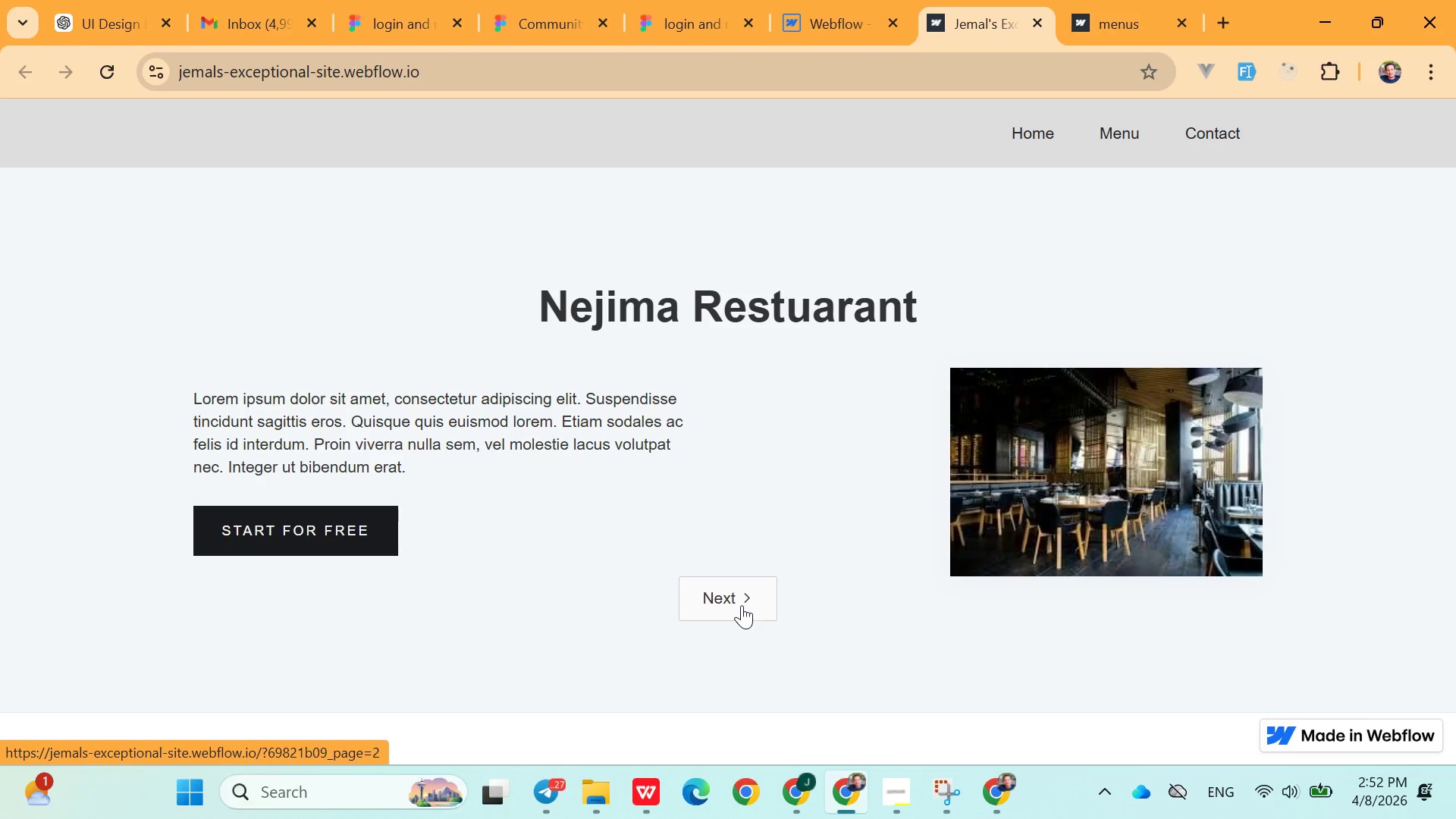 
left_click([744, 605])
 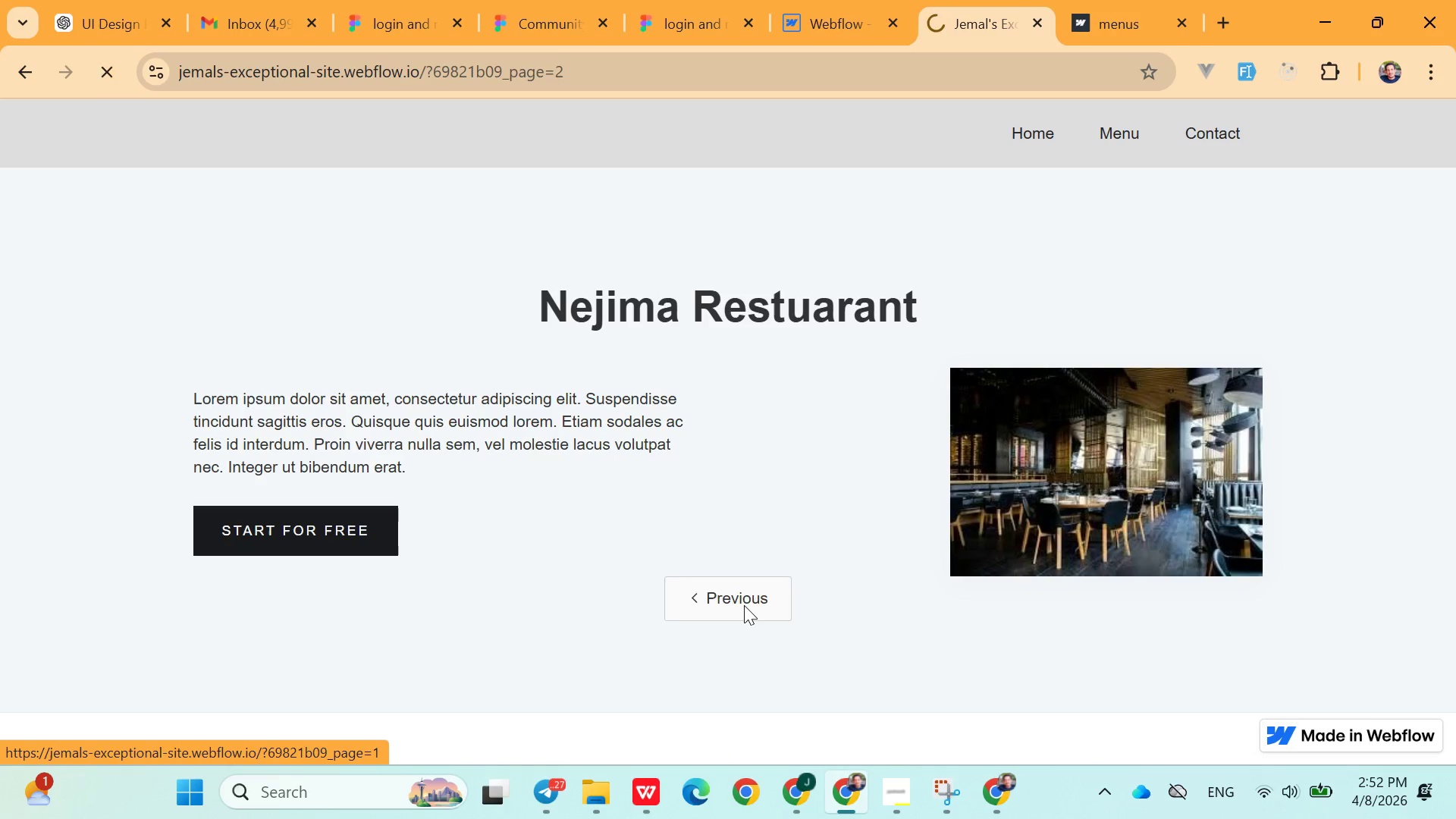 
left_click([744, 605])
 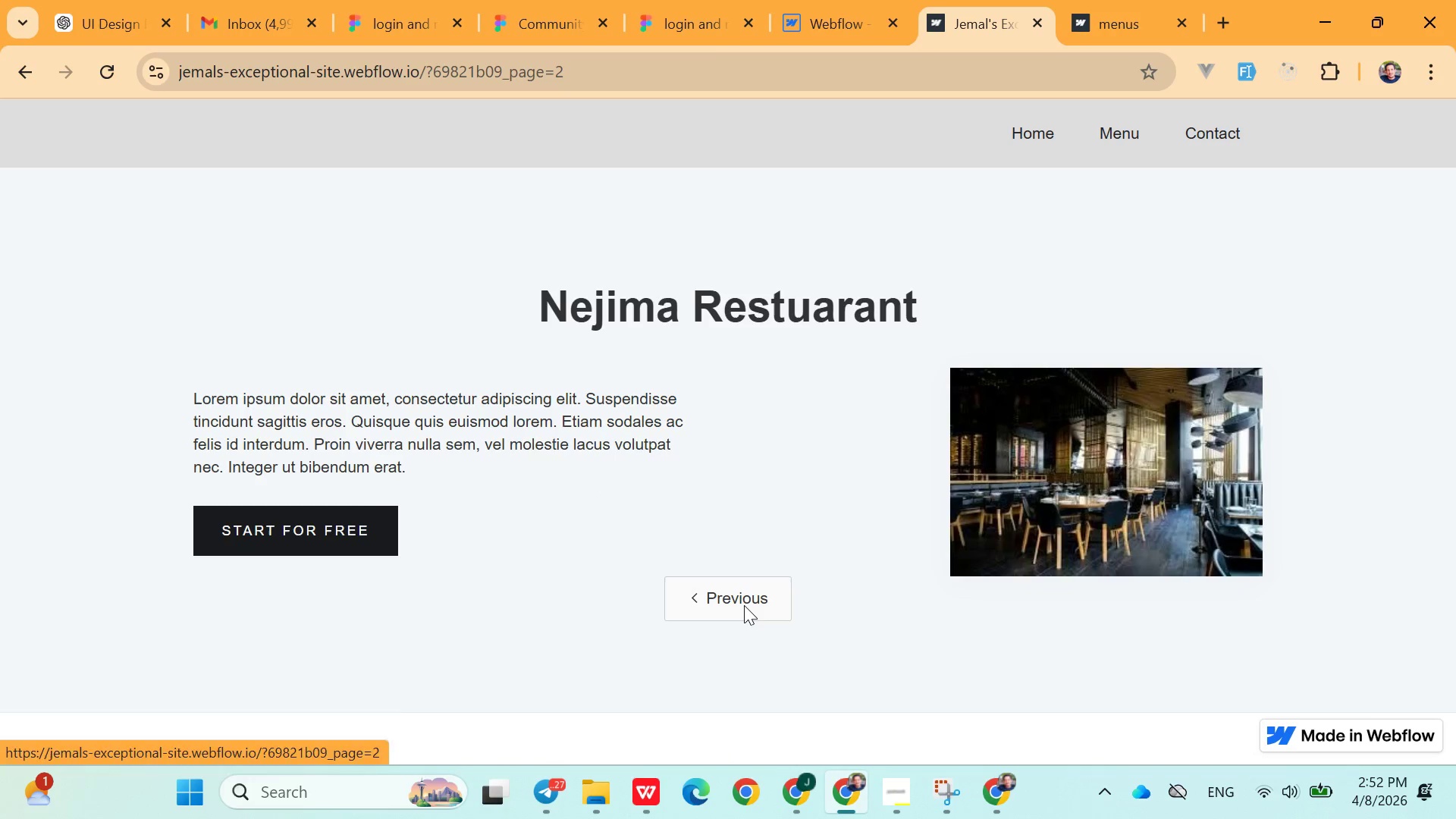 
left_click([744, 605])
 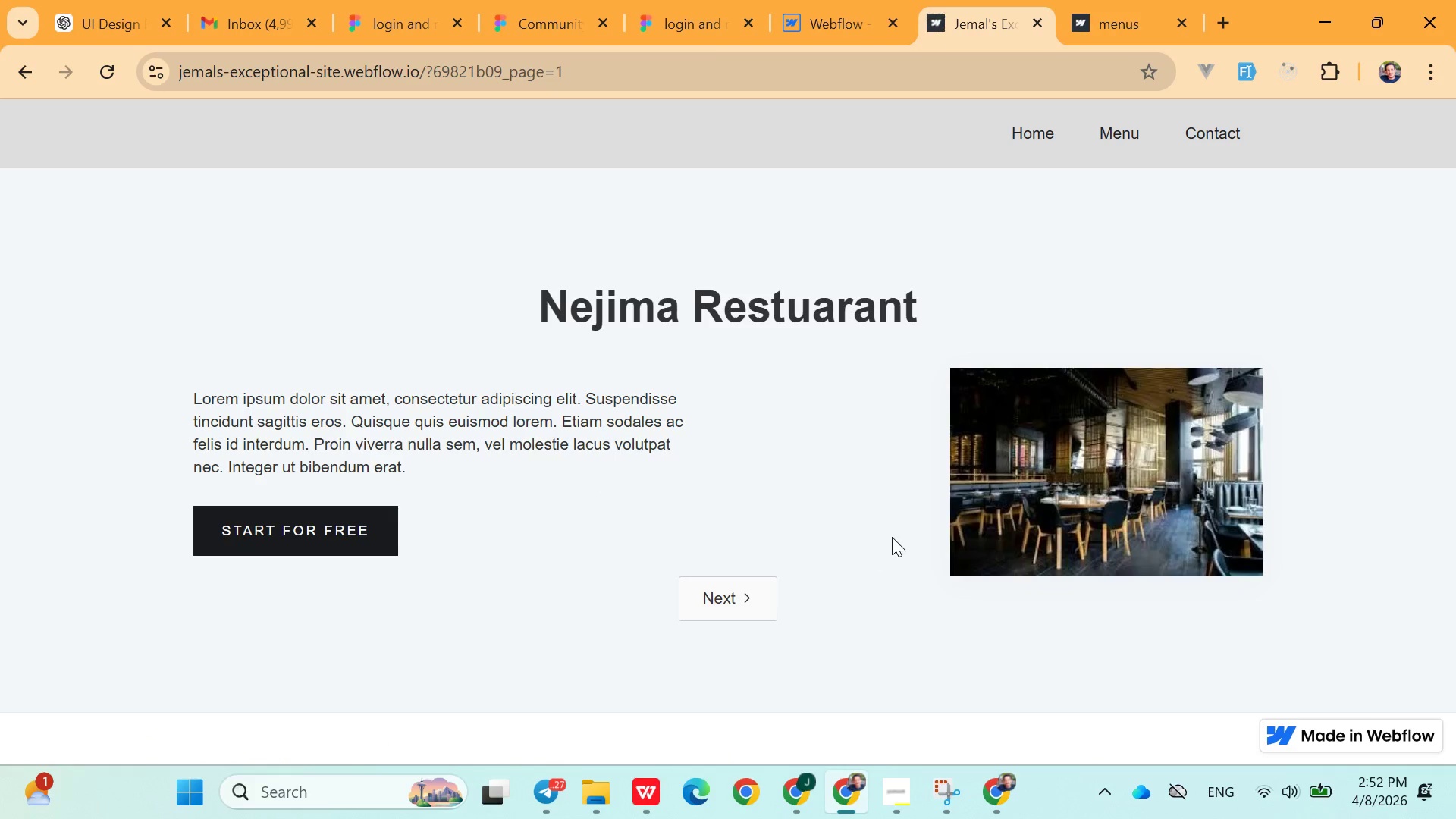 
scroll: coordinate [901, 545], scroll_direction: down, amount: 2.0
 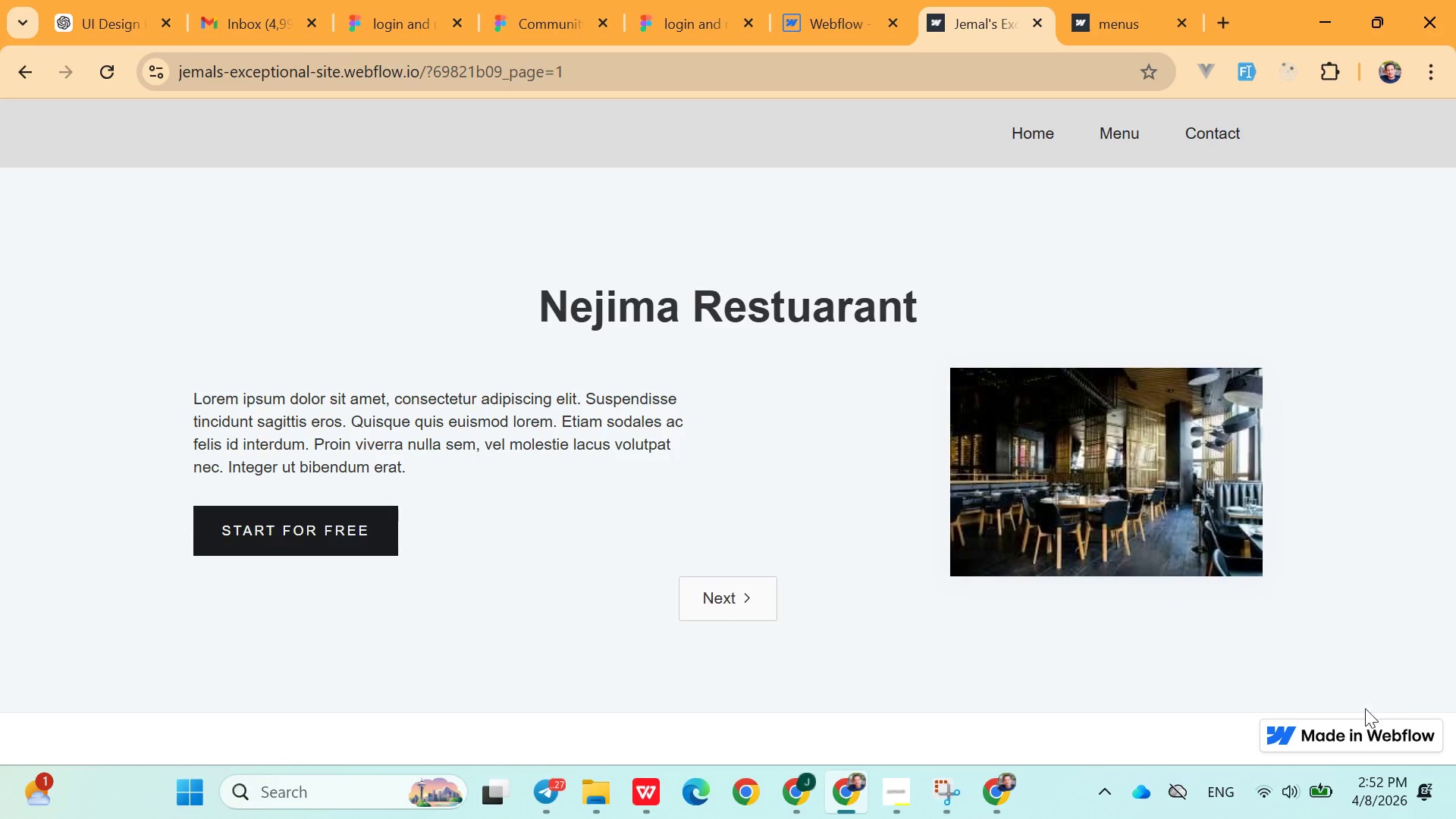 
left_click([1320, 723])
 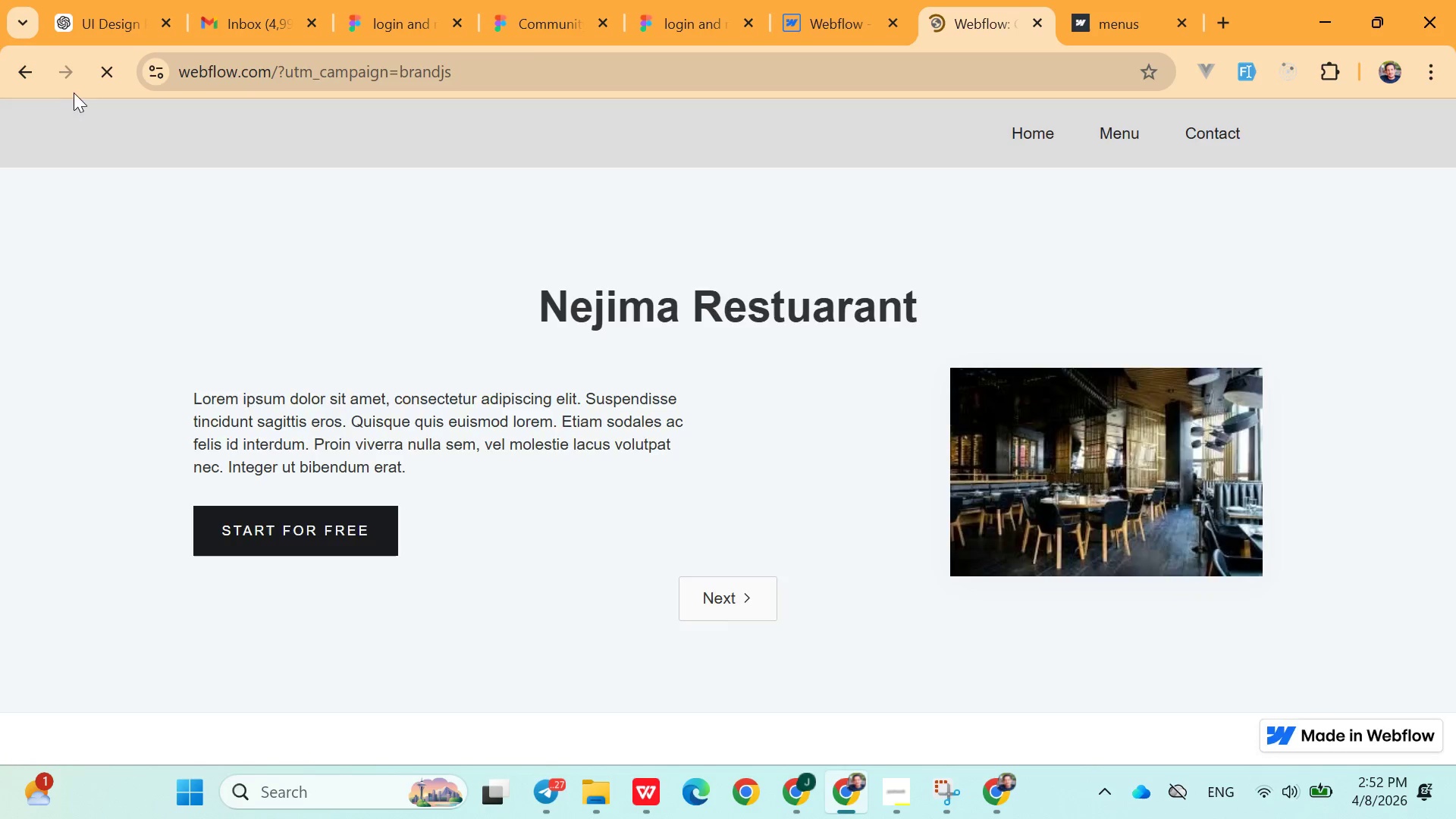 
left_click([21, 74])
 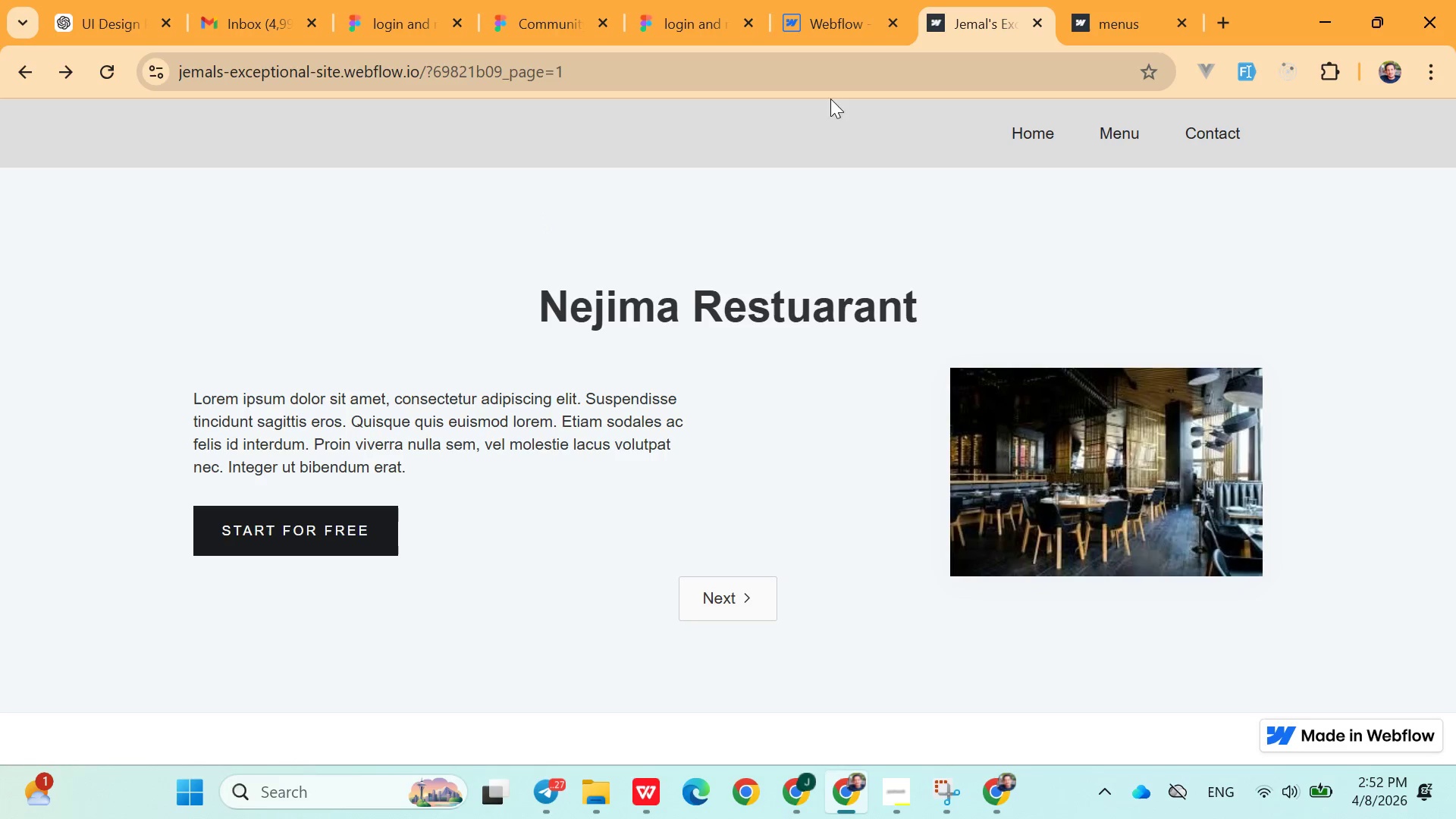 
left_click([825, 1])
 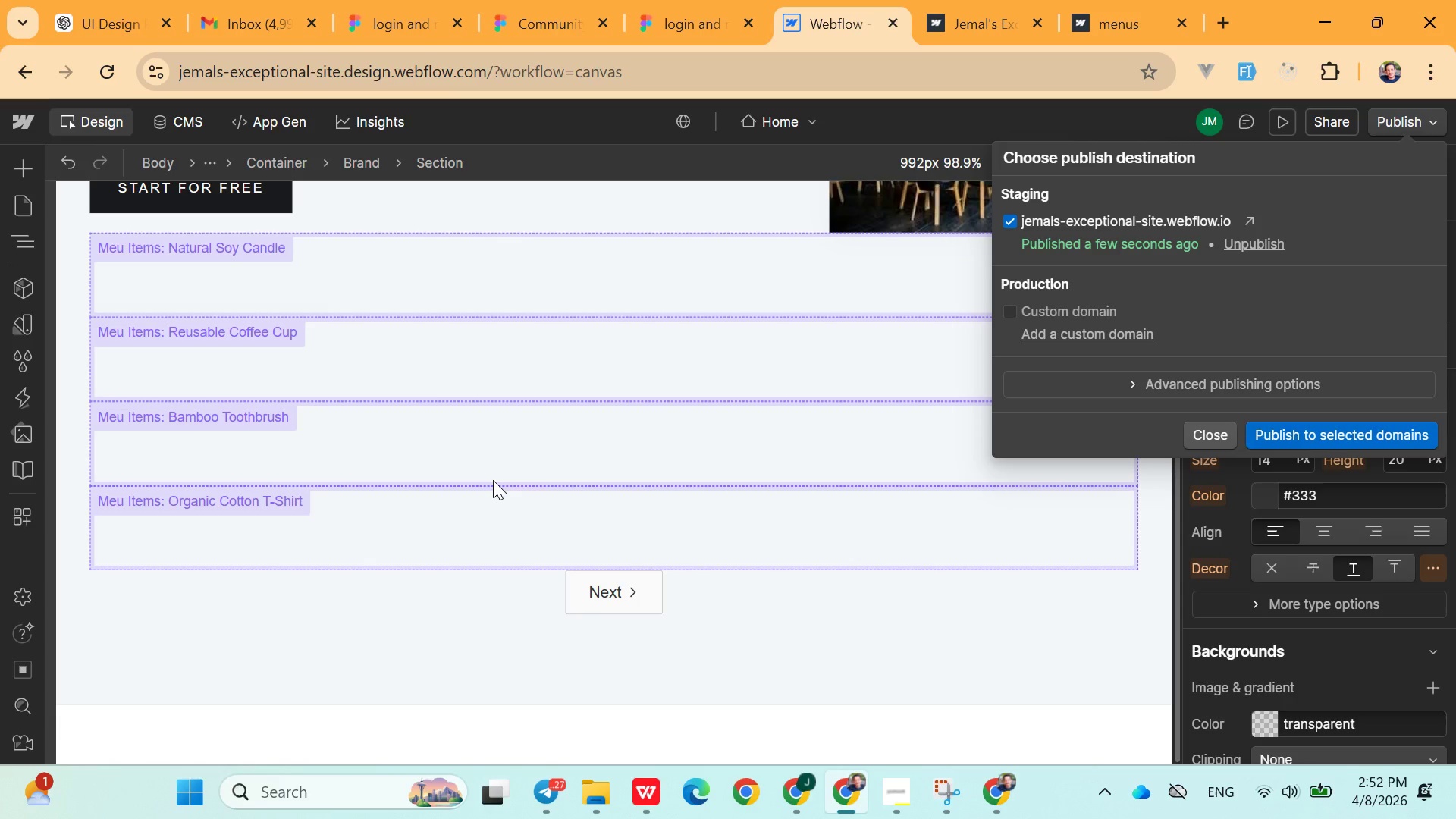 
scroll: coordinate [497, 482], scroll_direction: up, amount: 3.0
 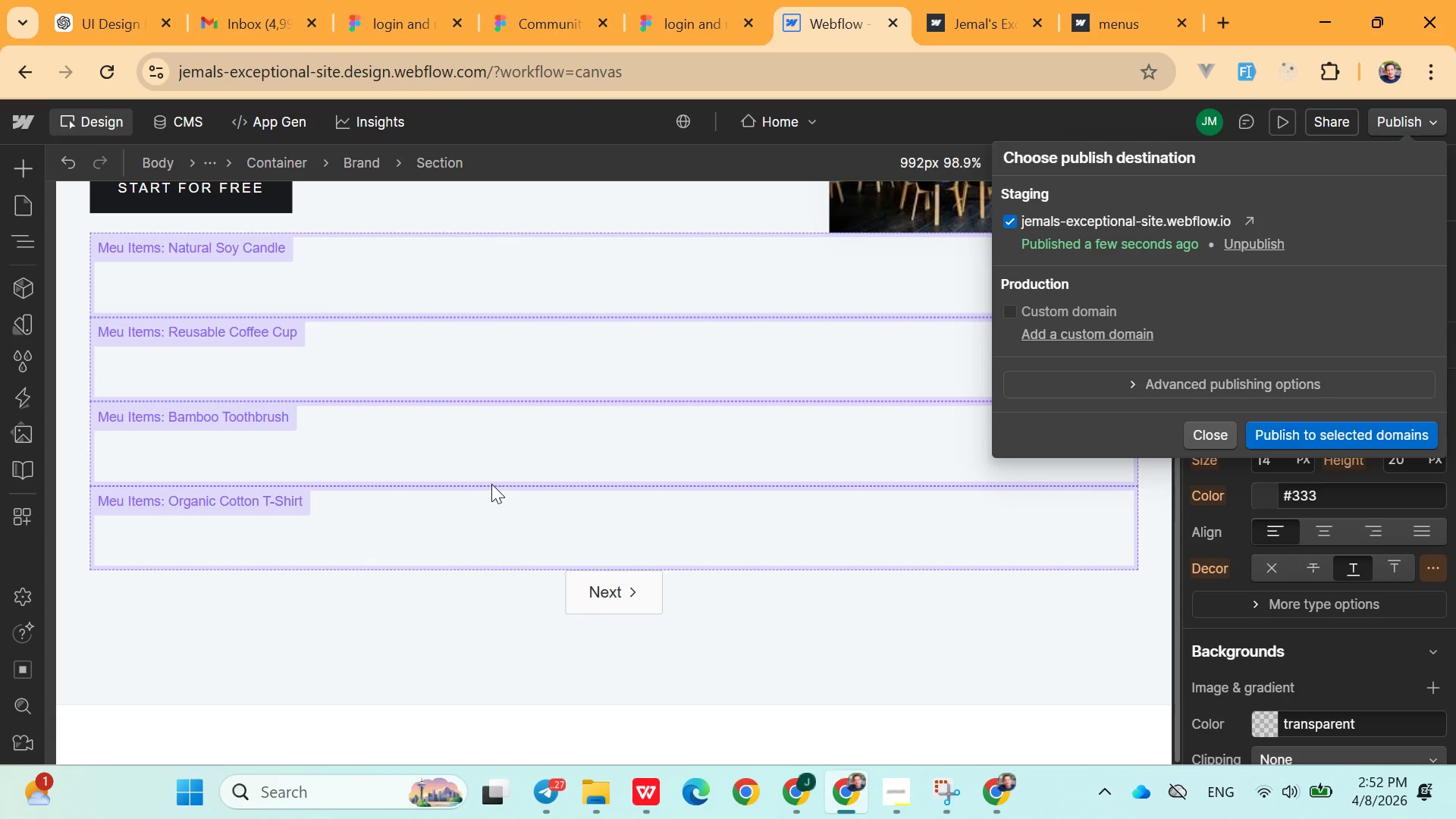 
key(Control+Z)
 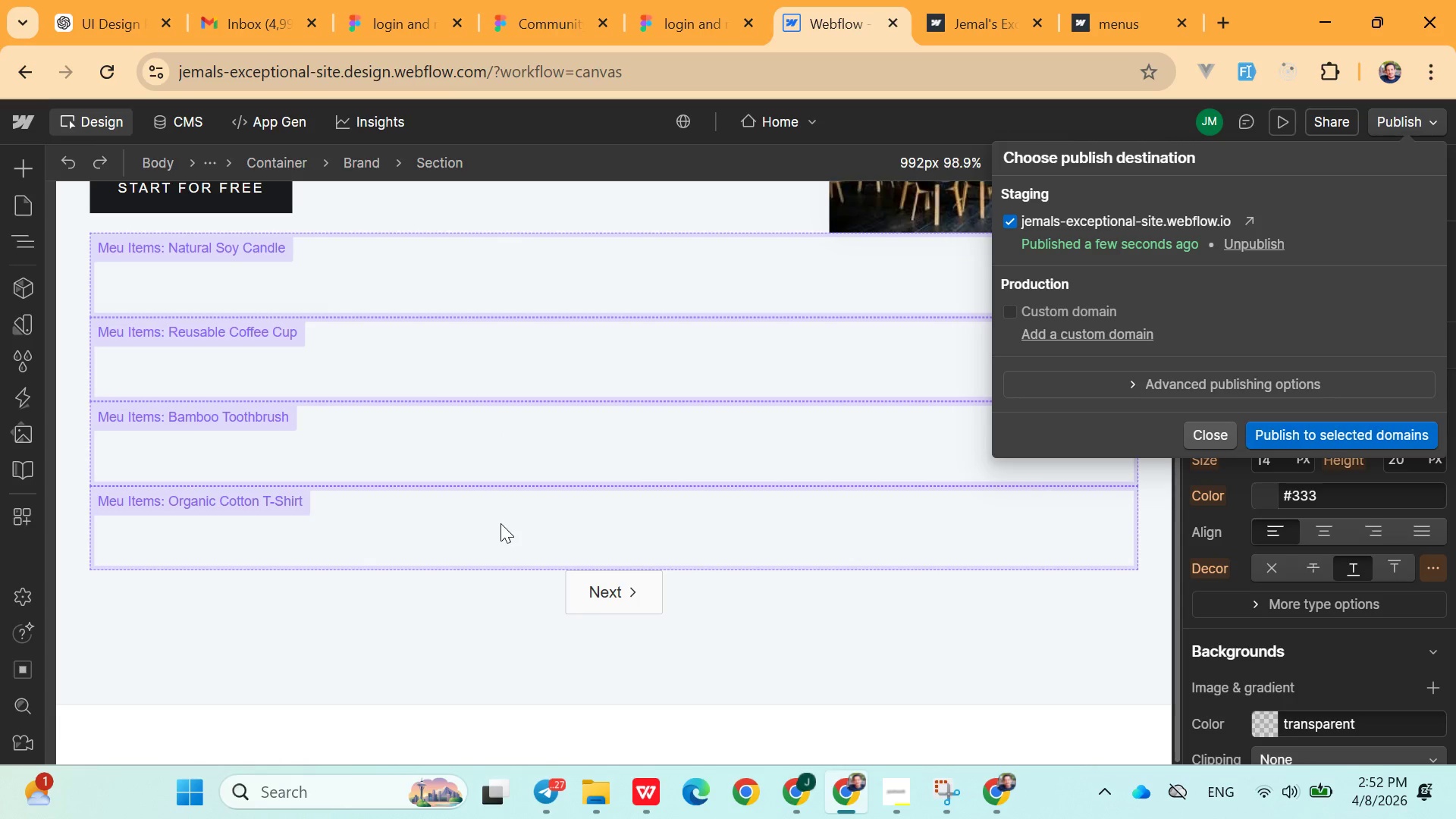 
left_click([500, 523])
 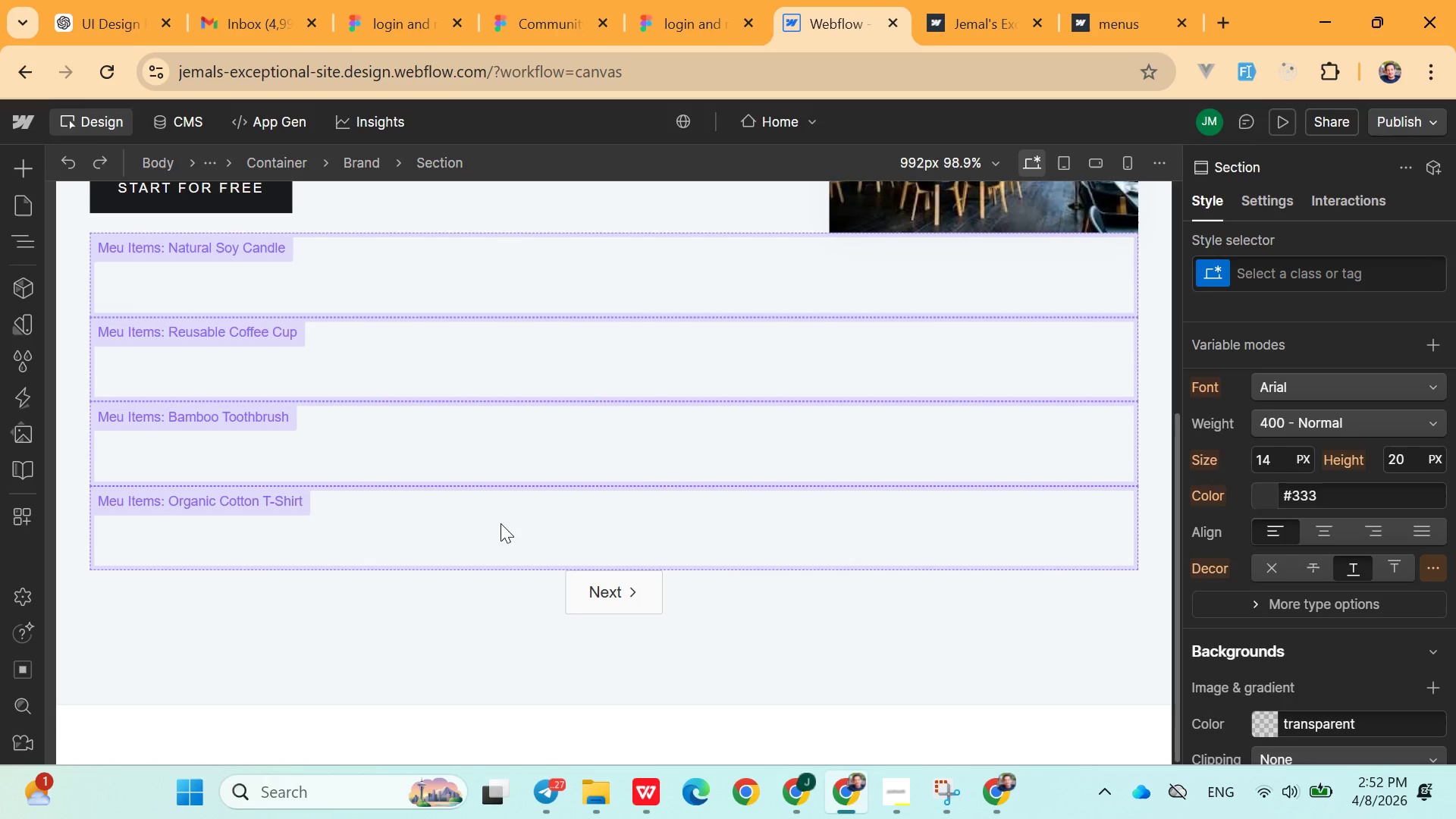 
key(Control+X)
 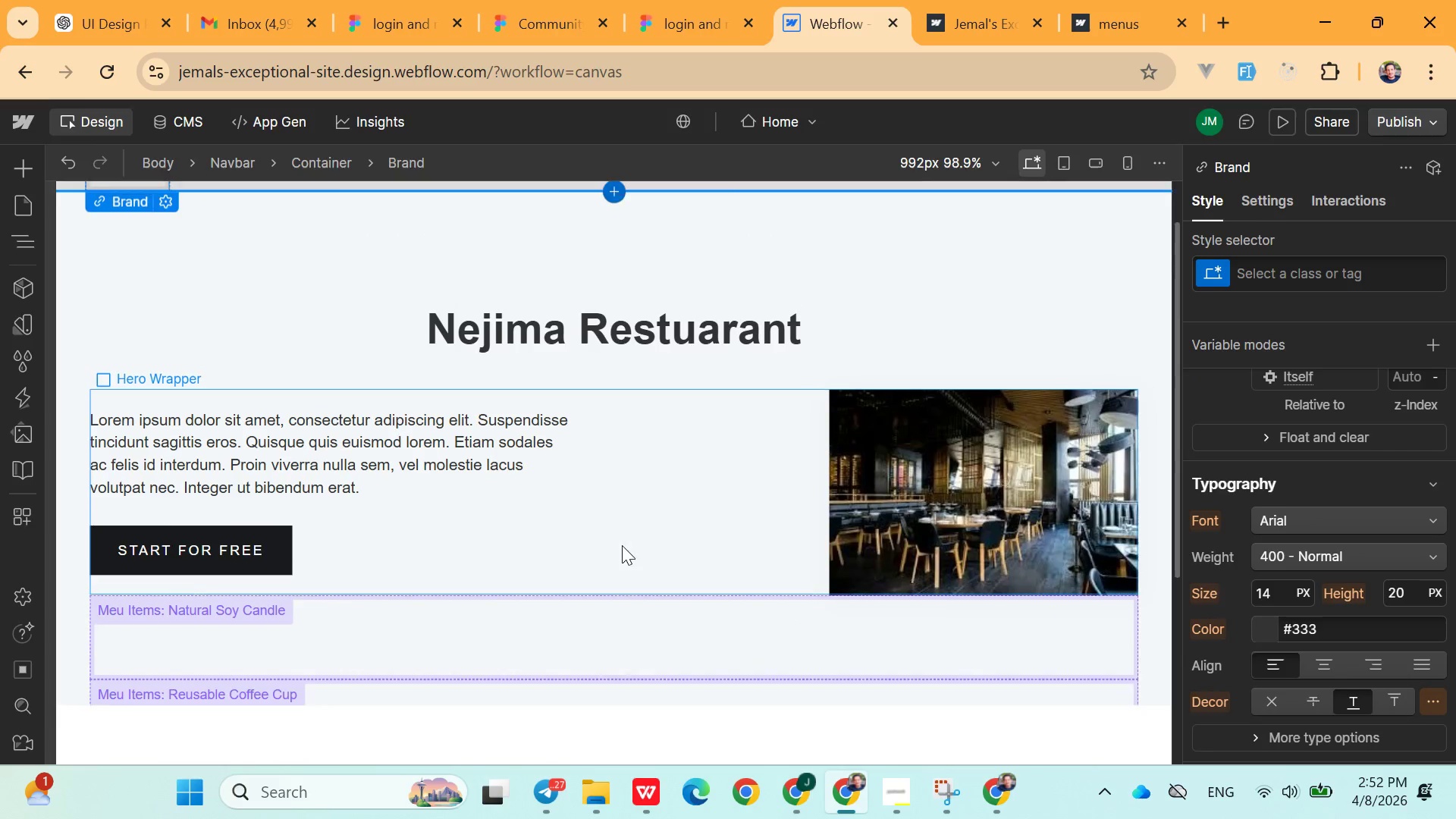 
scroll: coordinate [555, 570], scroll_direction: down, amount: 3.0
 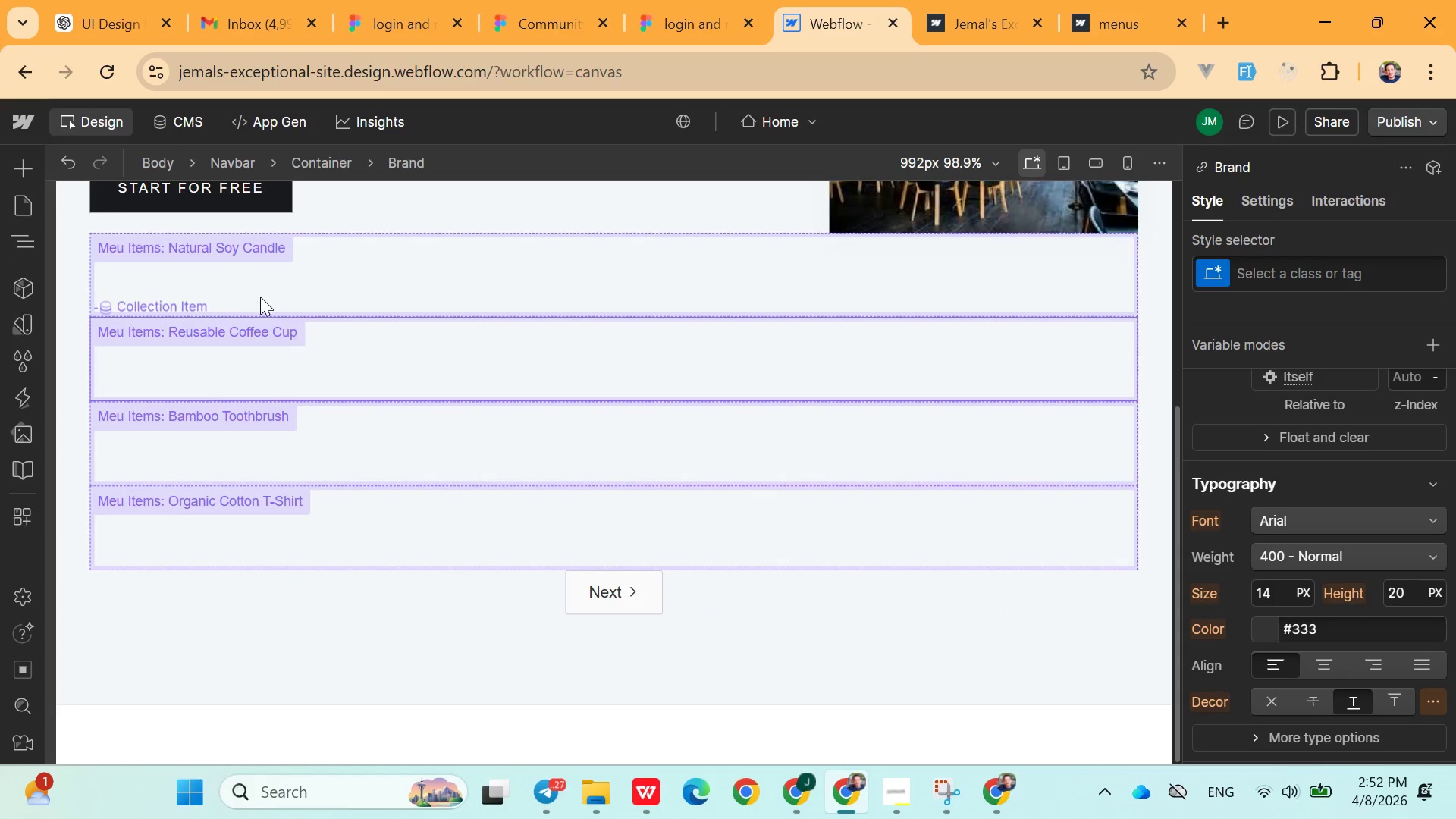 
left_click([257, 292])
 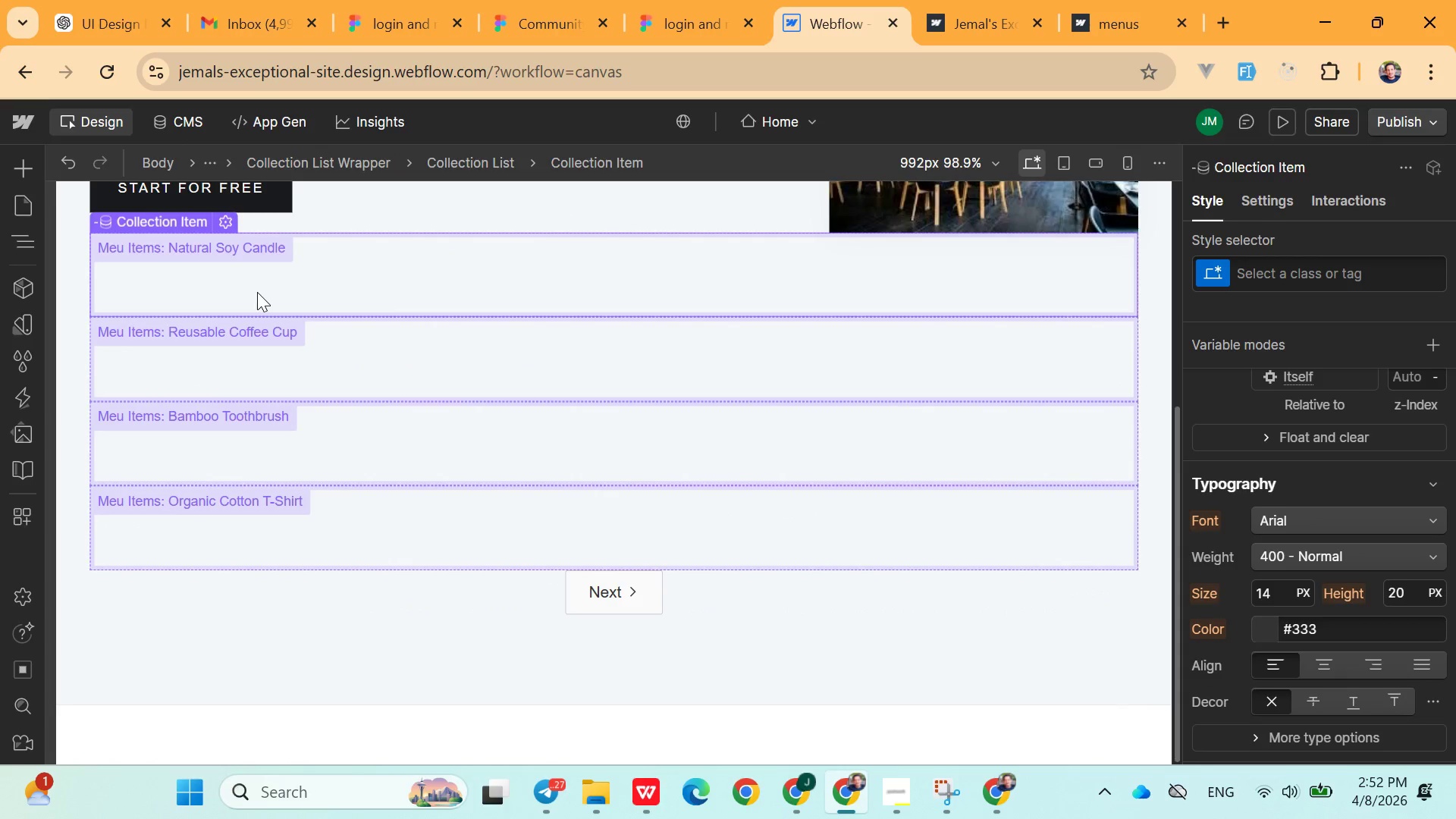 
key(Control+X)
 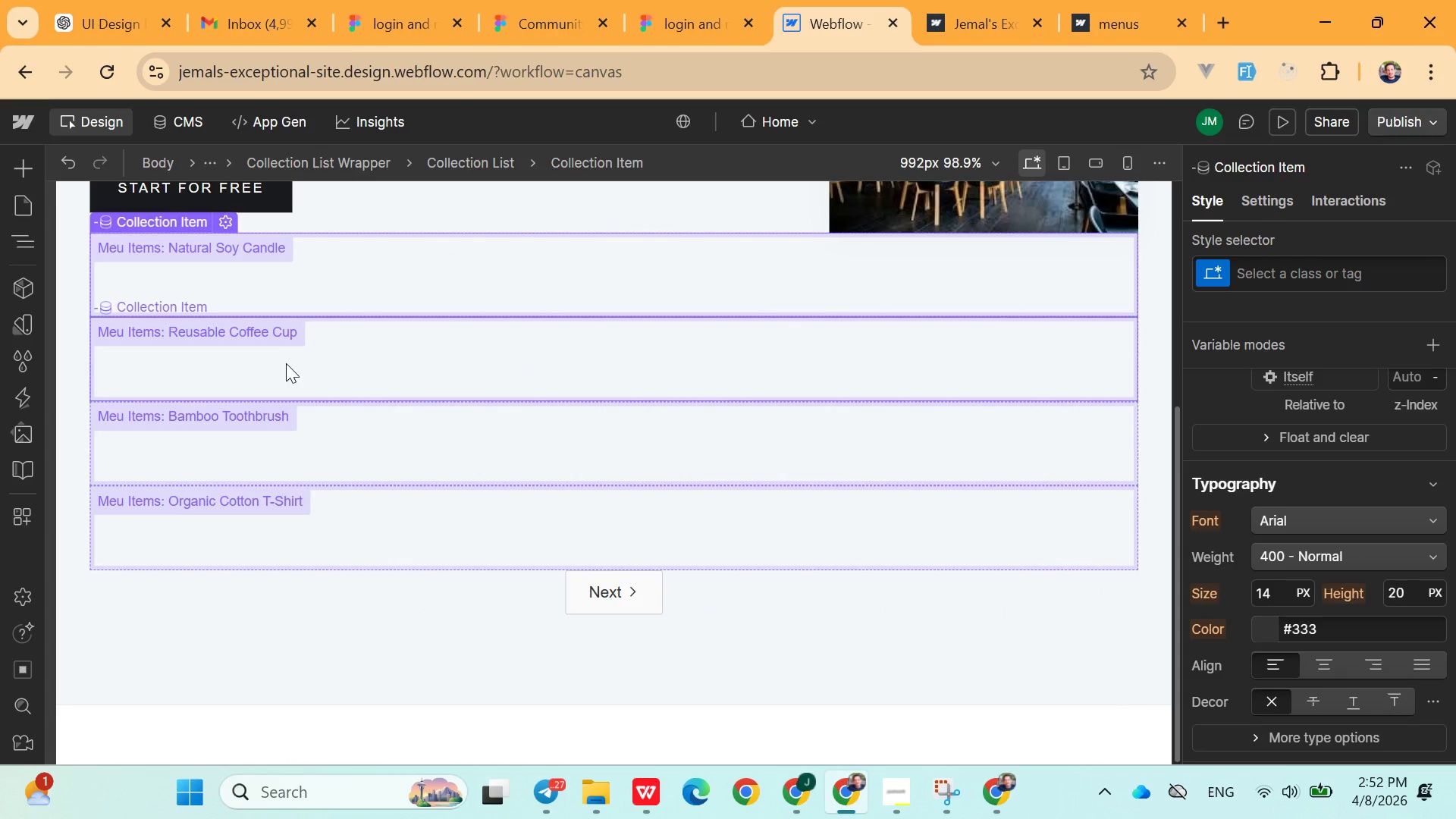 
left_click([286, 363])
 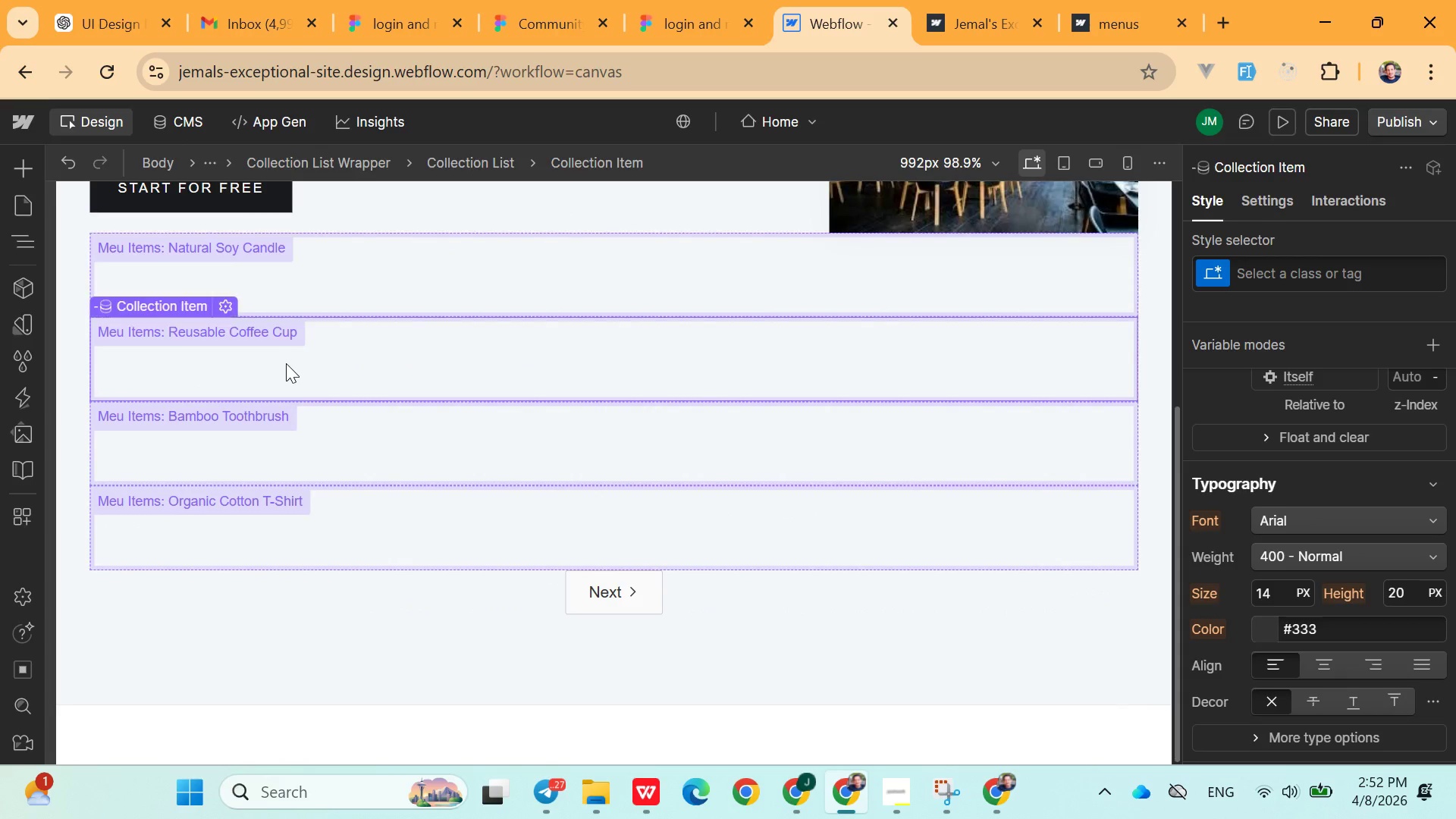 
key(Control+X)
 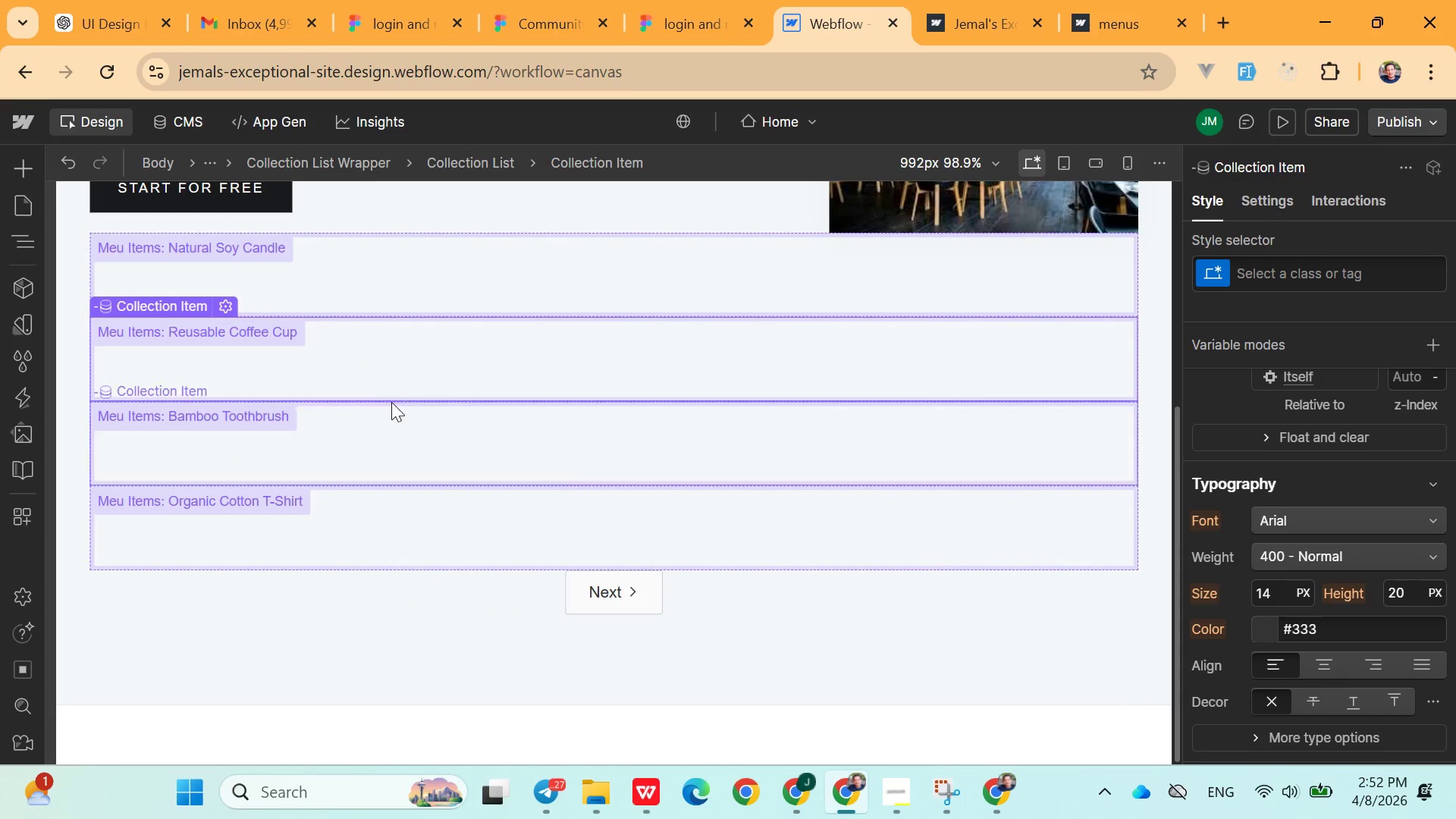 
scroll: coordinate [391, 402], scroll_direction: up, amount: 3.0
 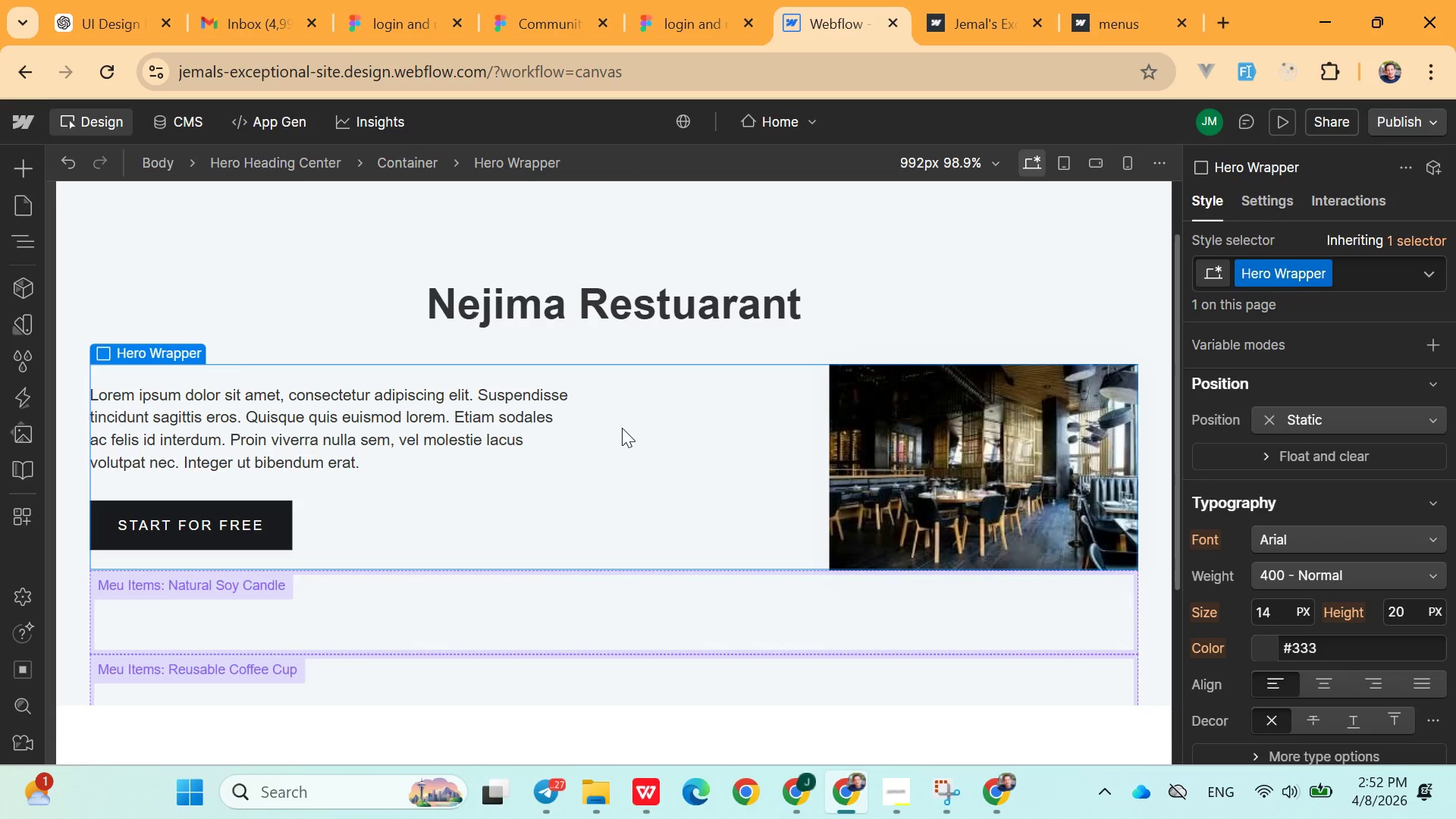 
key(Control+X)
 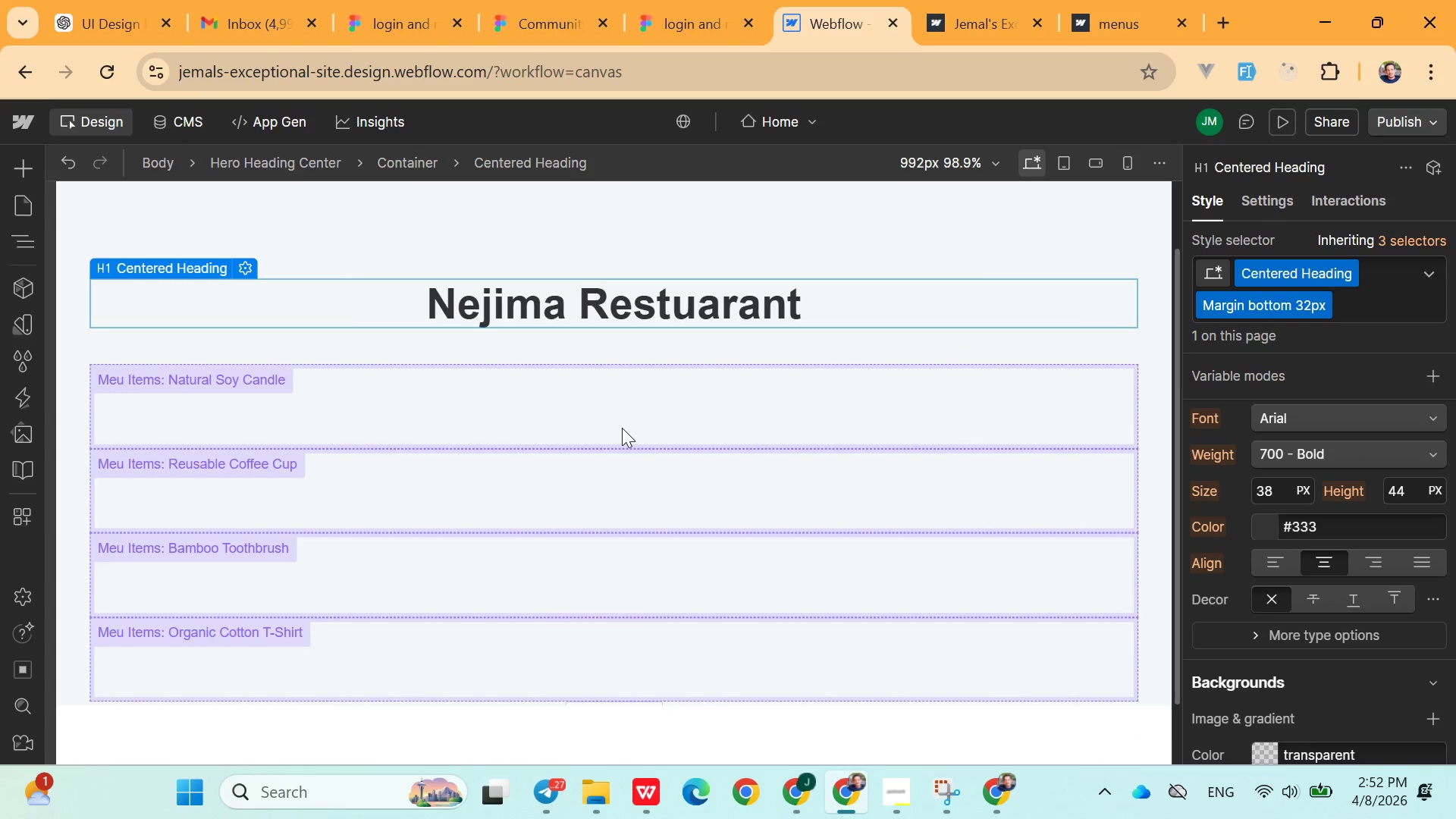 
key(Control+X)
 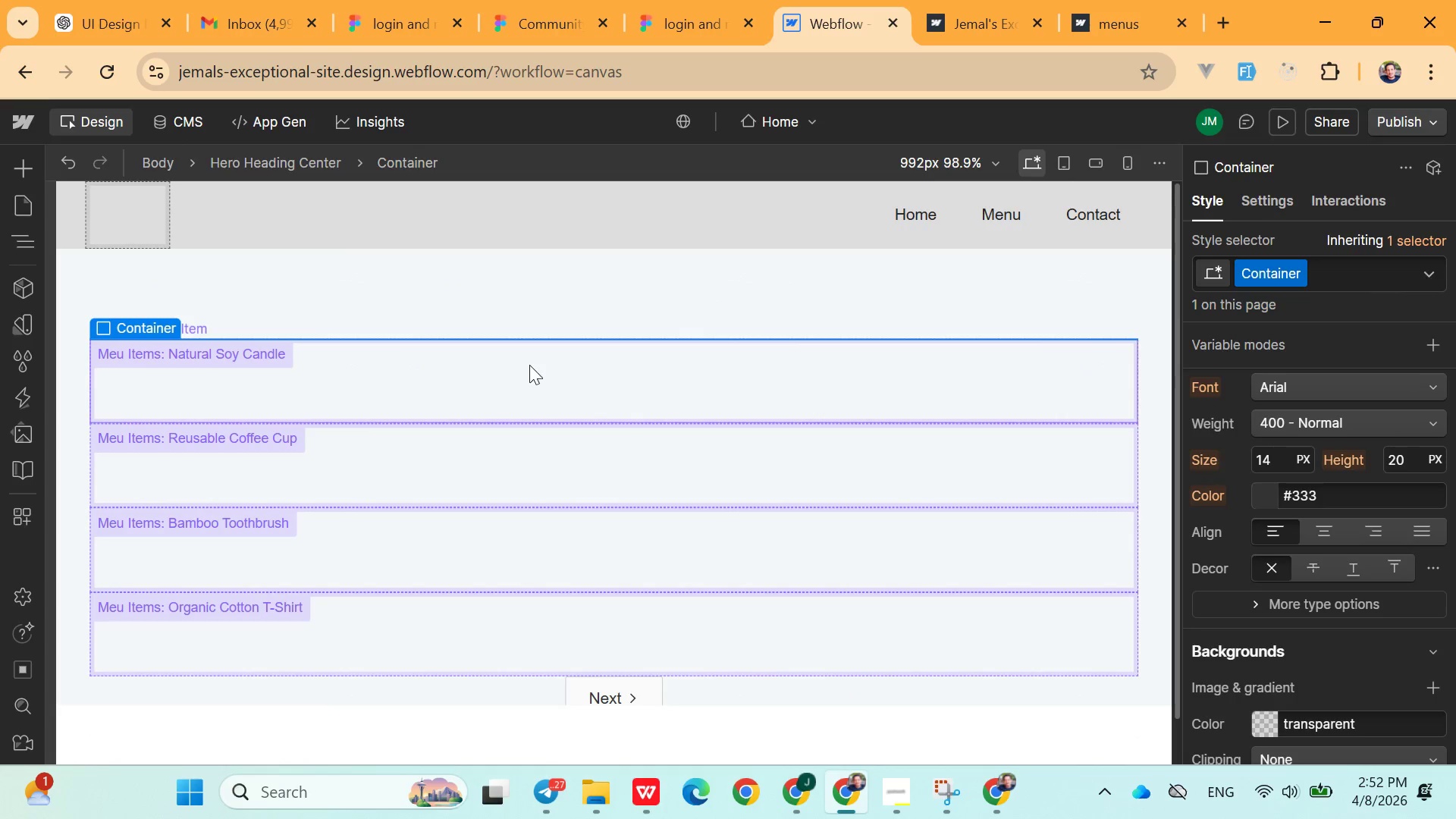 
key(Control+X)
 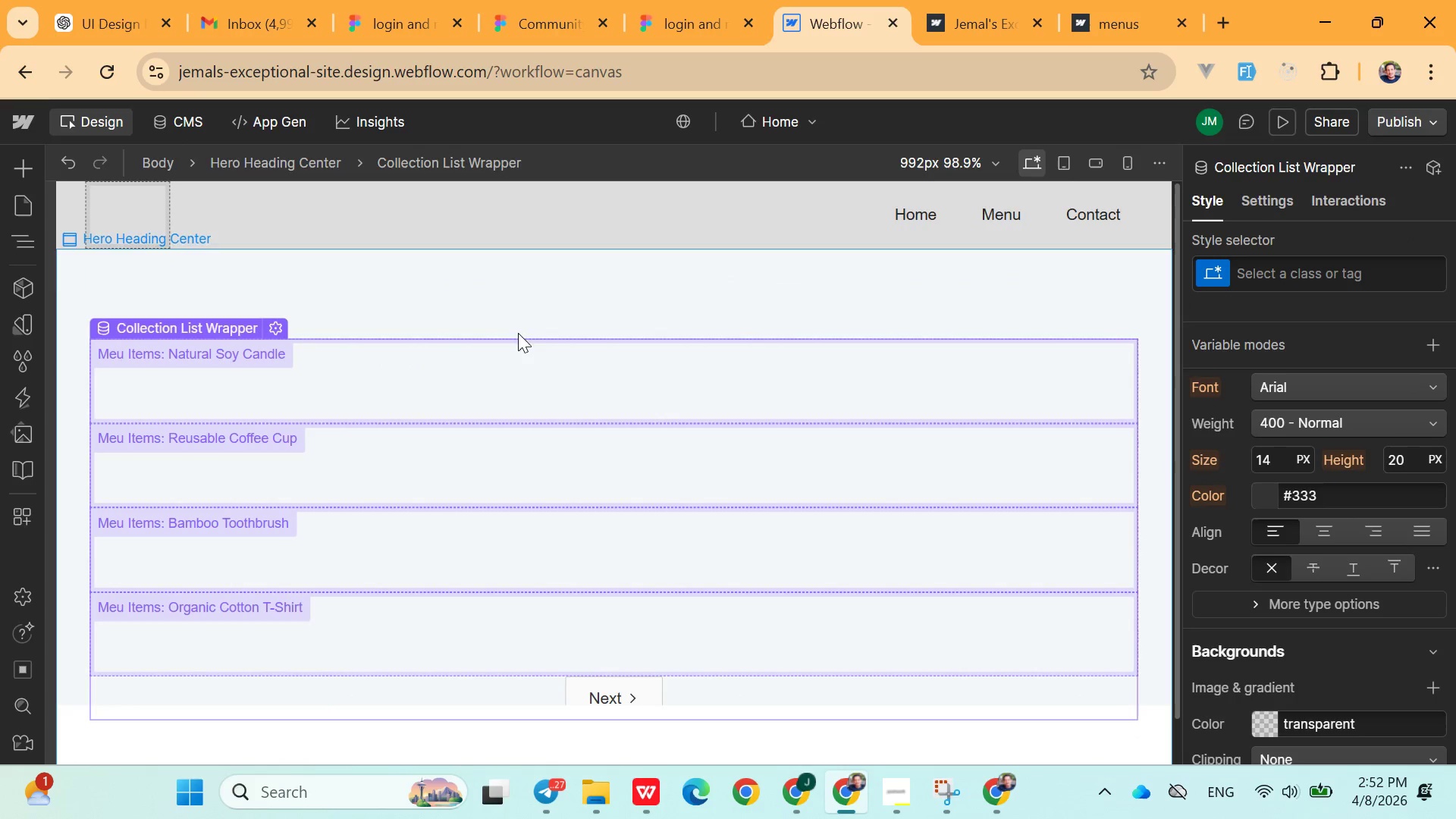 
left_click([511, 359])
 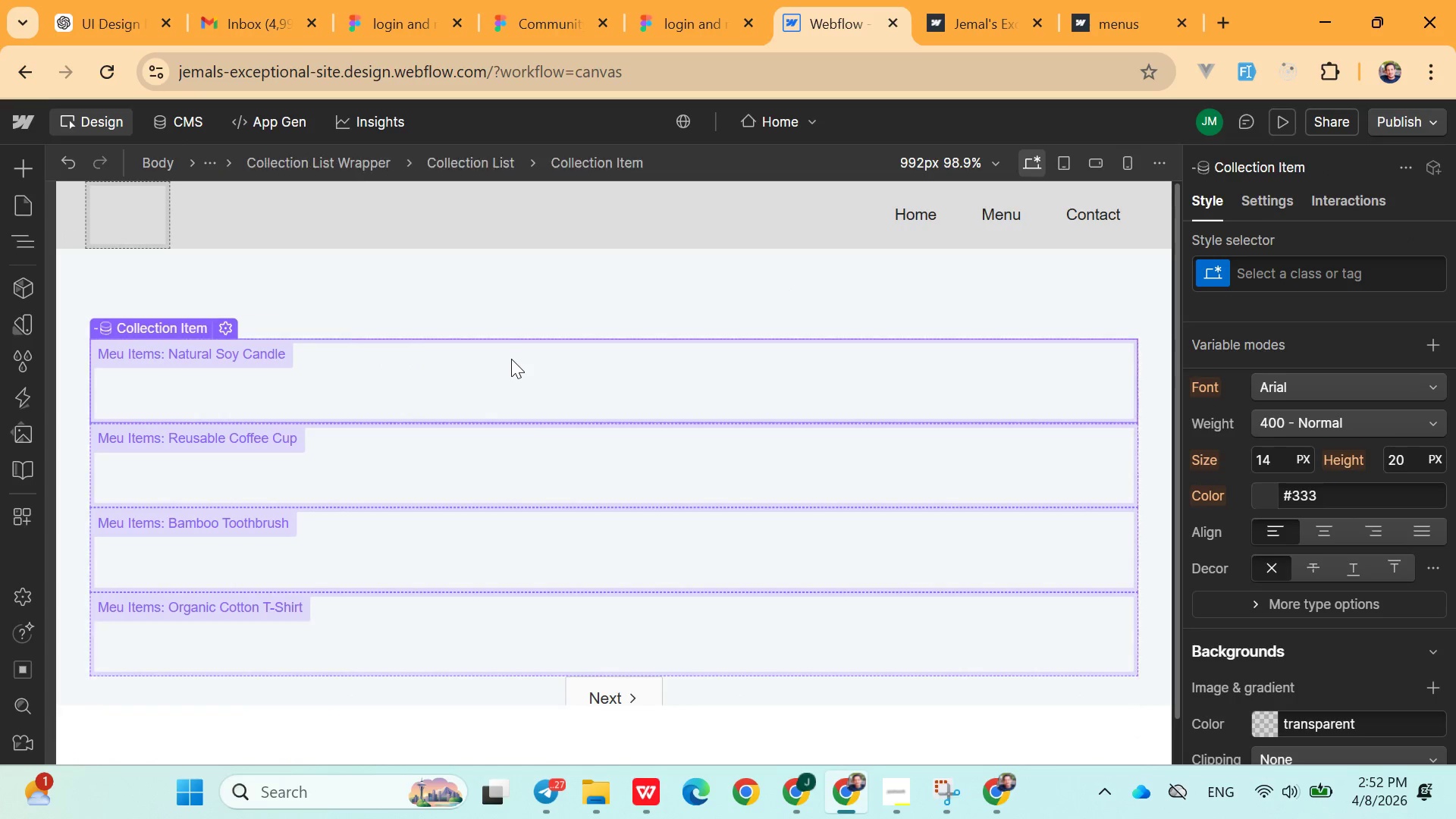 
key(Control+X)
 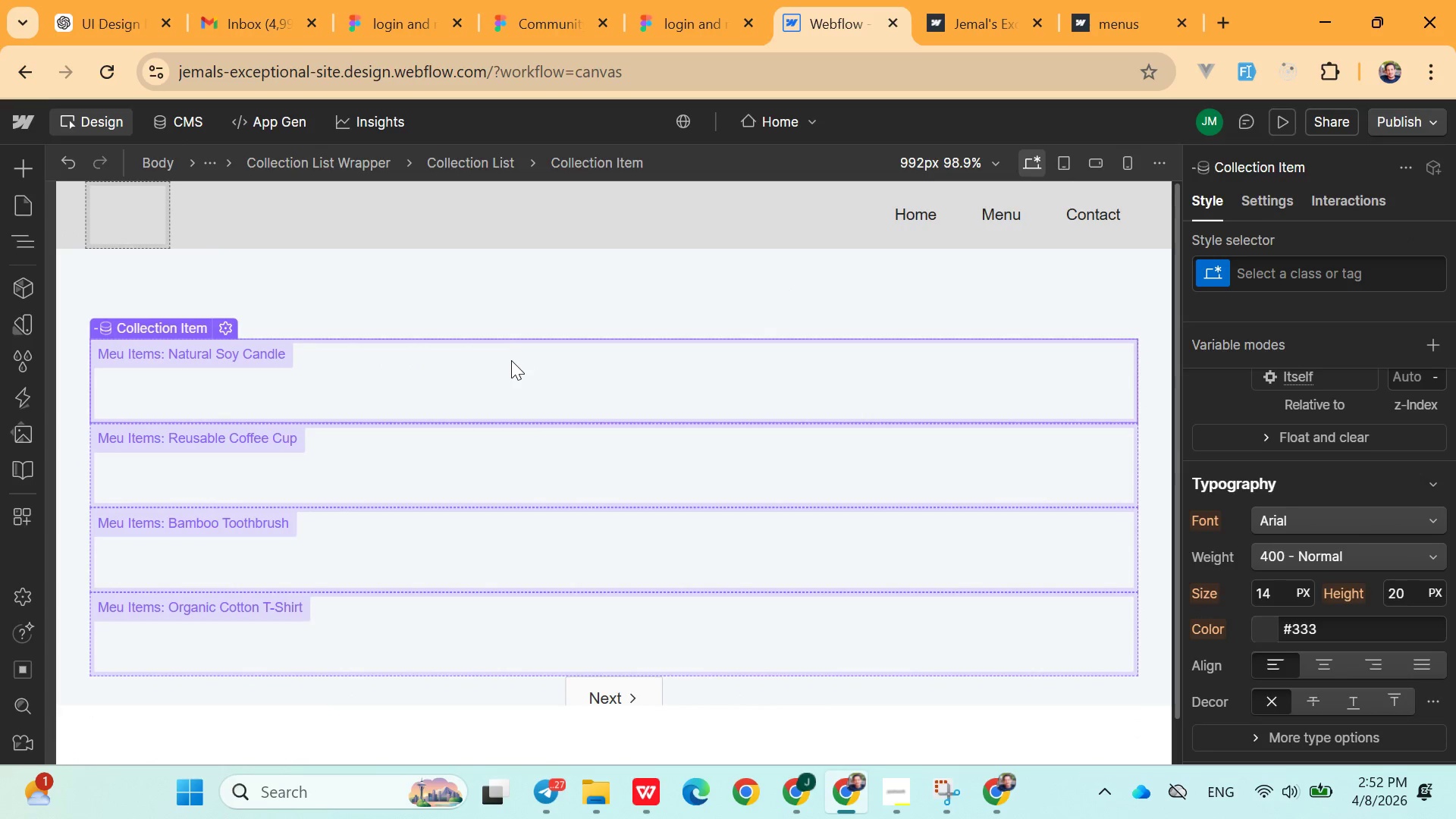 
key(Control+X)
 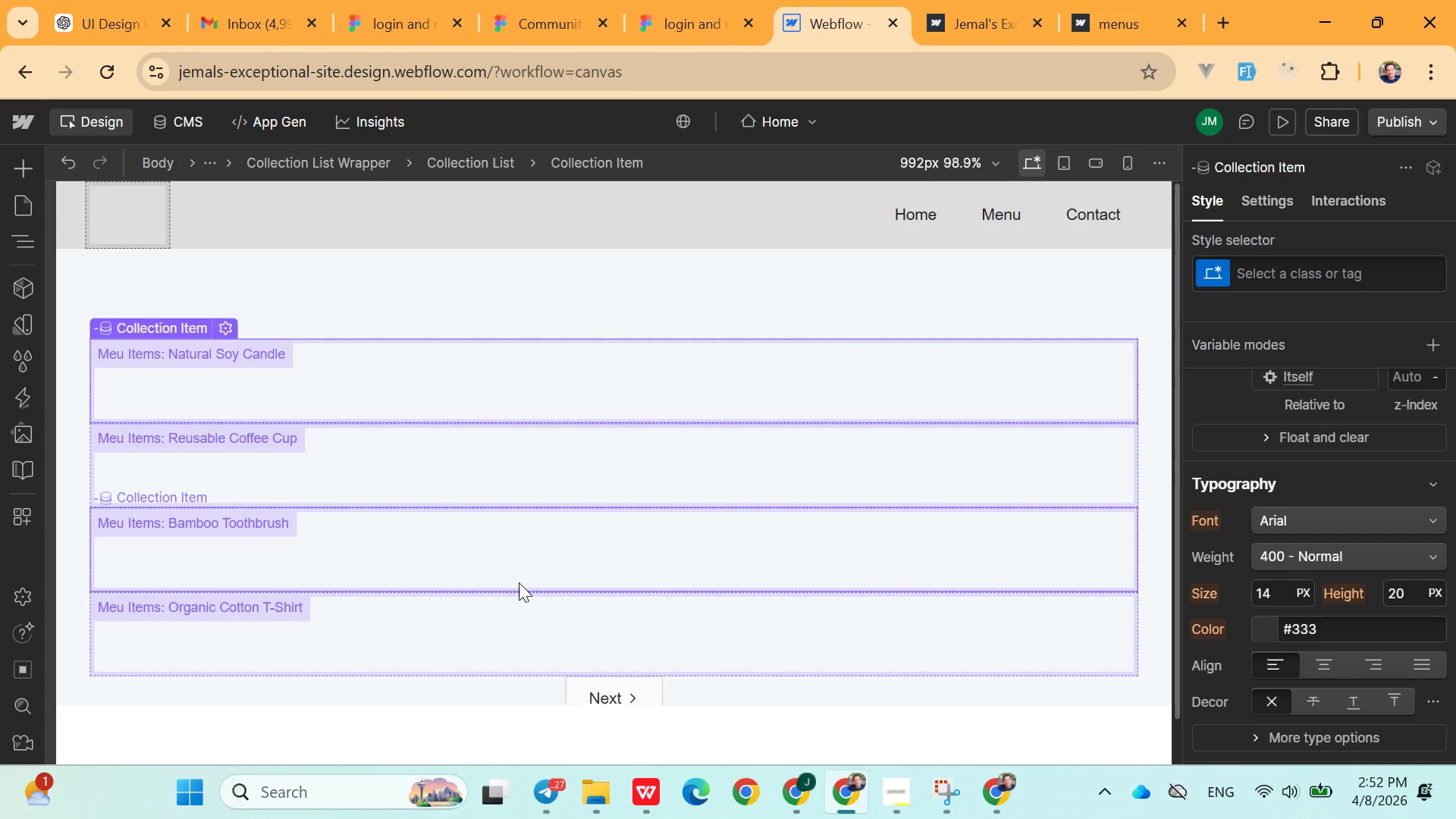 
left_click([519, 582])
 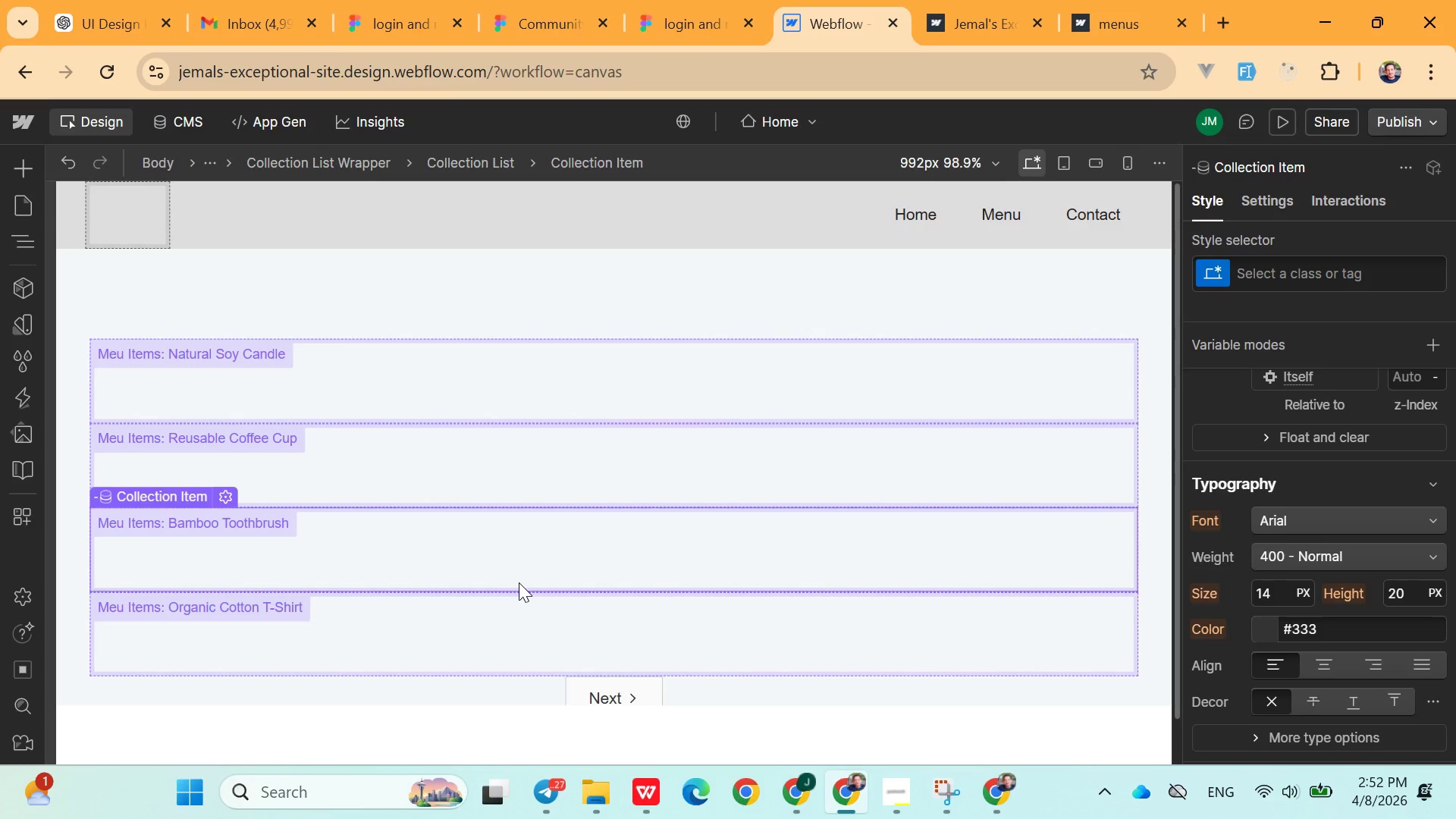 
key(Control+X)
 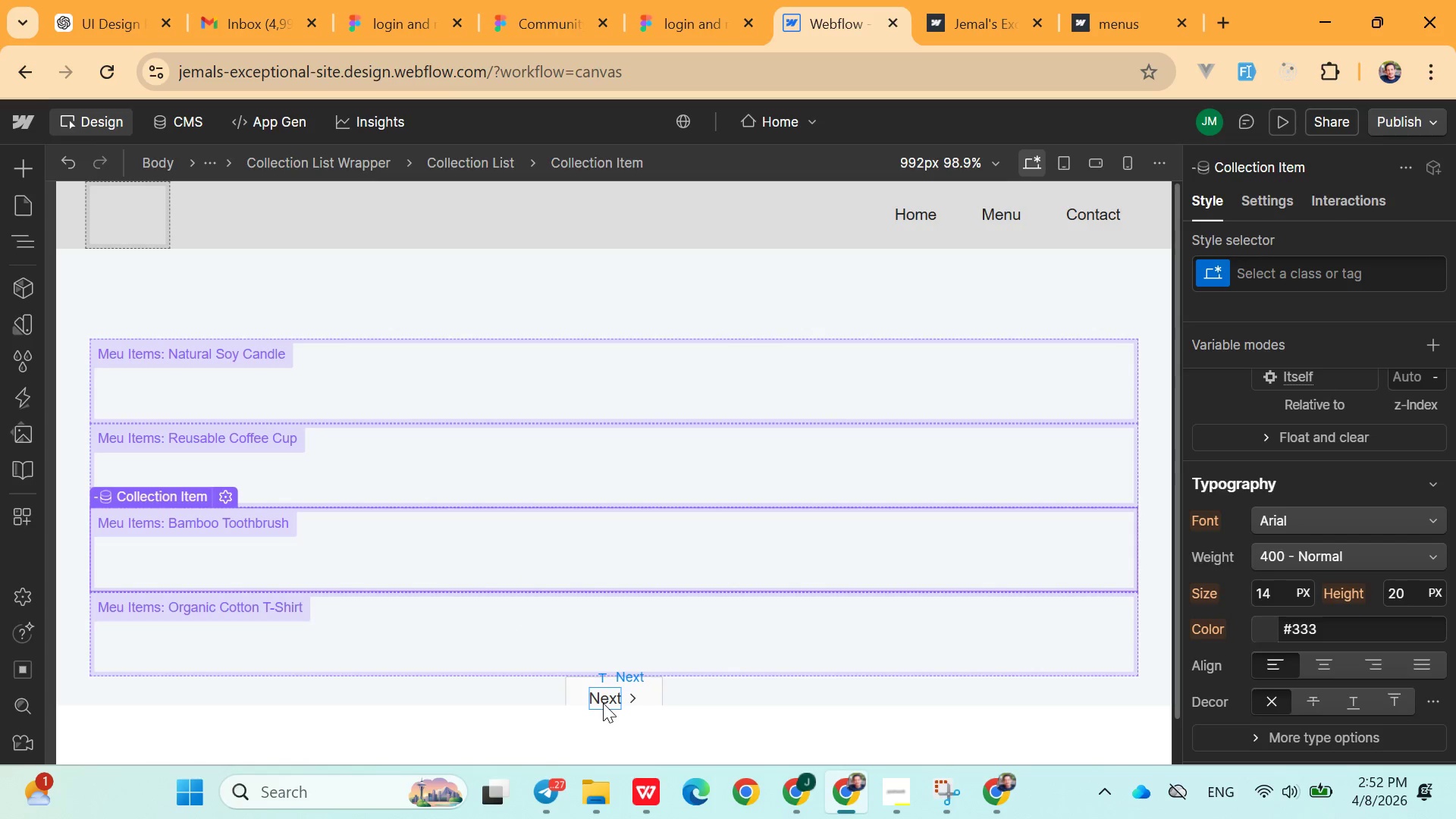 
left_click([604, 703])
 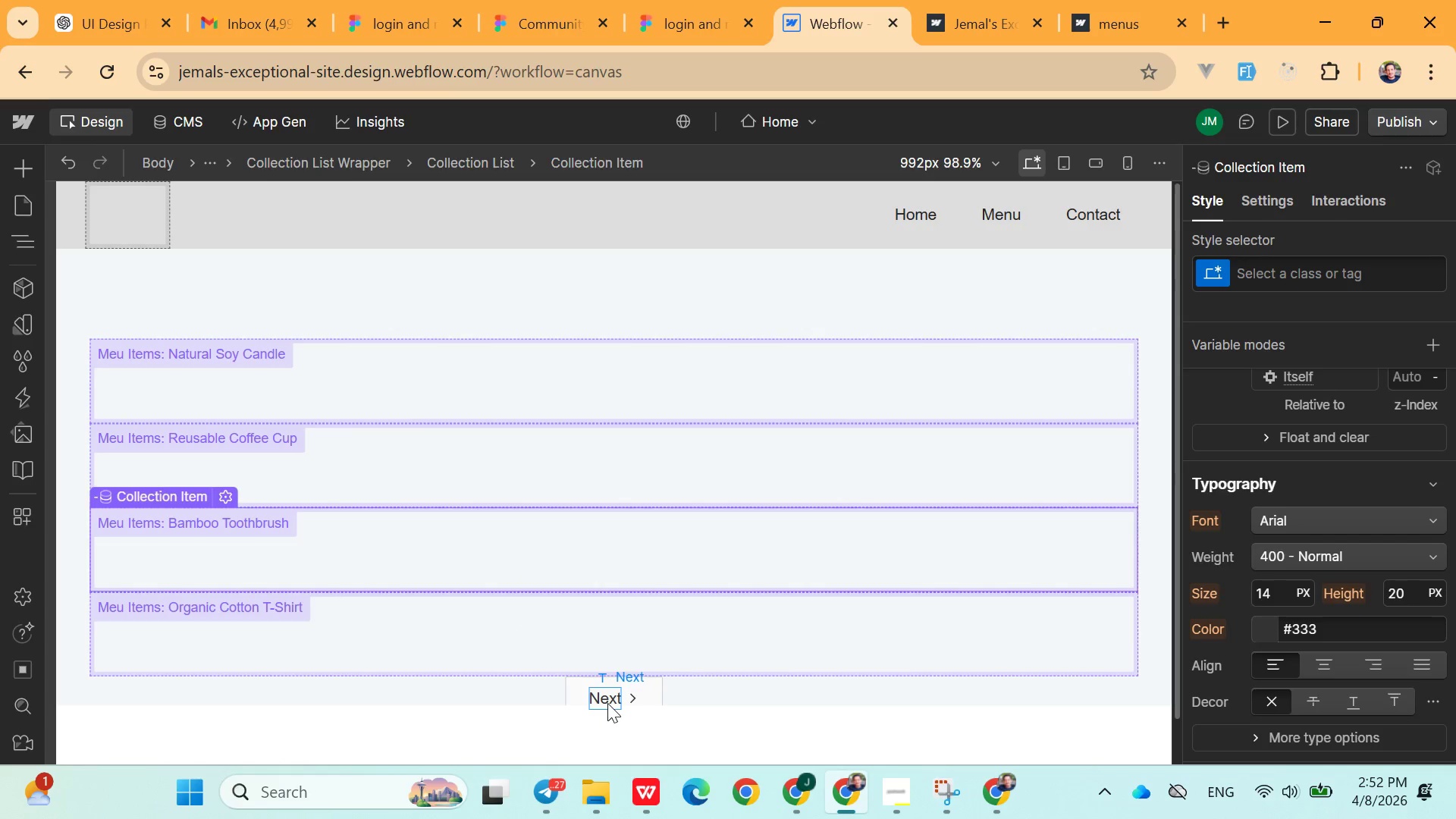 
key(Control+X)
 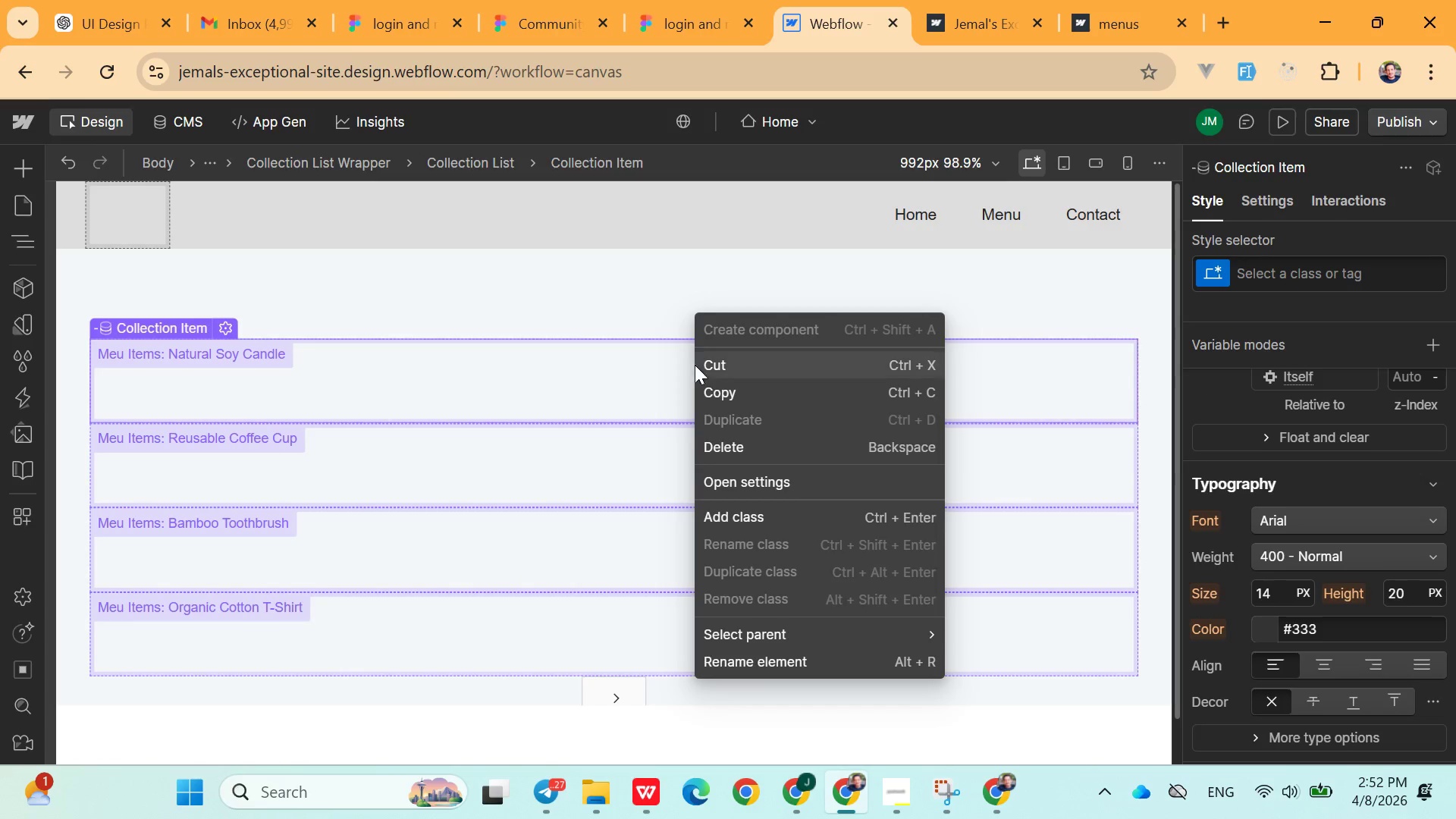 
left_click([718, 440])
 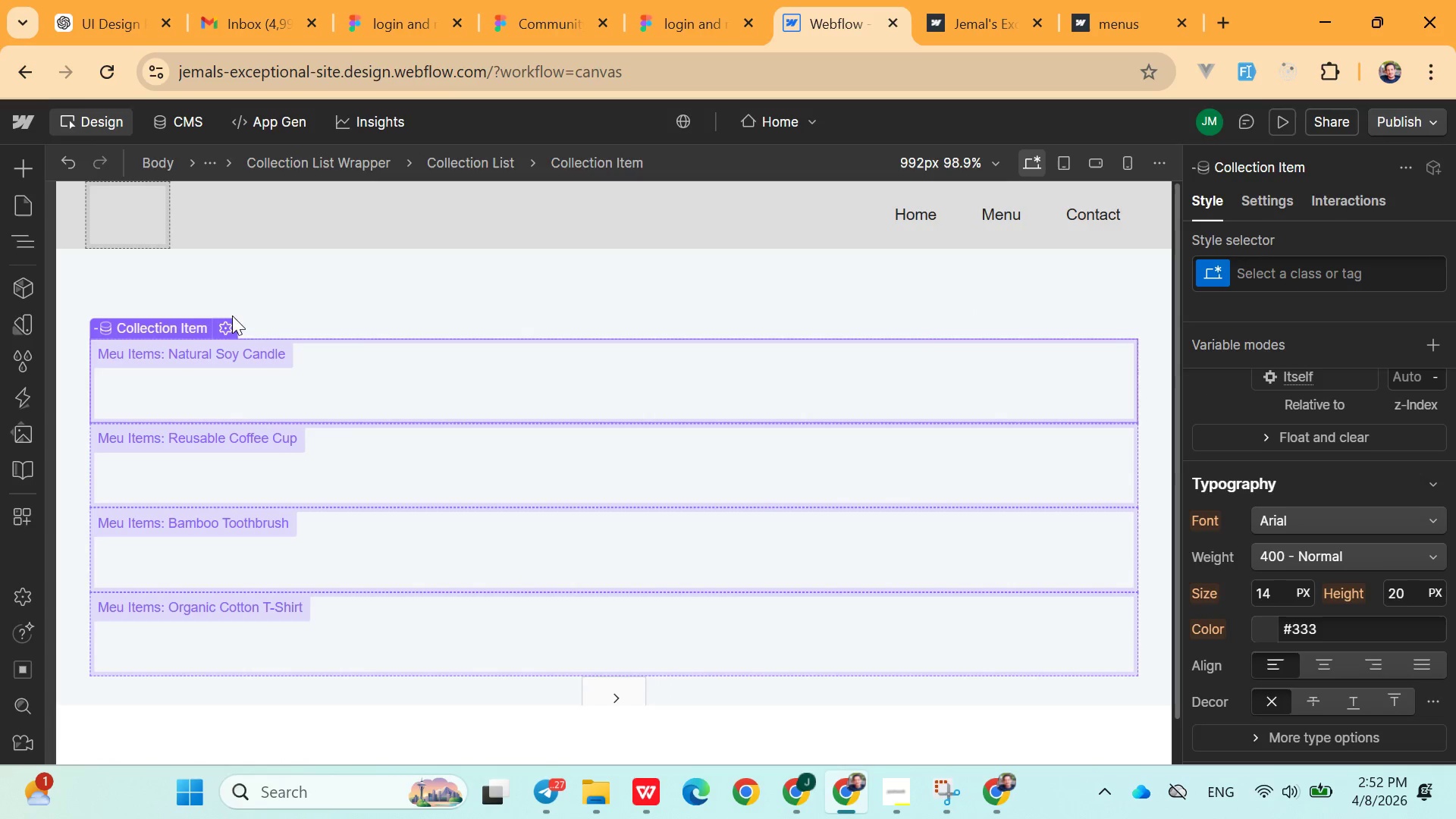 
left_click([278, 297])
 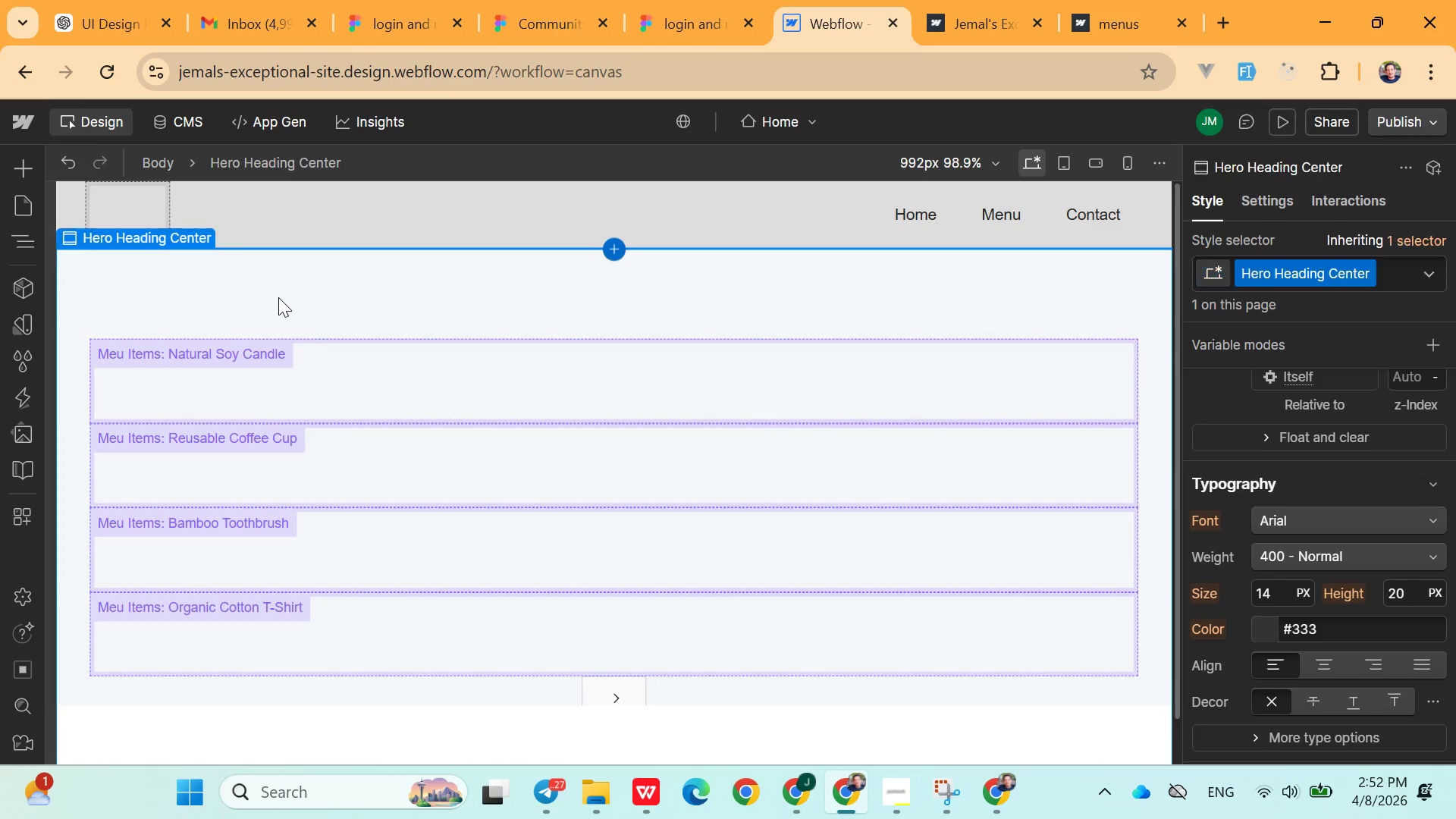 
right_click([278, 297])
 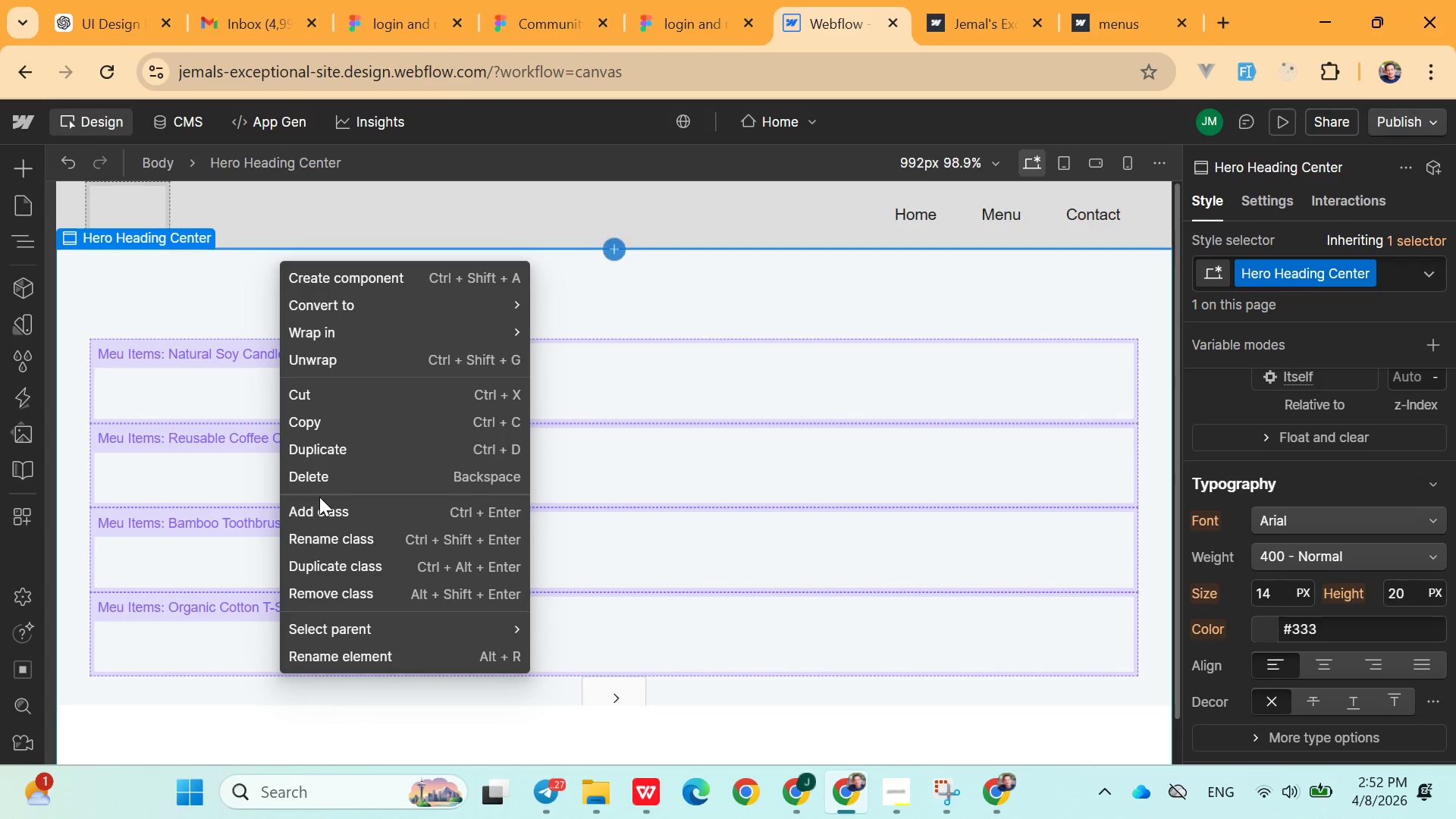 
left_click([313, 488])
 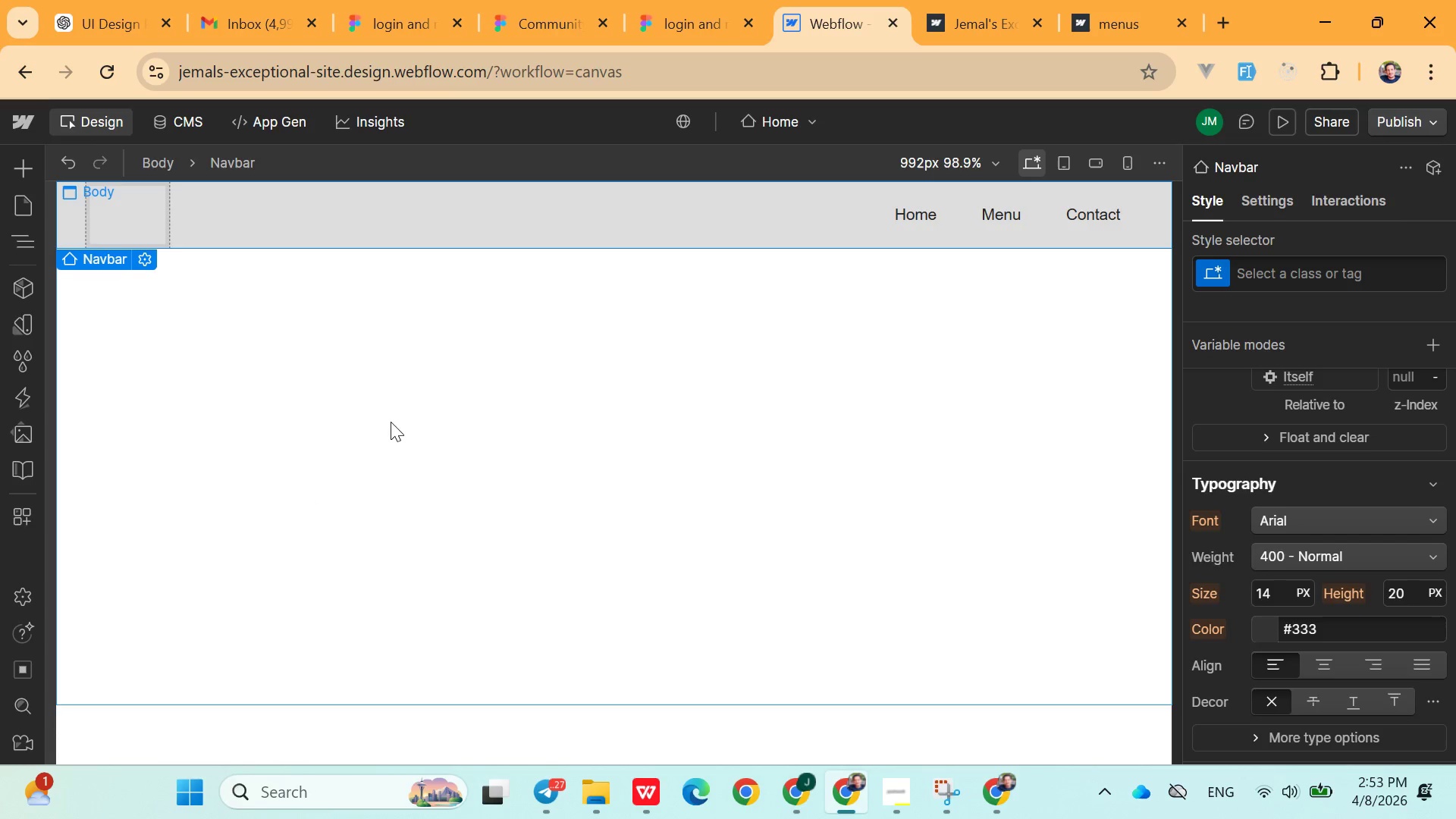 
scroll: coordinate [460, 491], scroll_direction: up, amount: 5.0
 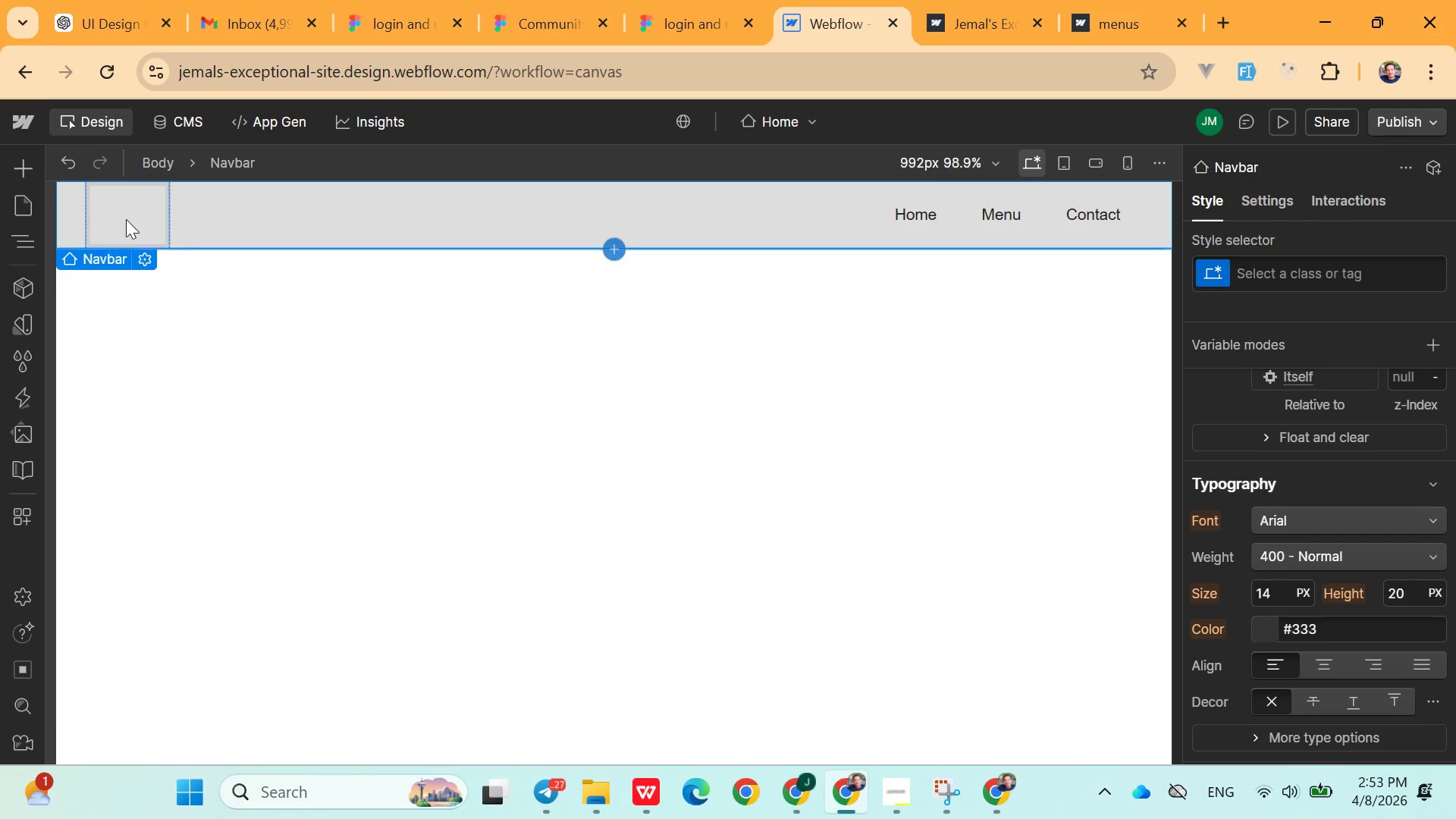 
left_click([126, 219])
 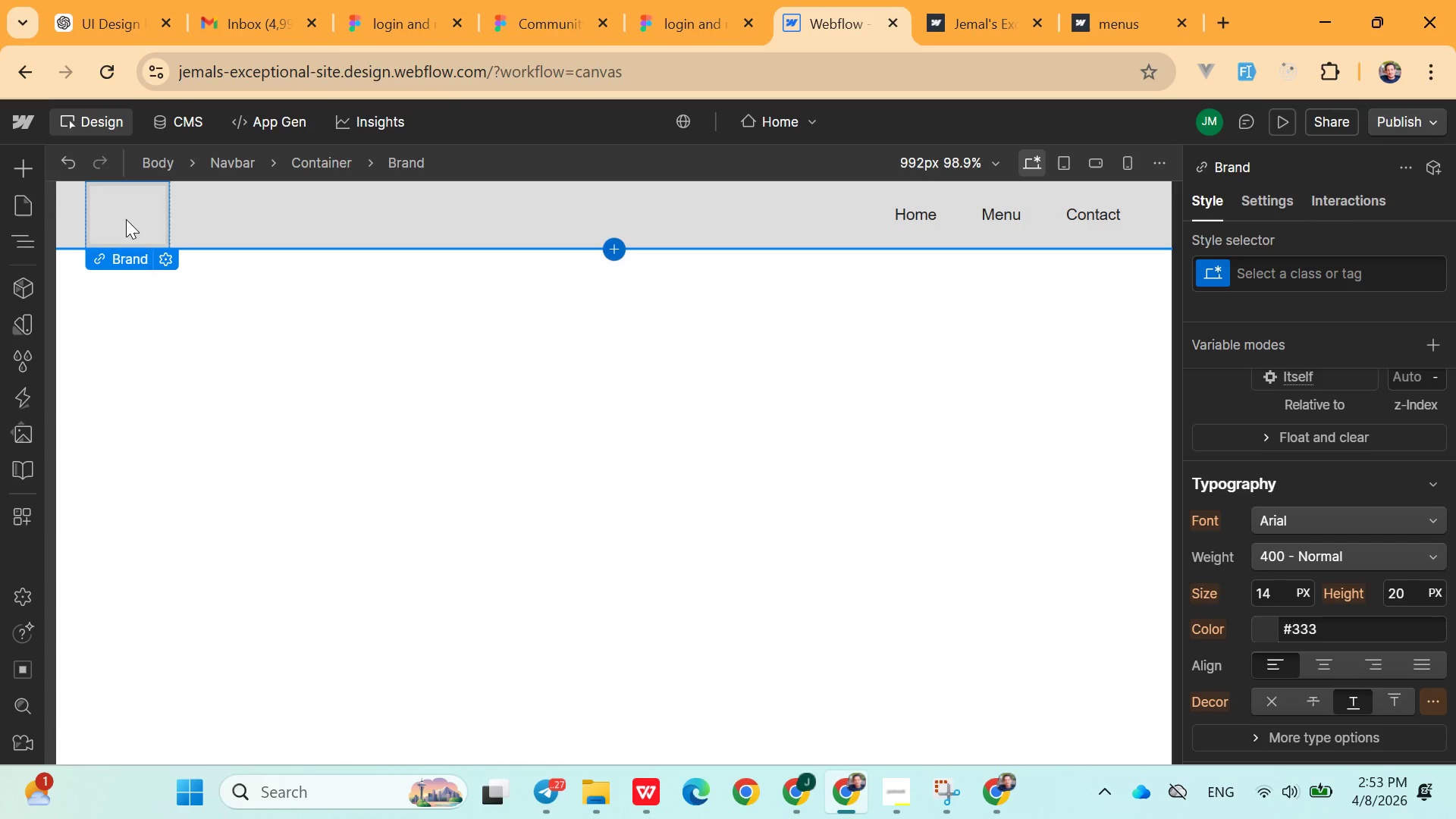 
right_click([126, 219])
 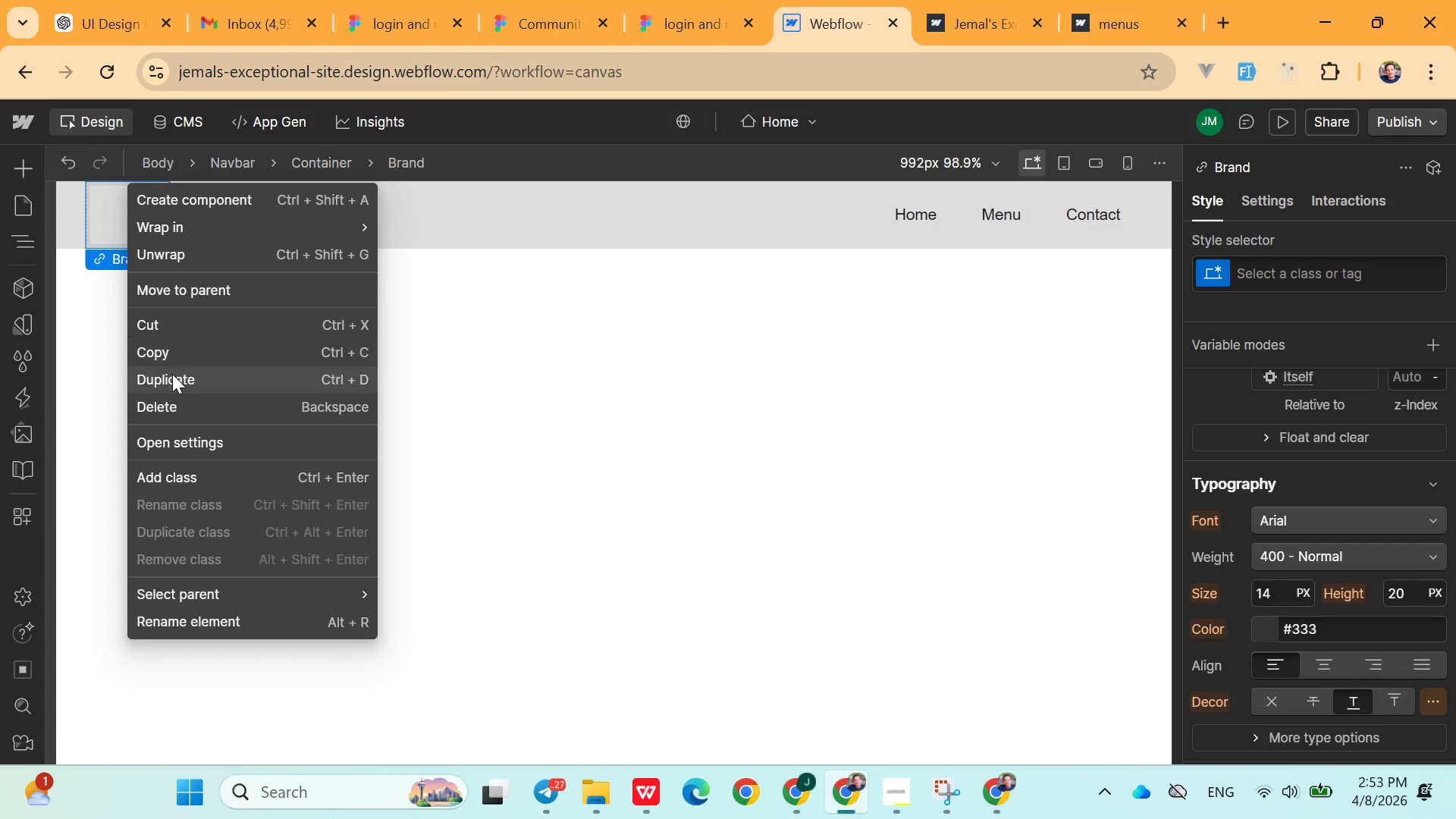 
left_click([177, 400])
 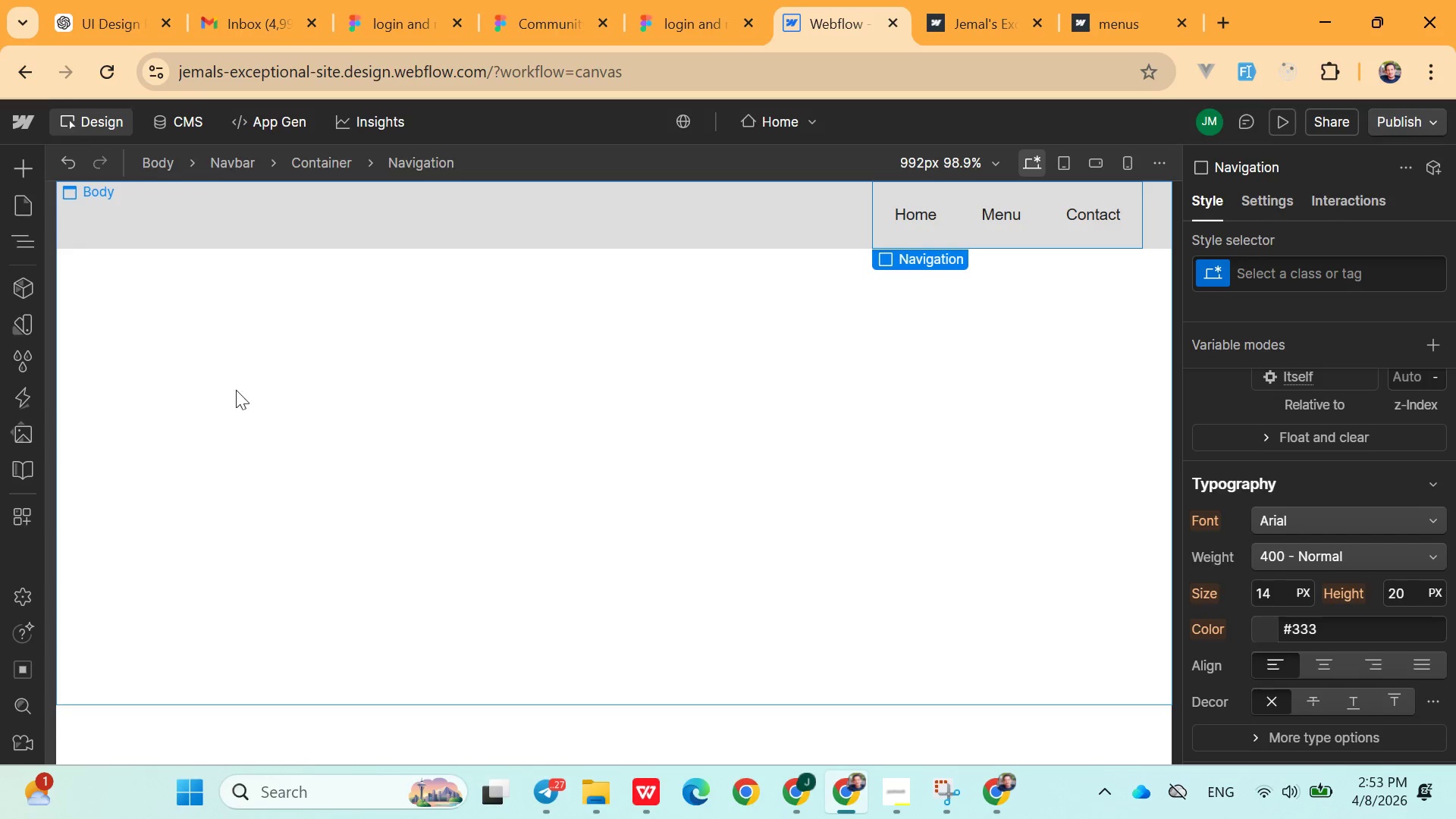 
left_click([662, 398])
 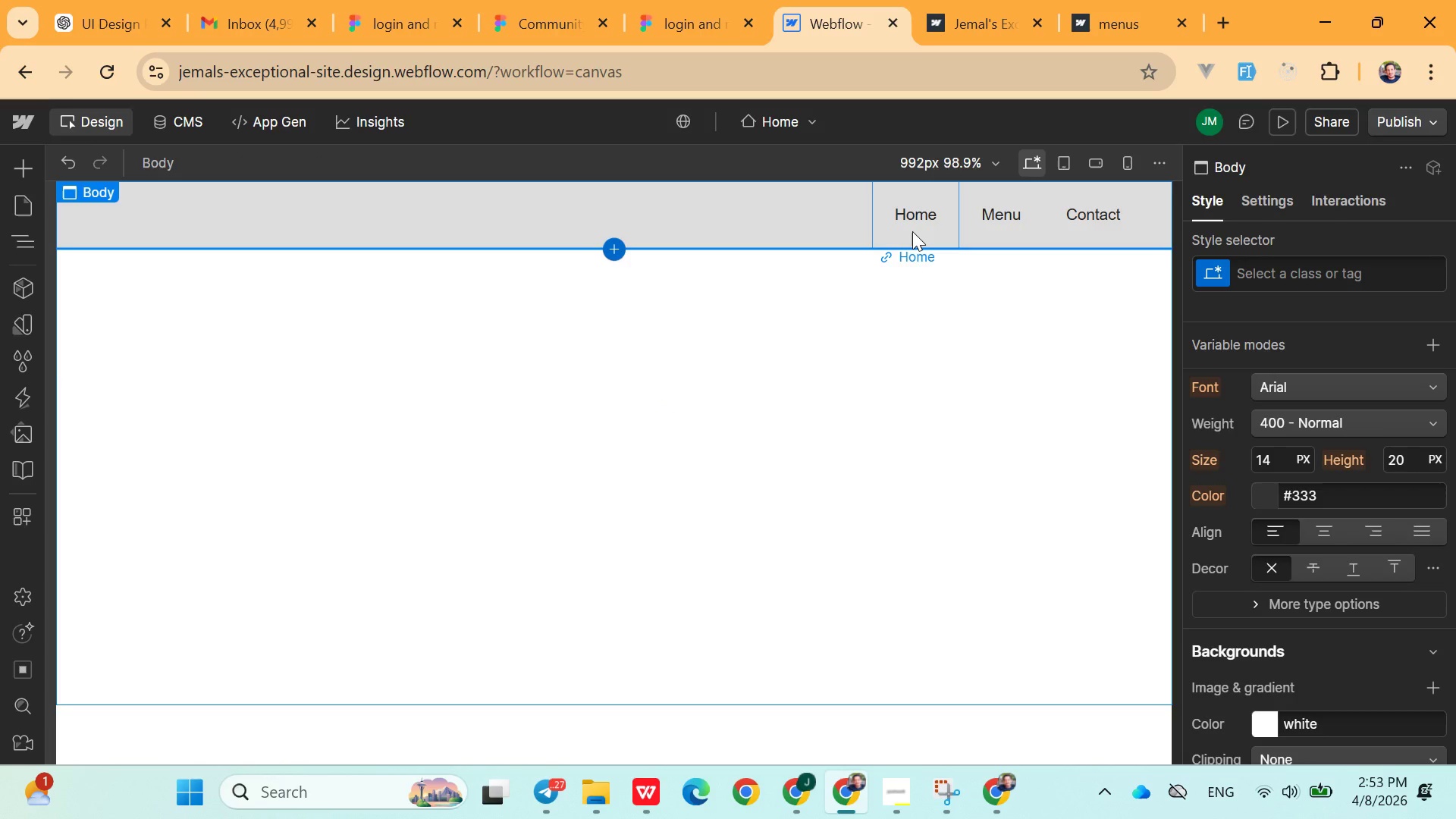 
left_click([906, 253])
 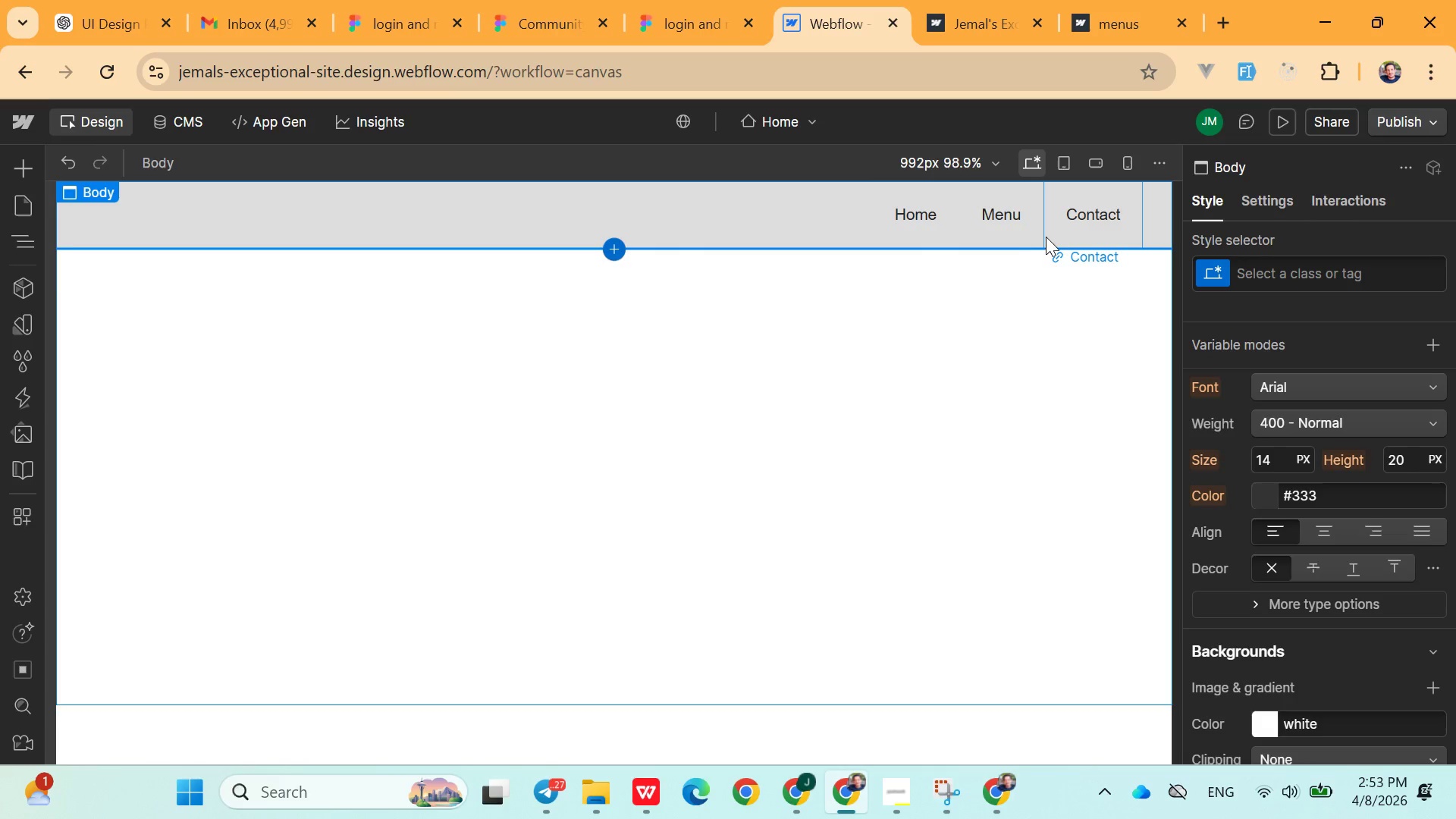 
left_click([1013, 220])
 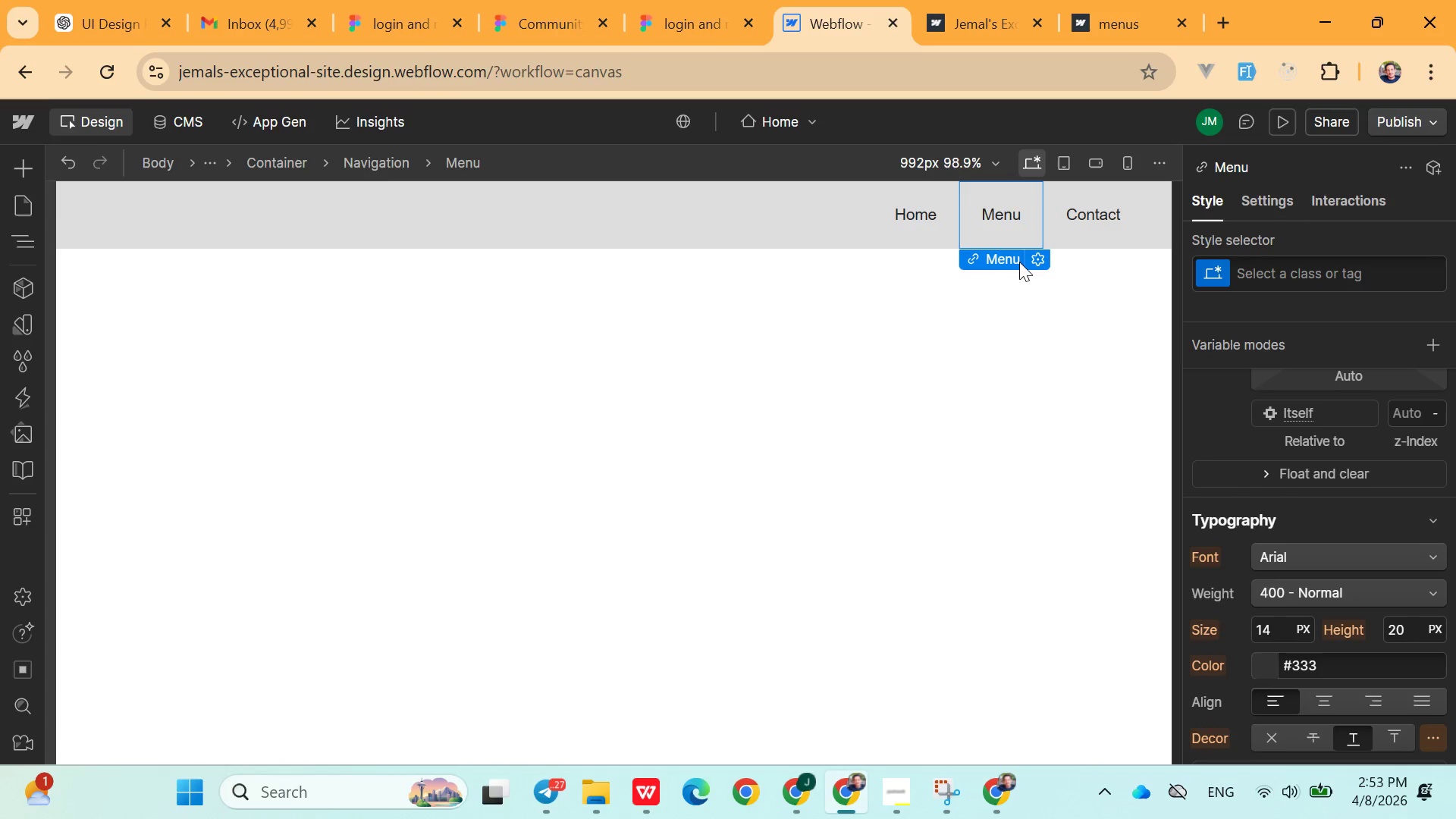 
left_click([1004, 259])
 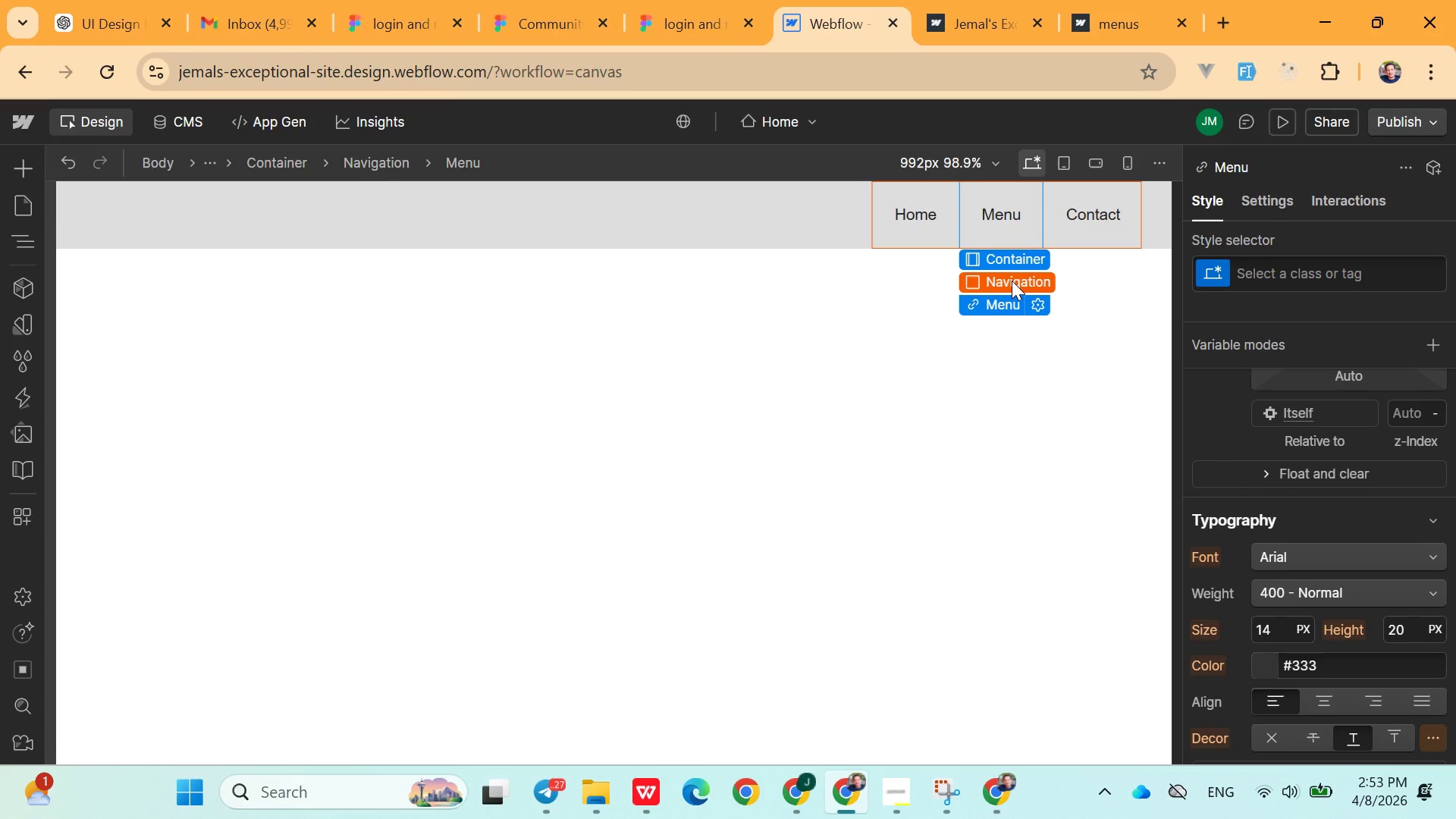 
left_click([1007, 302])
 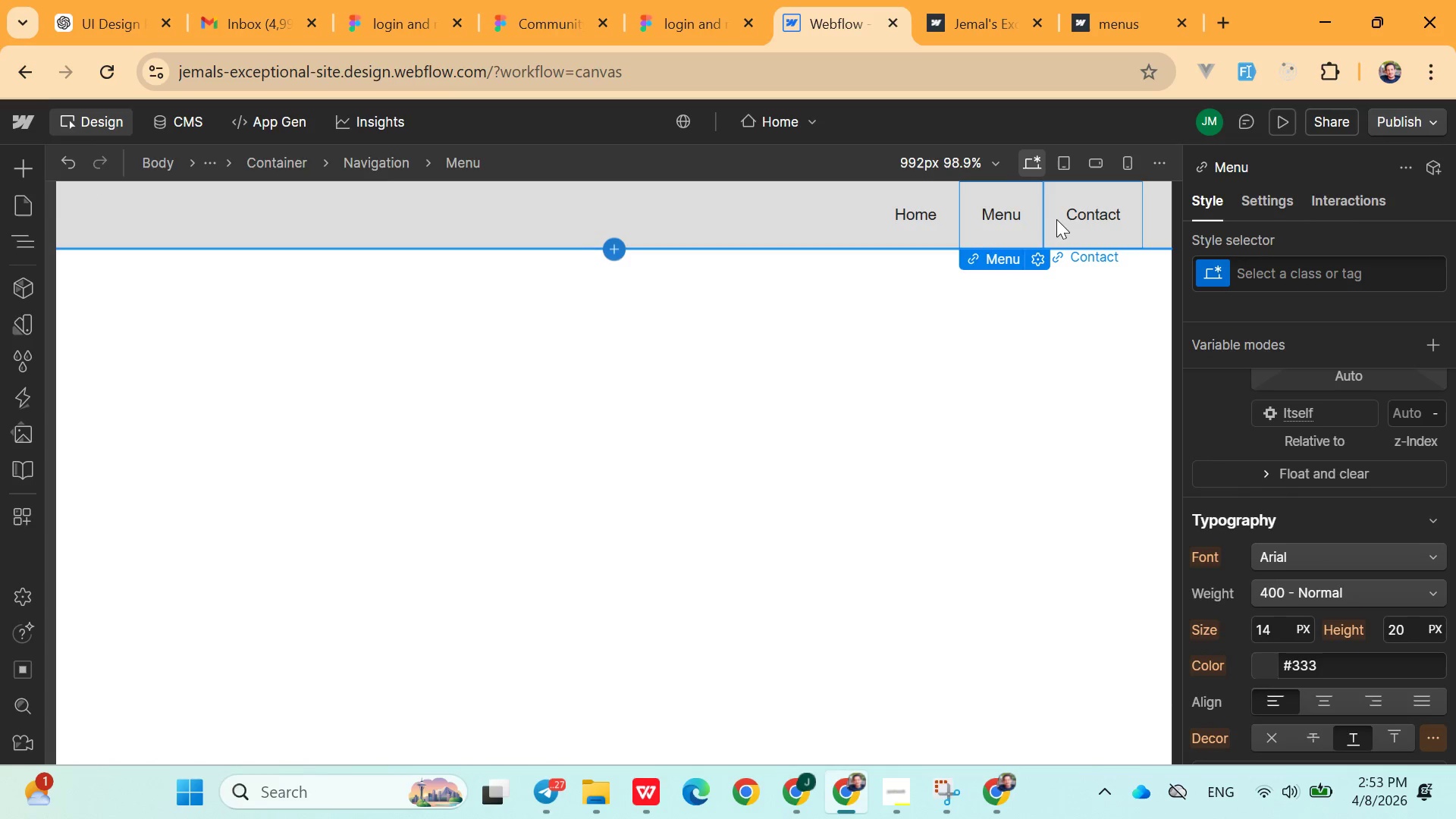 
left_click([1078, 212])
 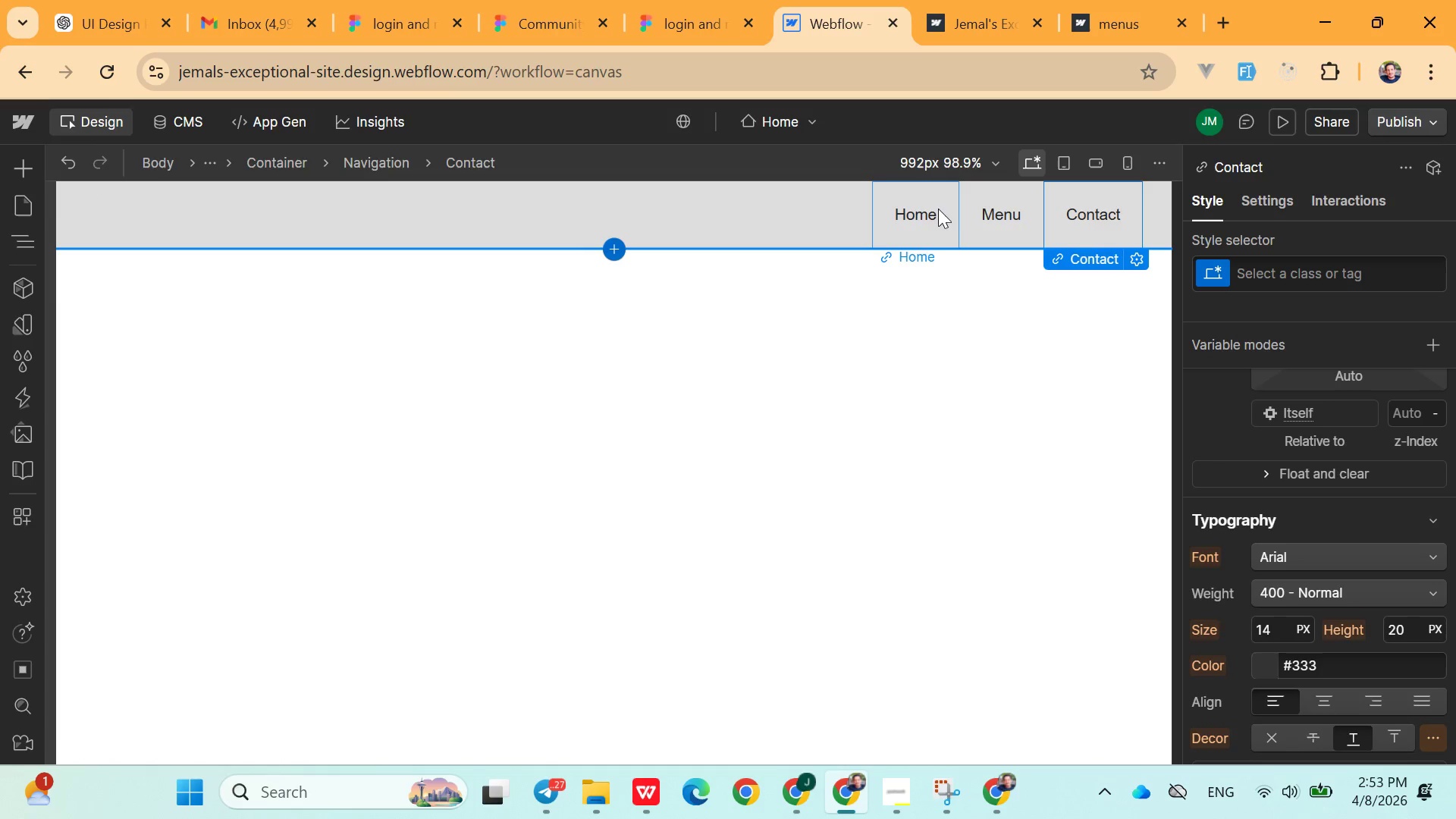 
left_click([911, 213])
 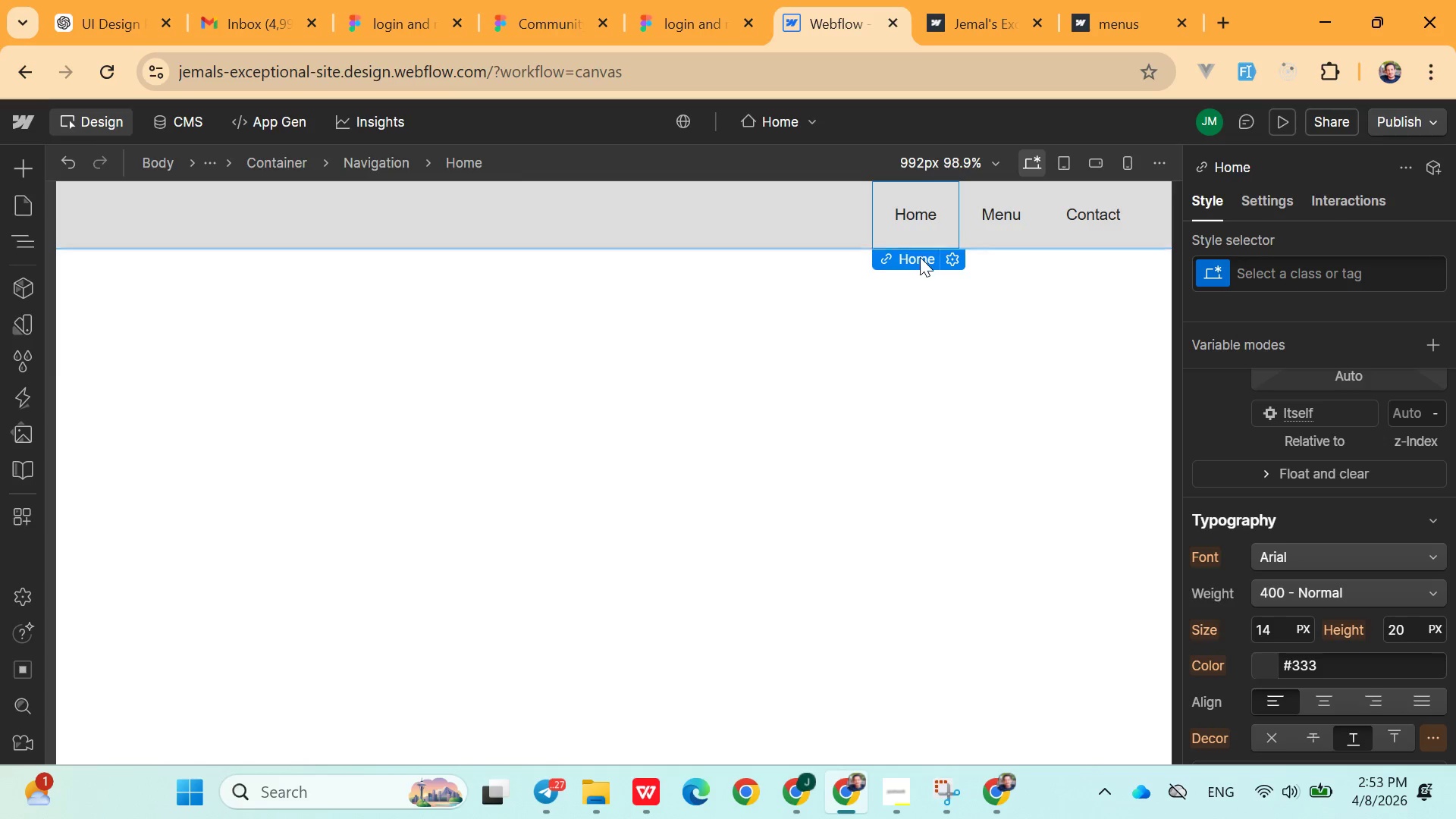 
double_click([920, 257])
 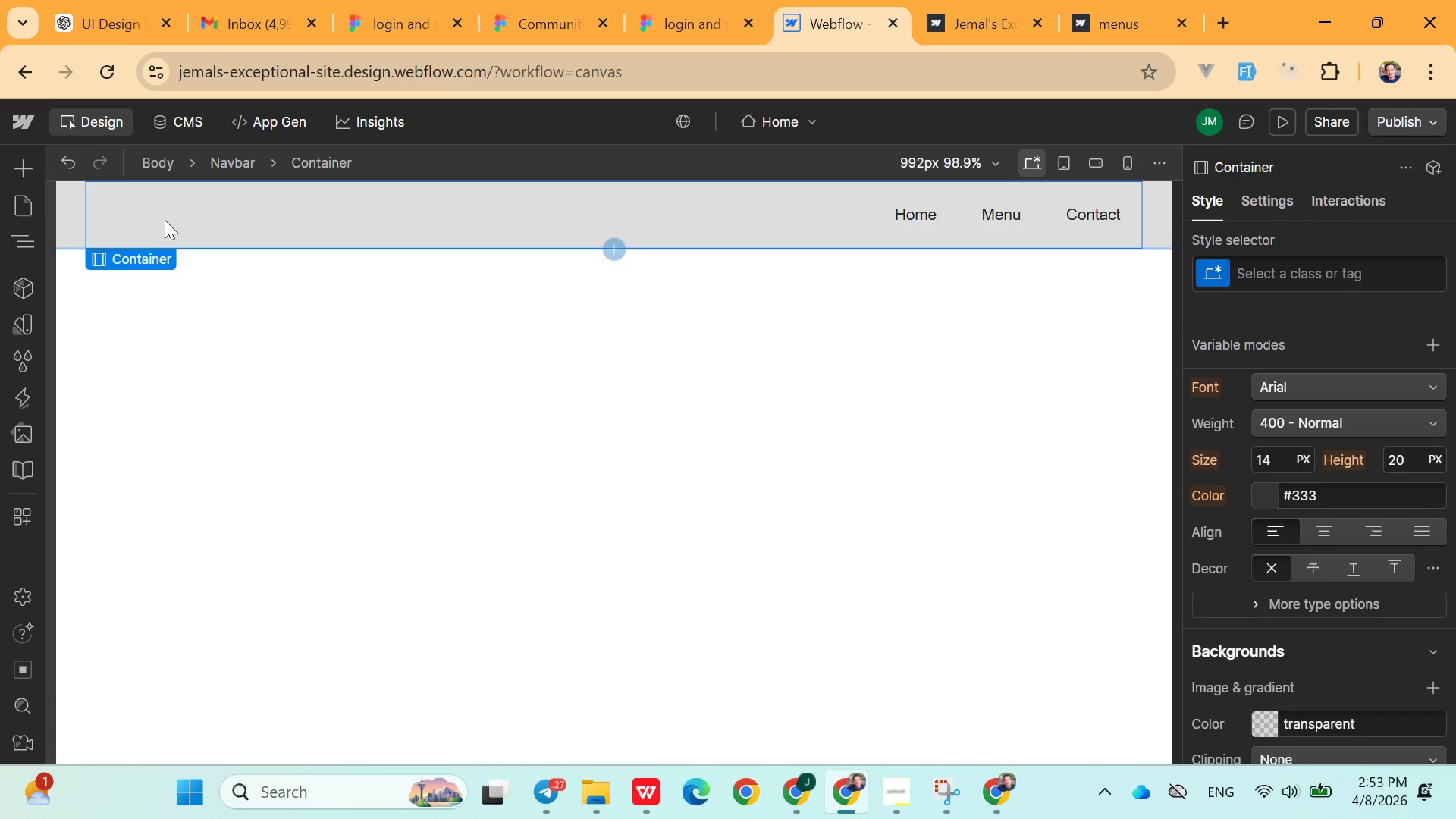 
left_click([14, 172])
 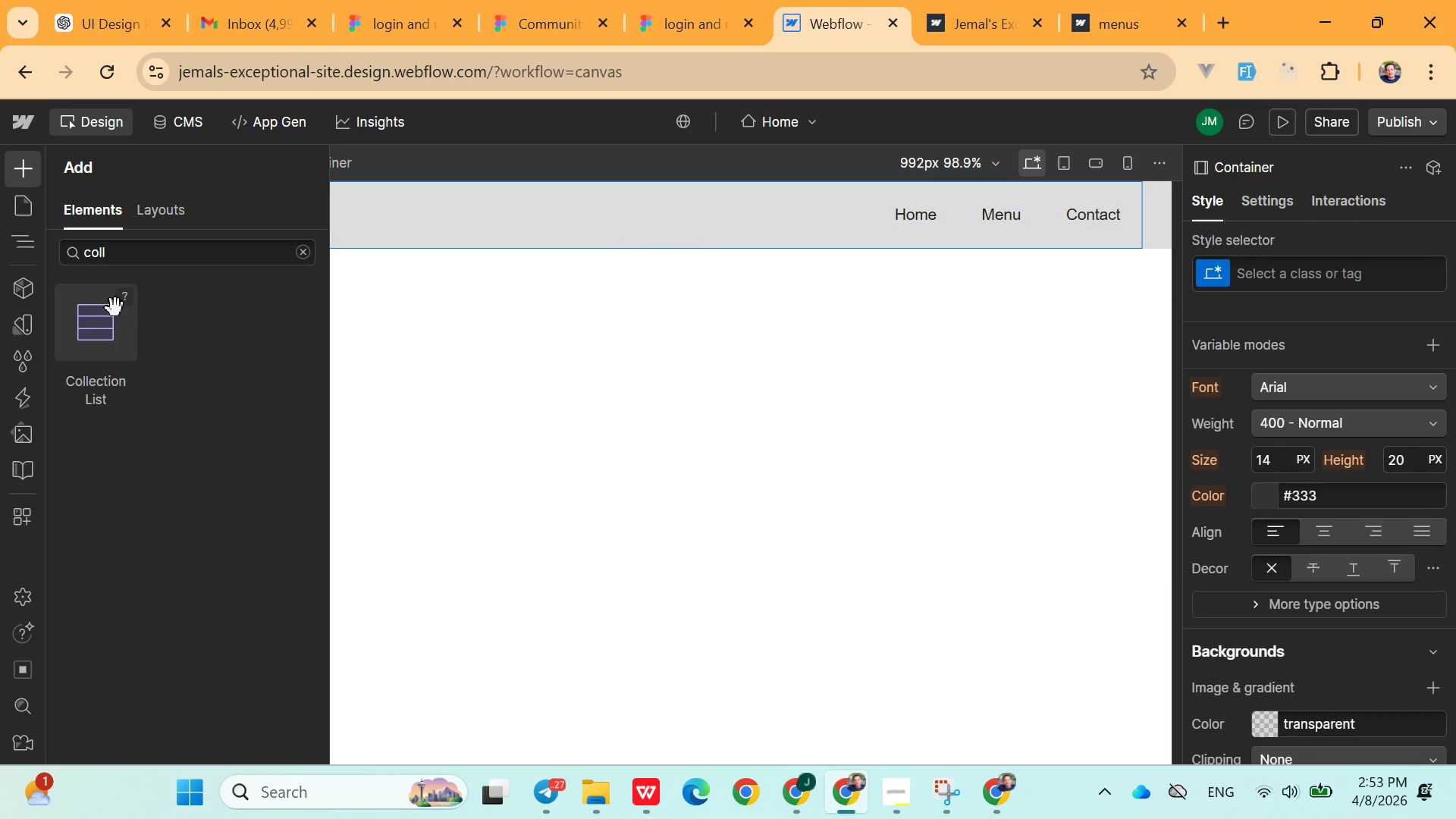 
left_click([118, 331])
 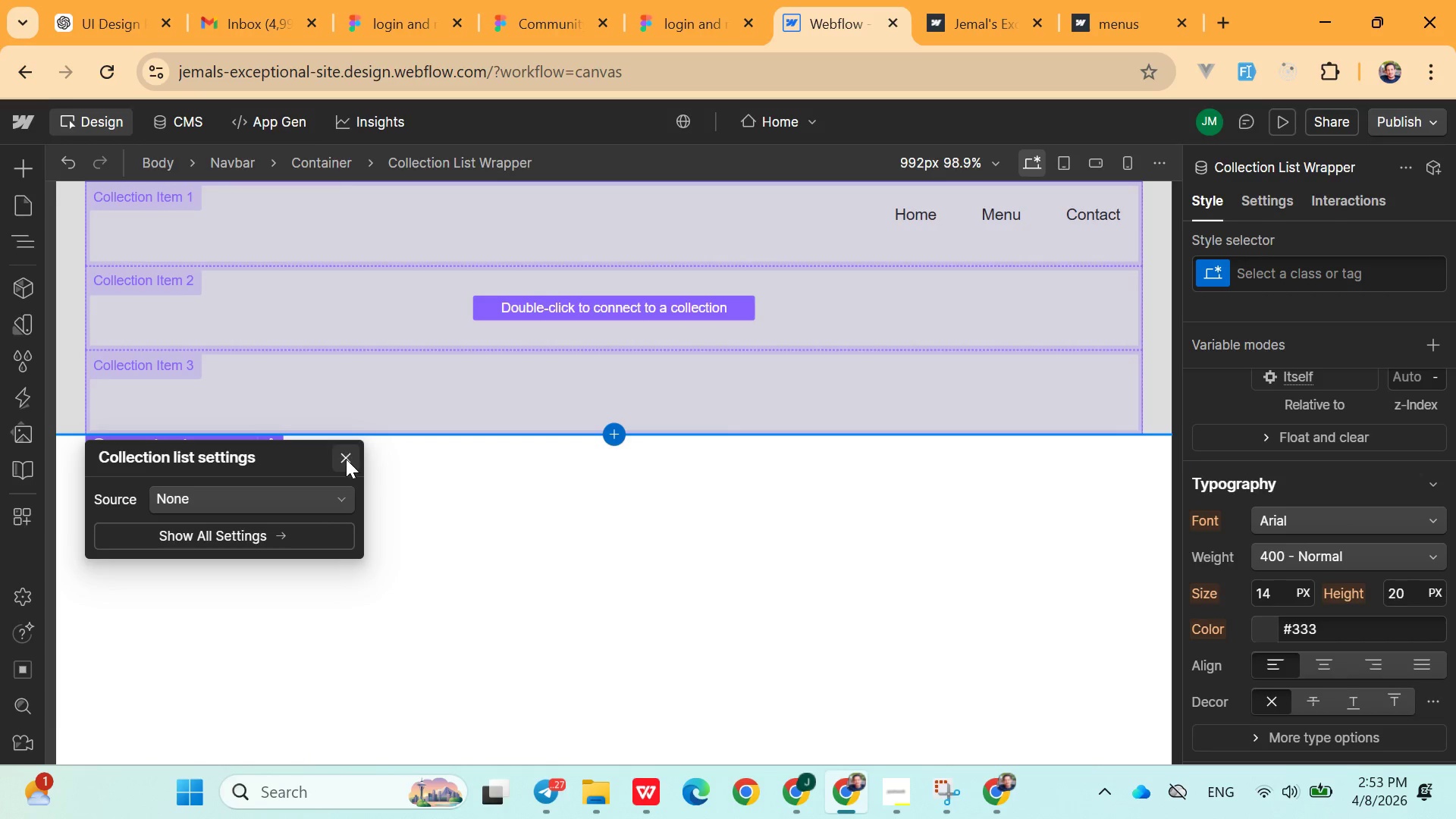 
key(Control+Z)
 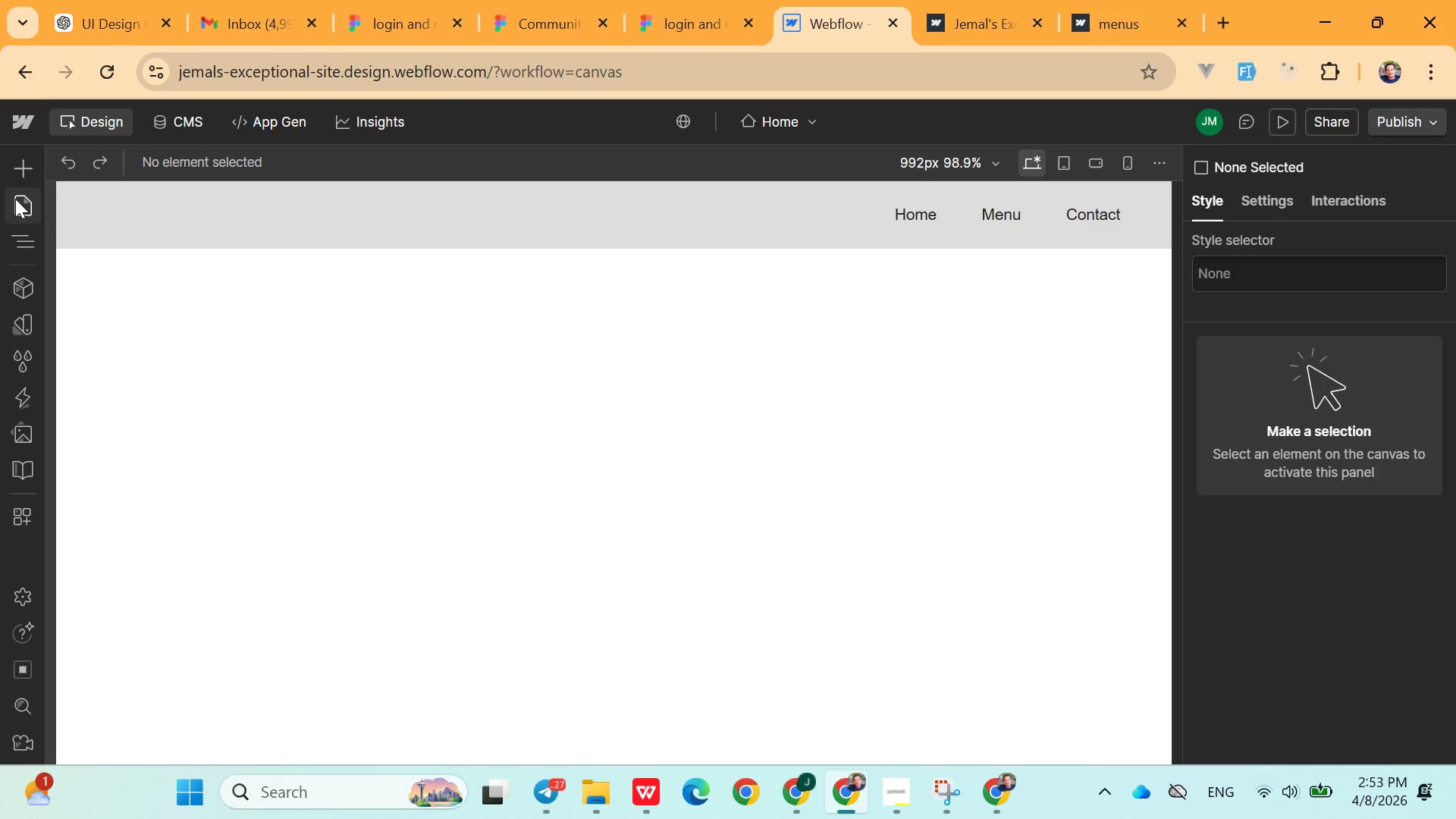 
left_click([16, 166])
 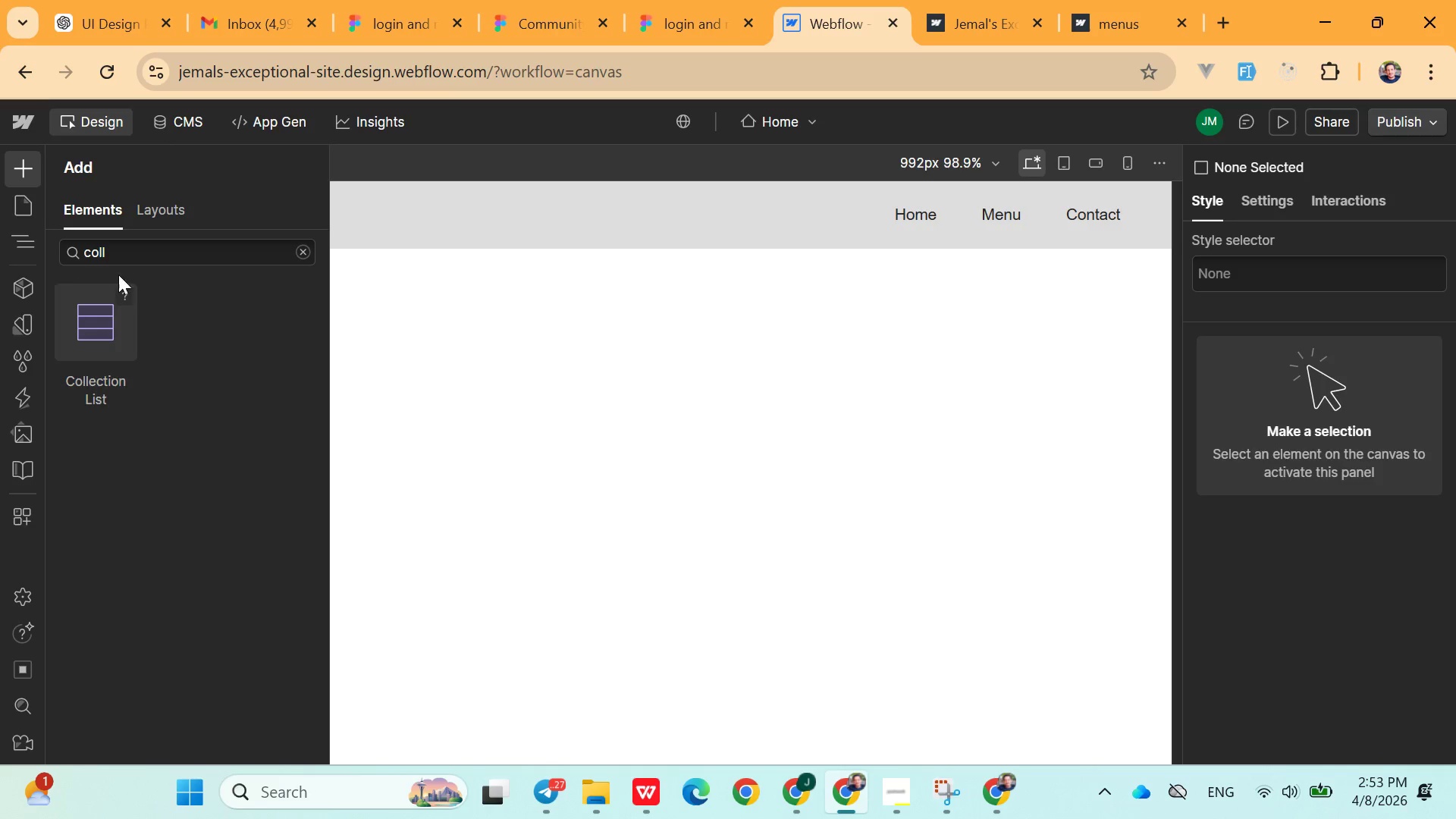 
left_click_drag(start_coordinate=[141, 259], to_coordinate=[8, 246])
 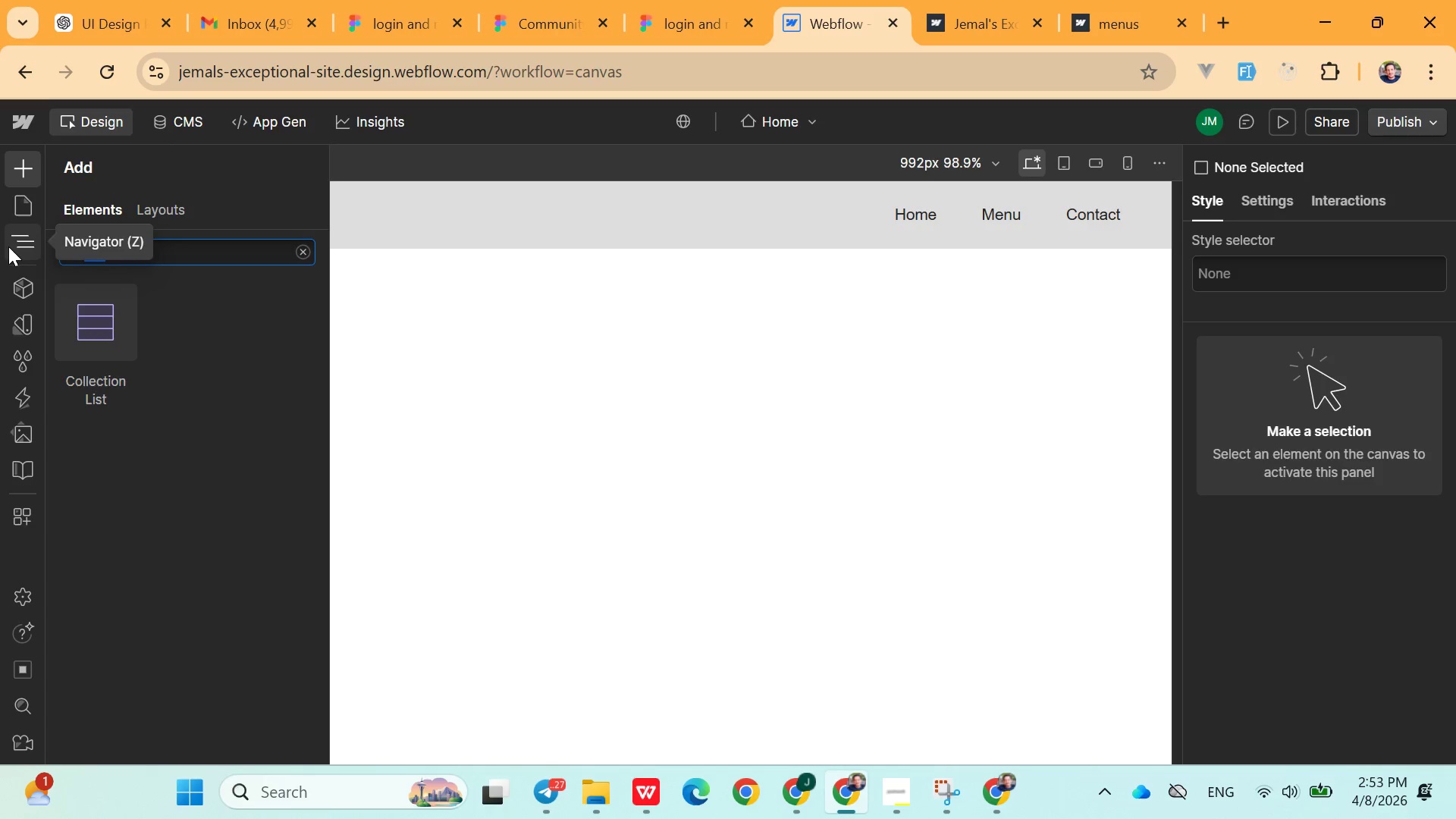 
type(sec)
 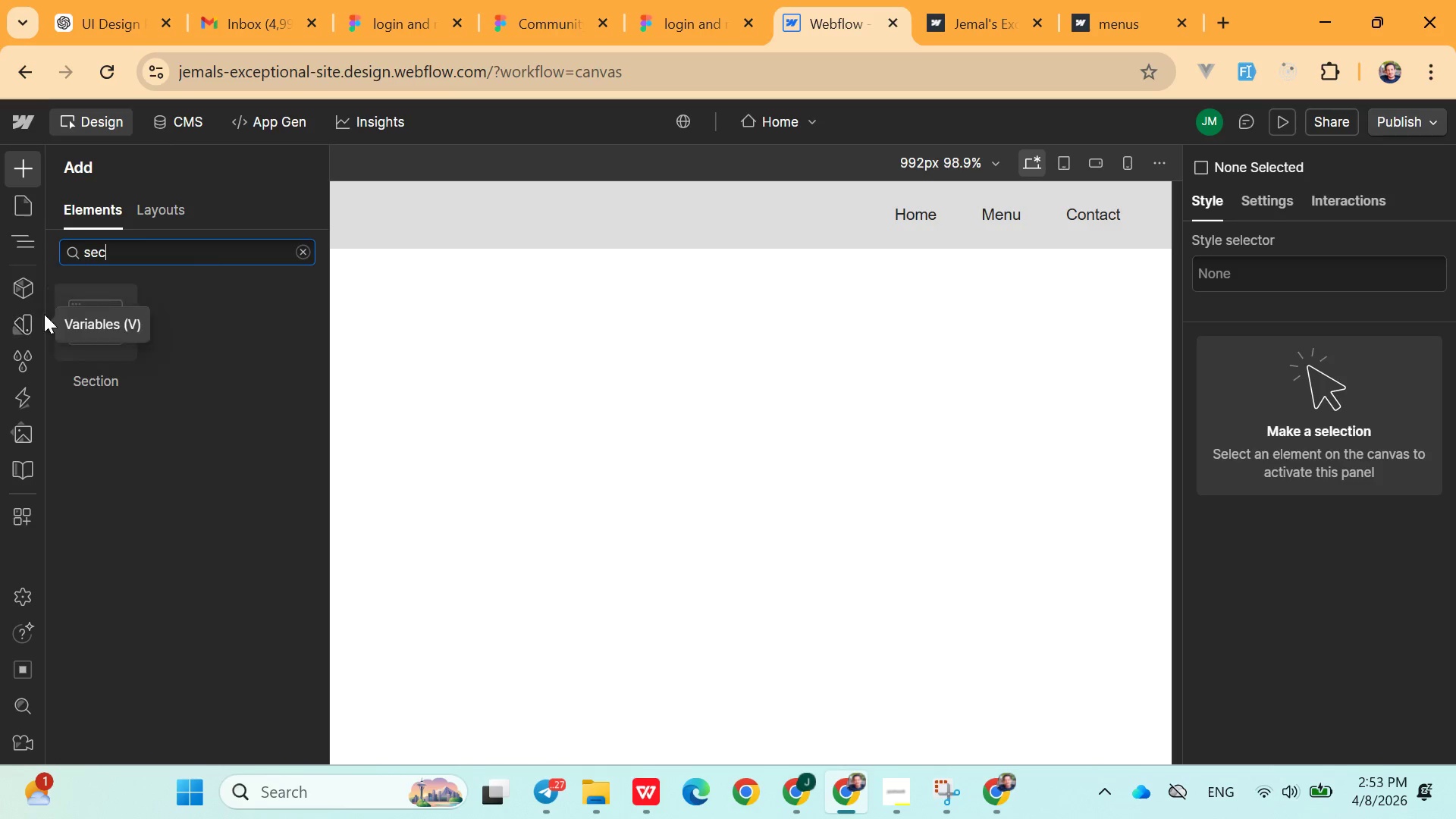 
left_click([82, 312])
 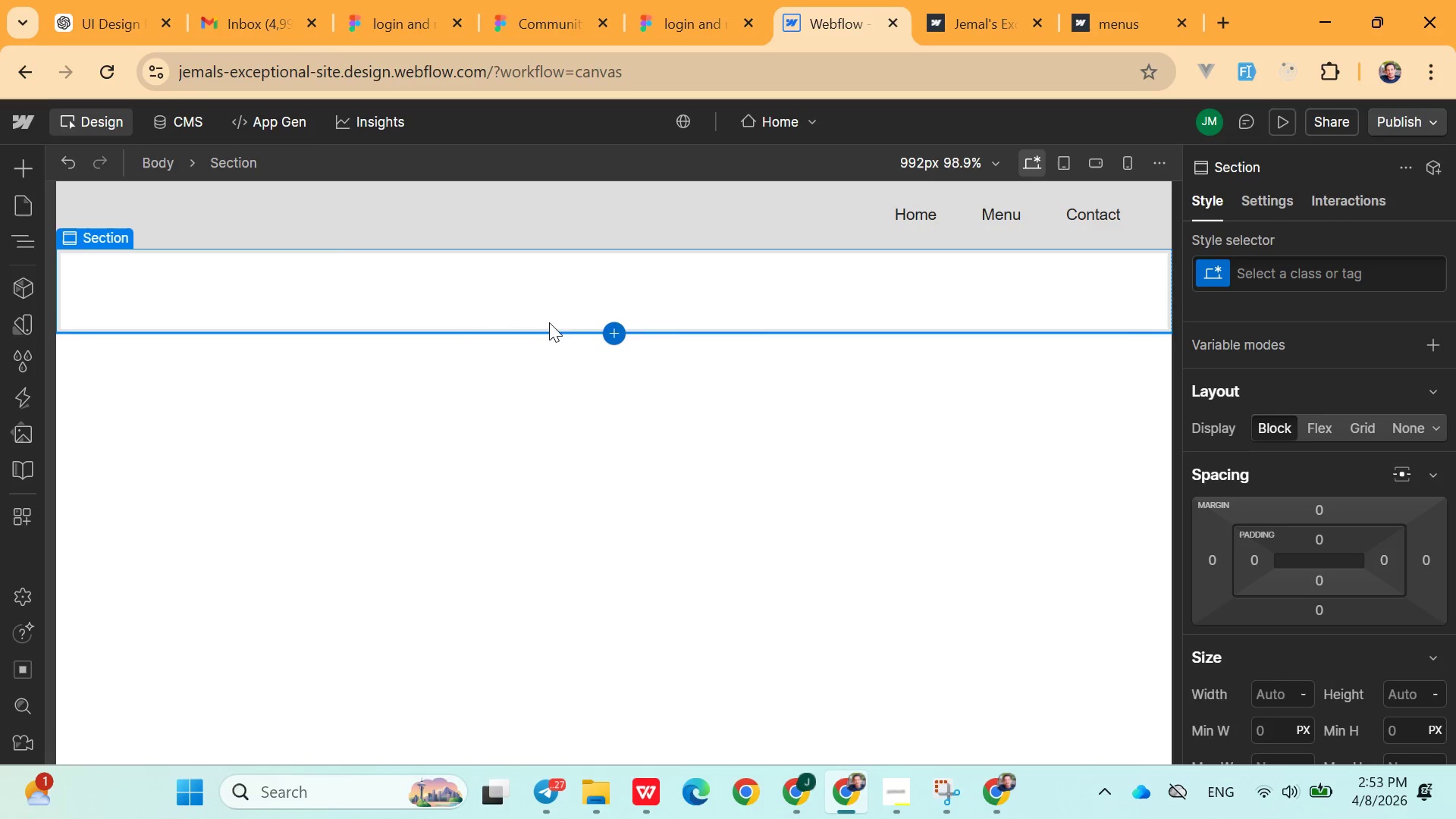 
mouse_move([627, 356])
 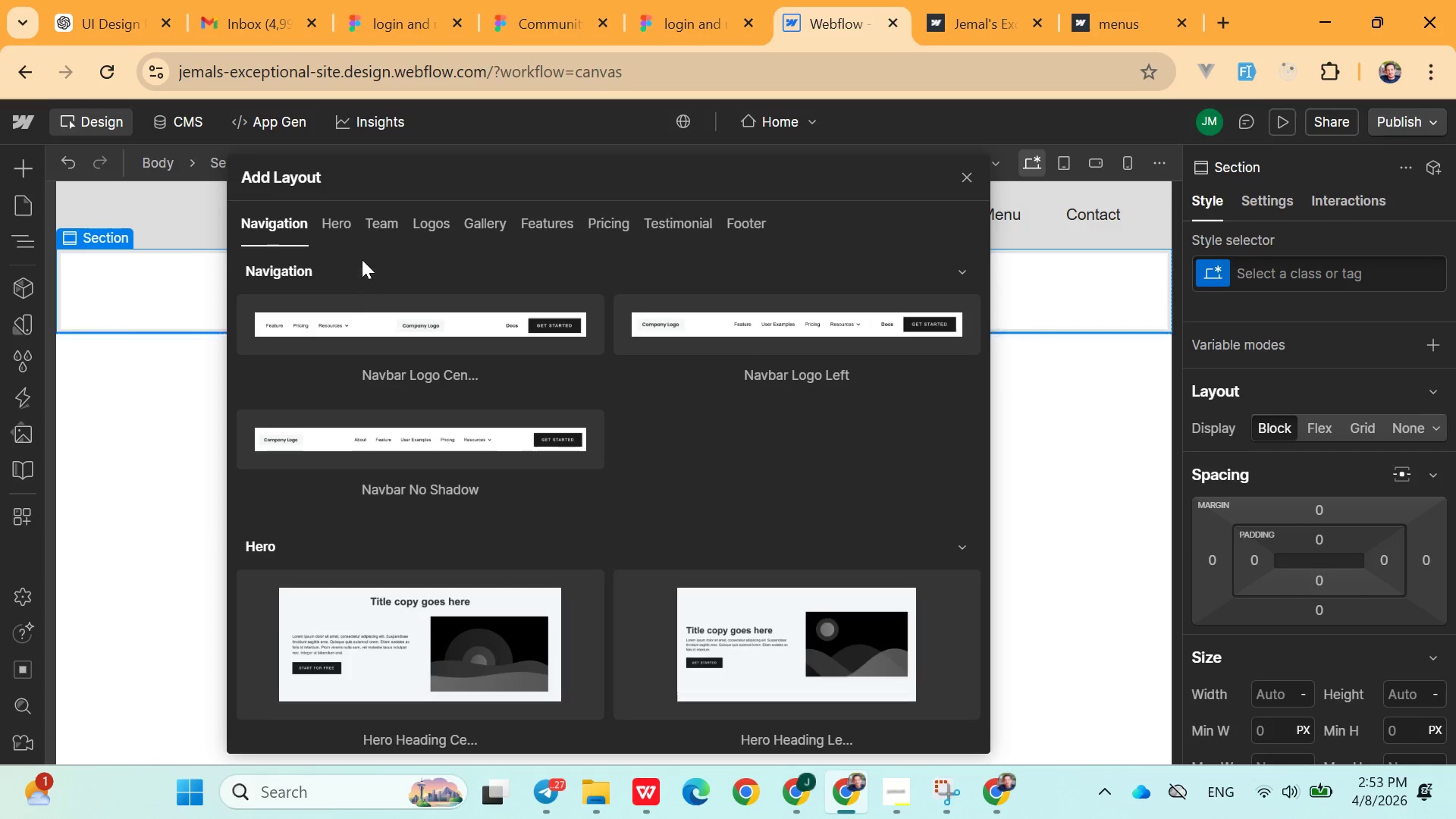 
left_click([336, 221])
 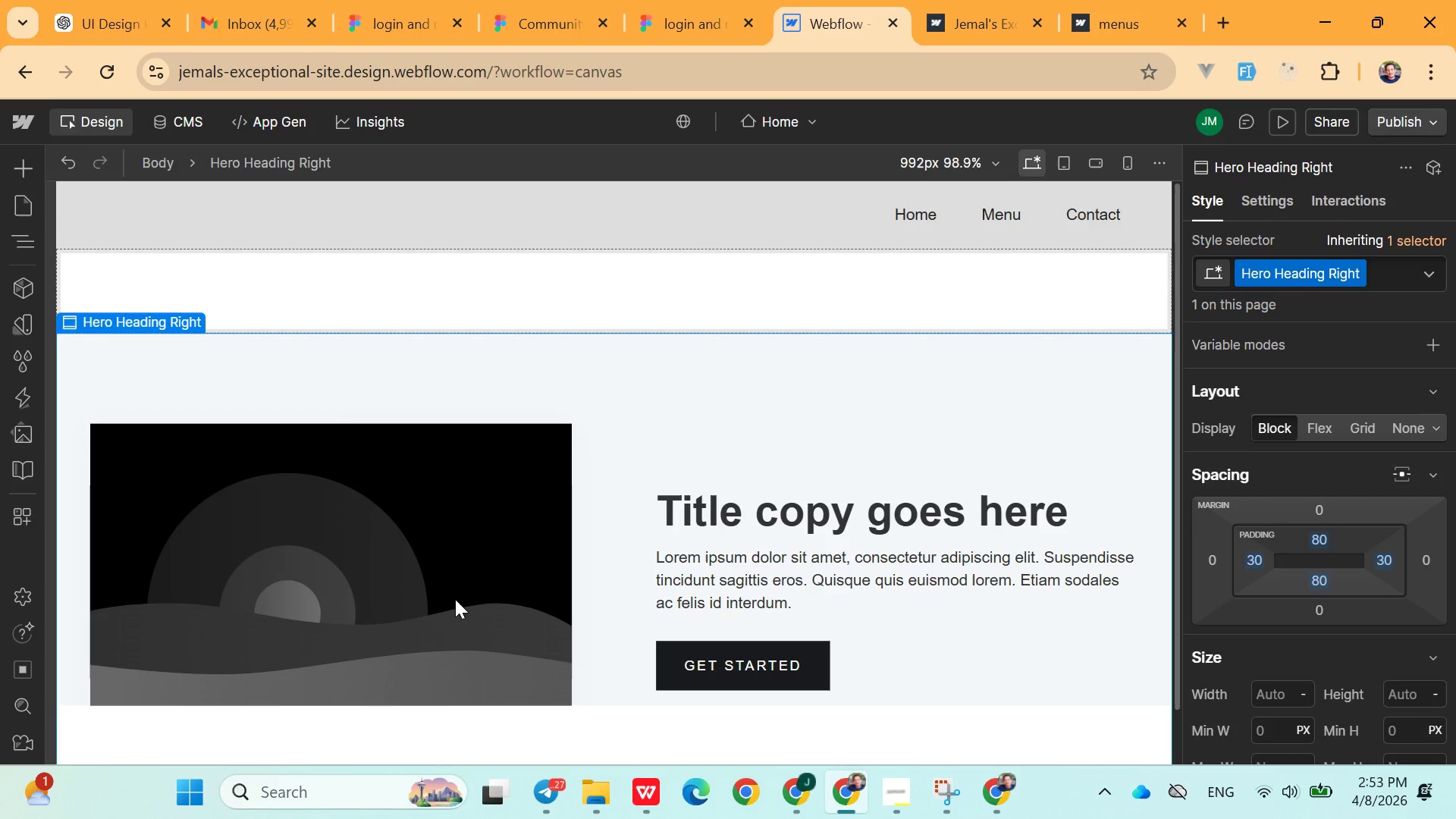 
left_click([347, 562])
 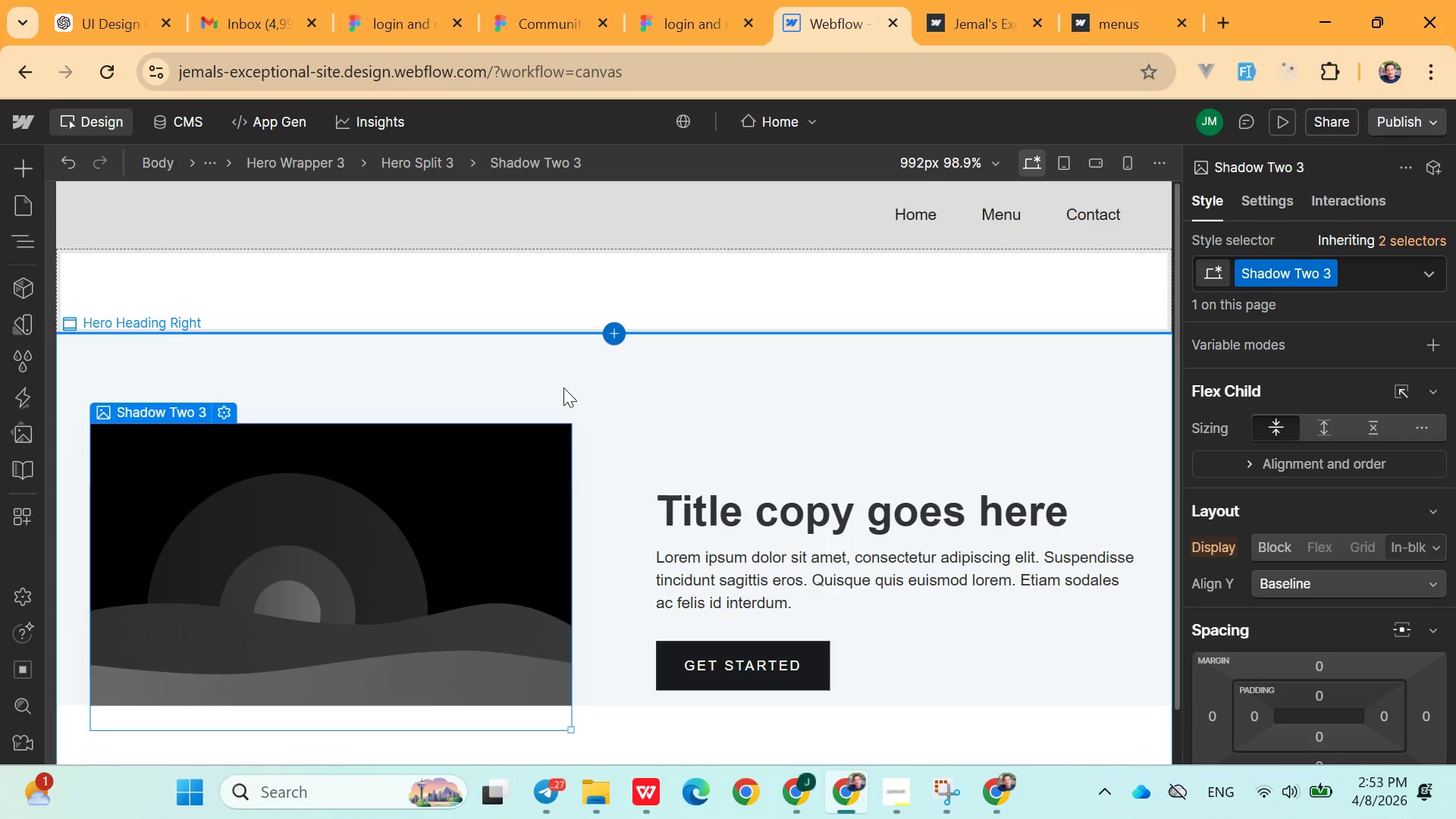 
left_click_drag(start_coordinate=[592, 363], to_coordinate=[580, 311])
 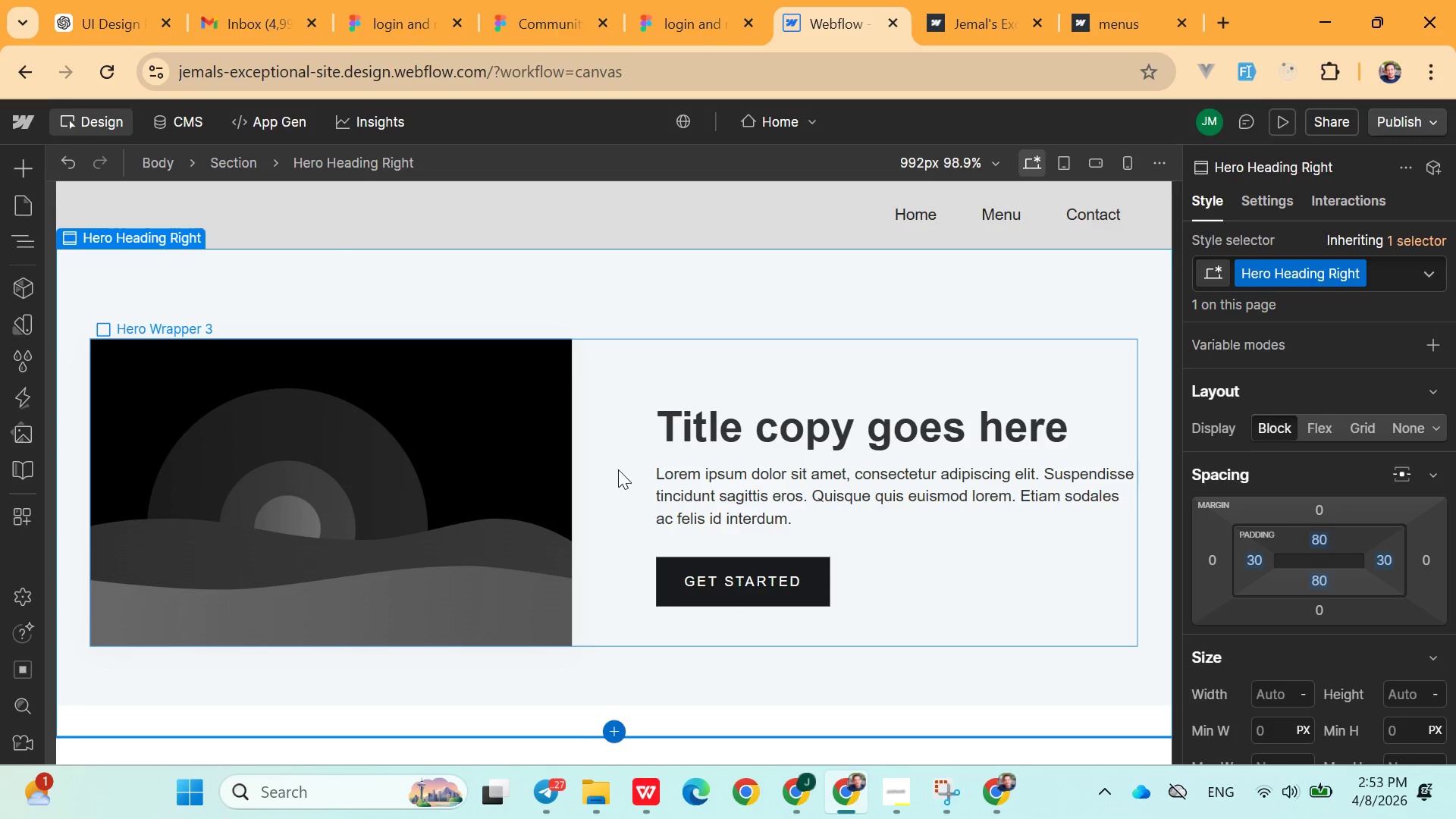 
hold_key(key=ControlLeft, duration=0.58)
 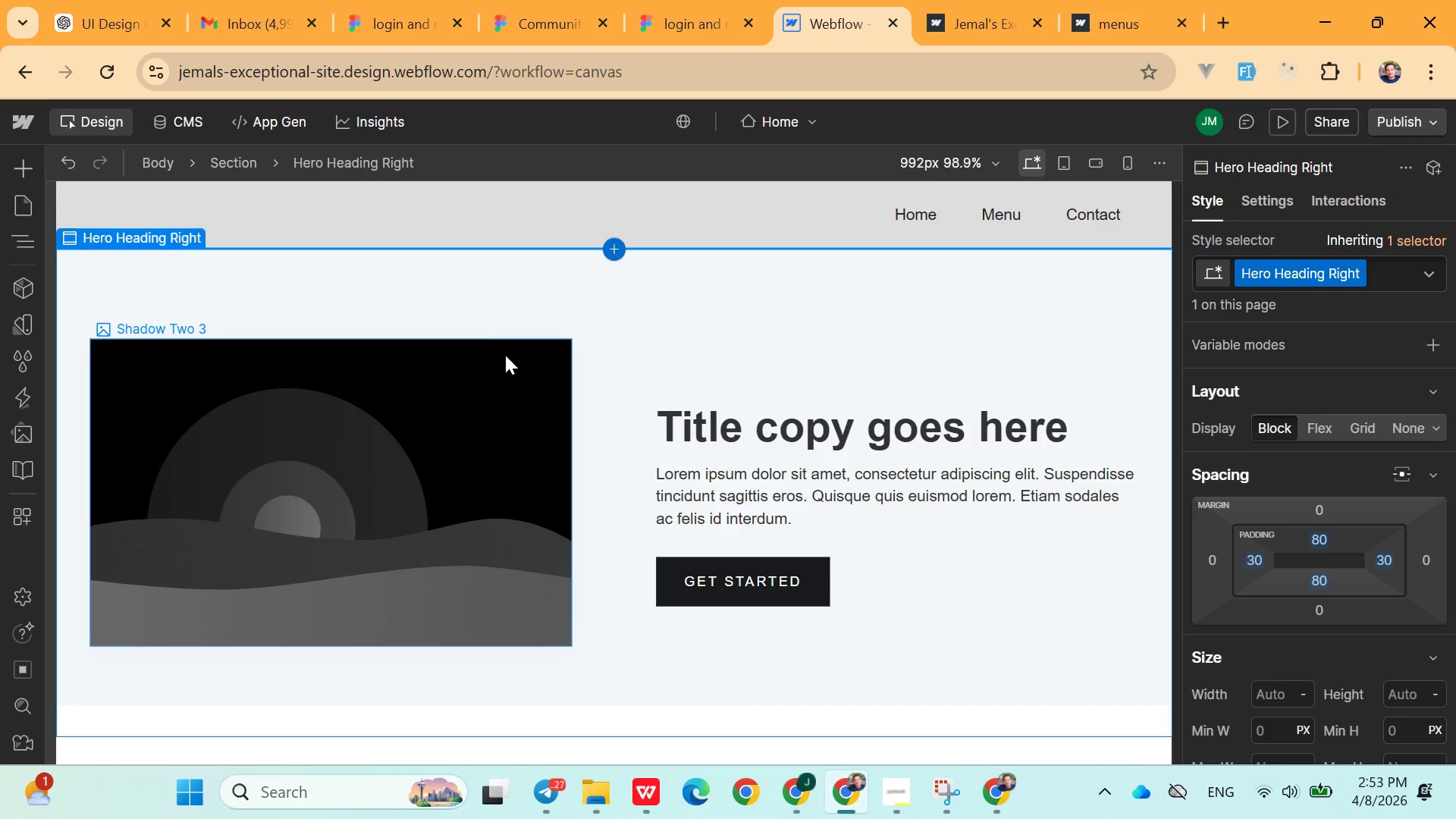 
key(Control+ControlLeft)
 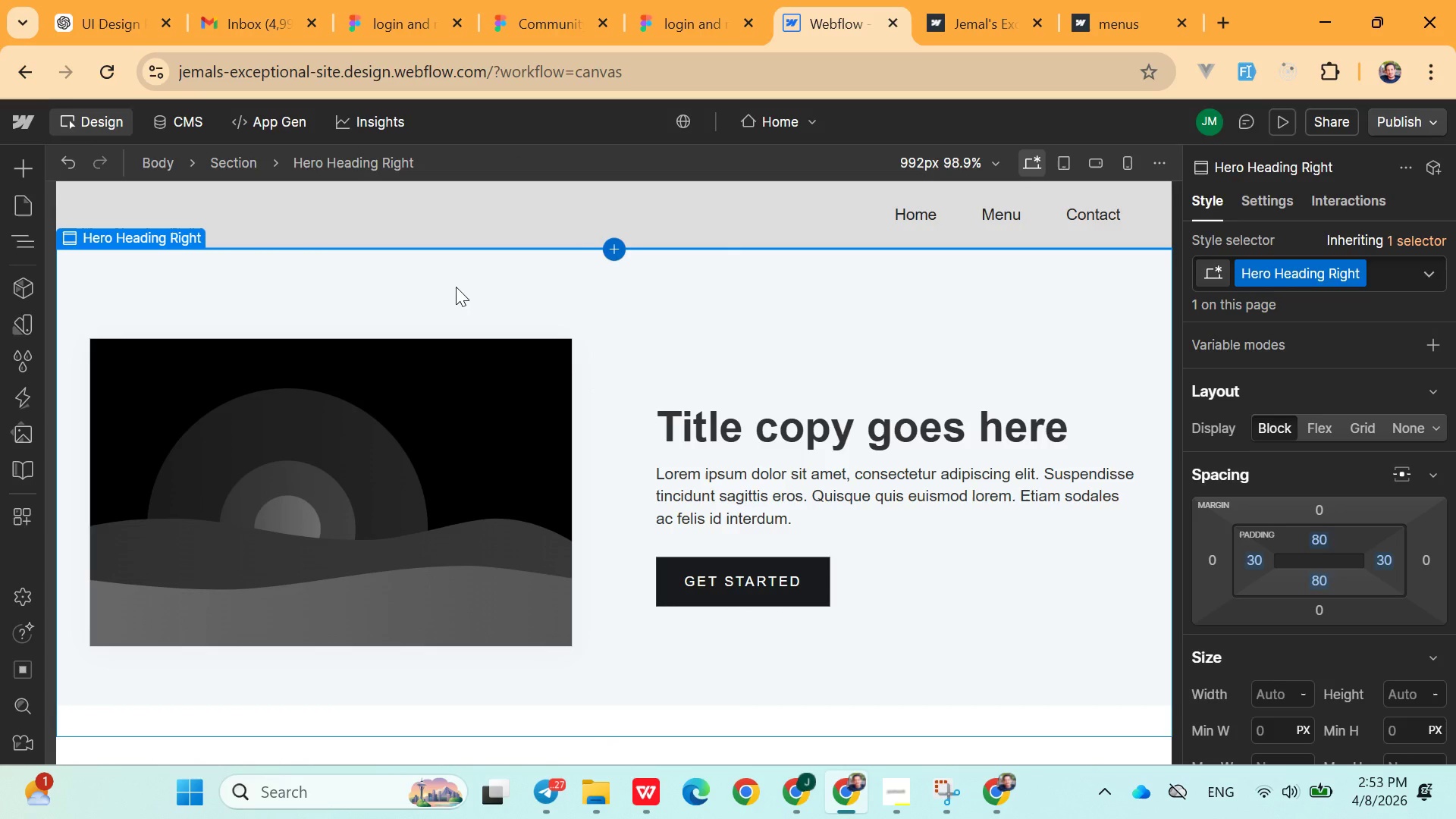 
key(Control+X)
 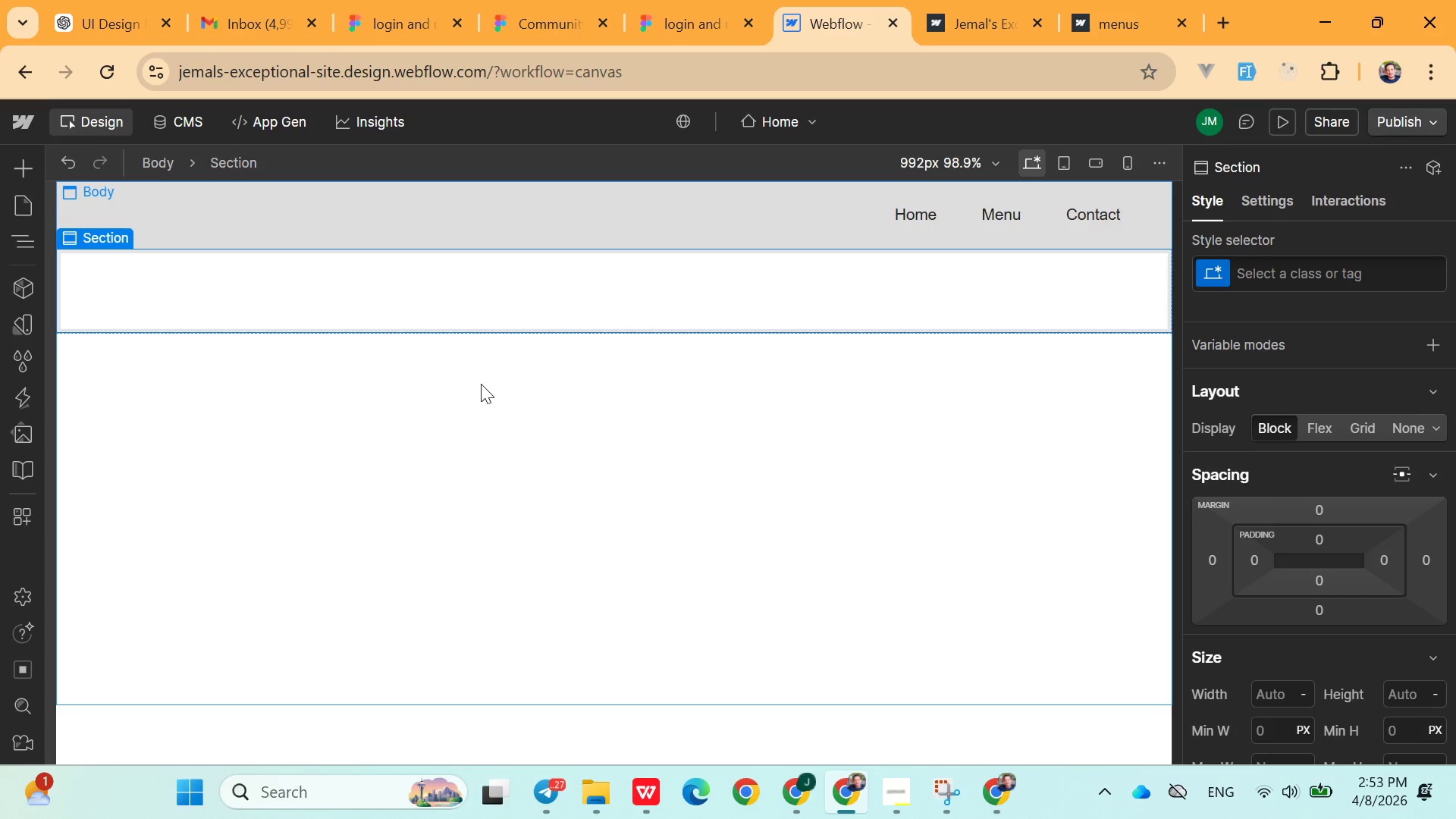 
key(Control+Z)
 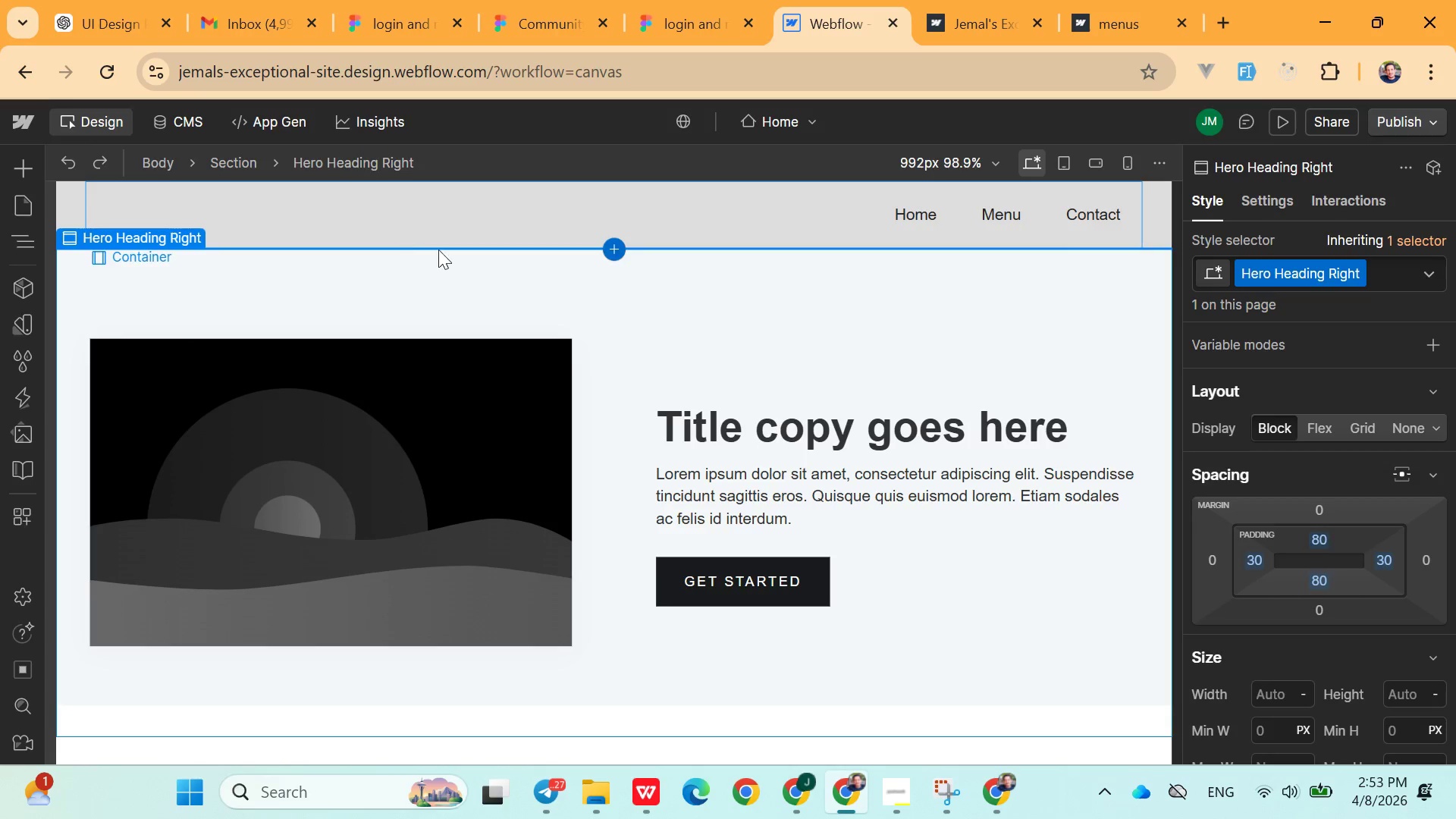 
key(Control+Z)
 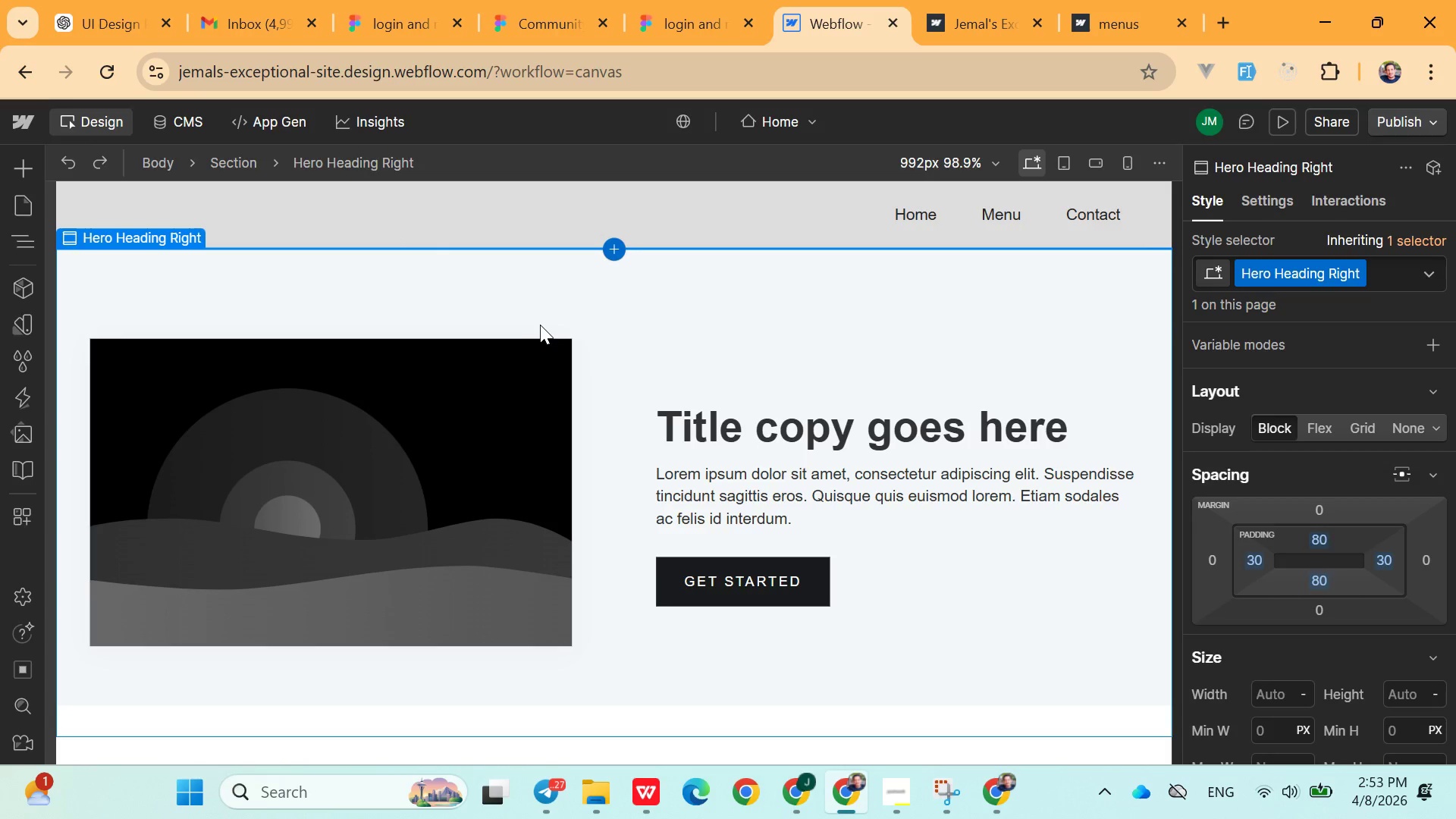 
left_click_drag(start_coordinate=[541, 325], to_coordinate=[540, 357])
 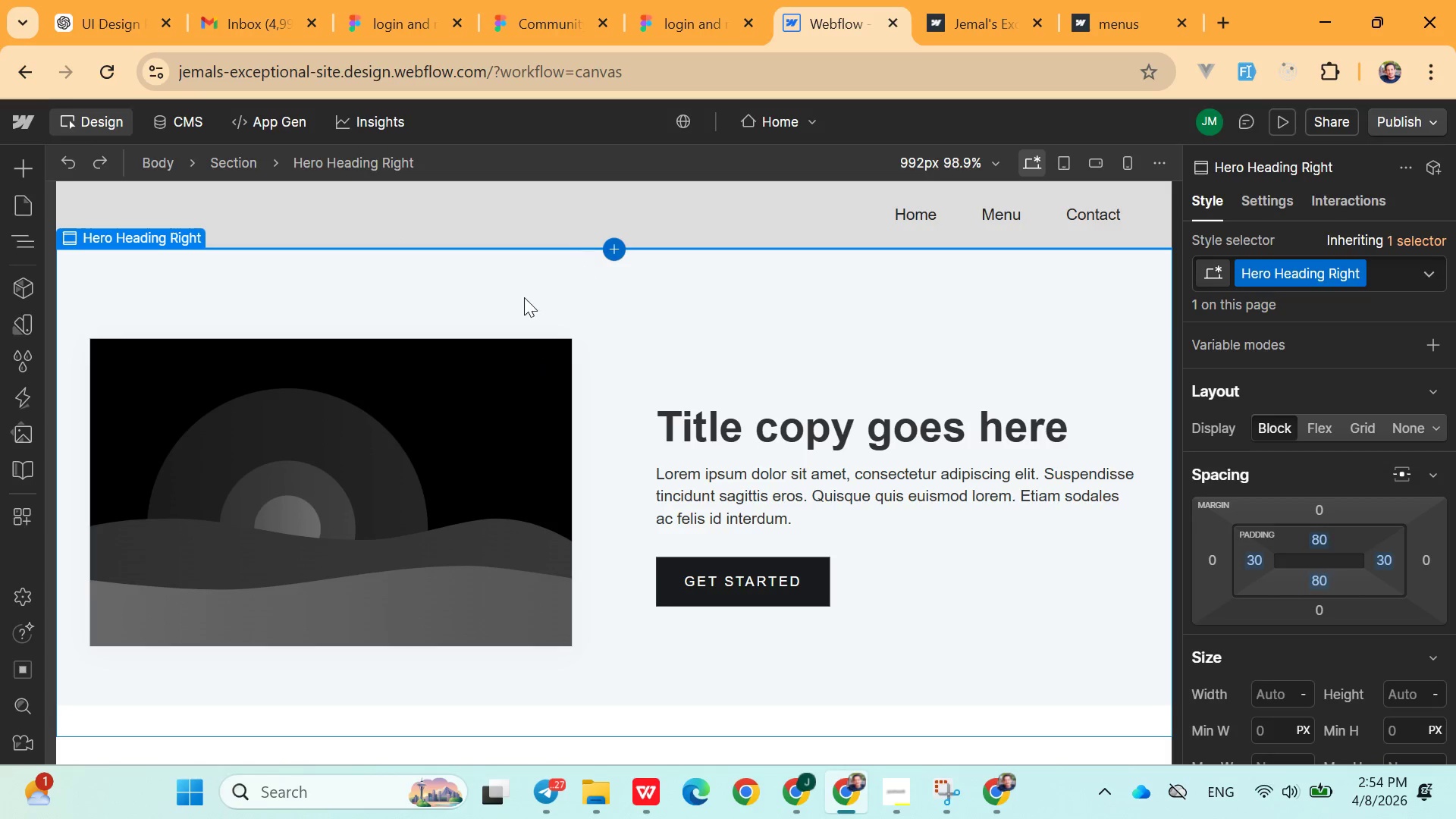 
key(Control+Z)
 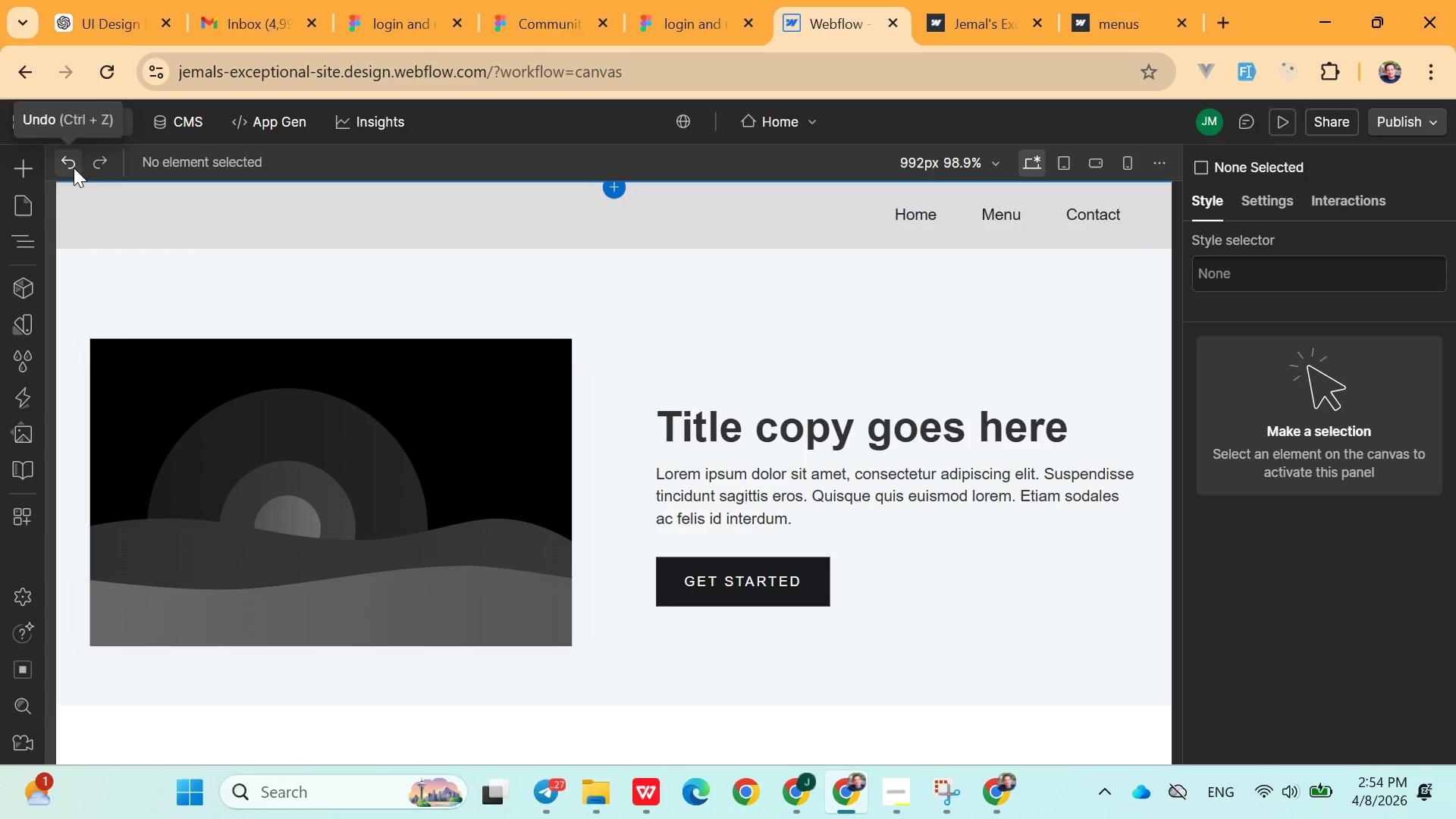 
key(Control+Z)
 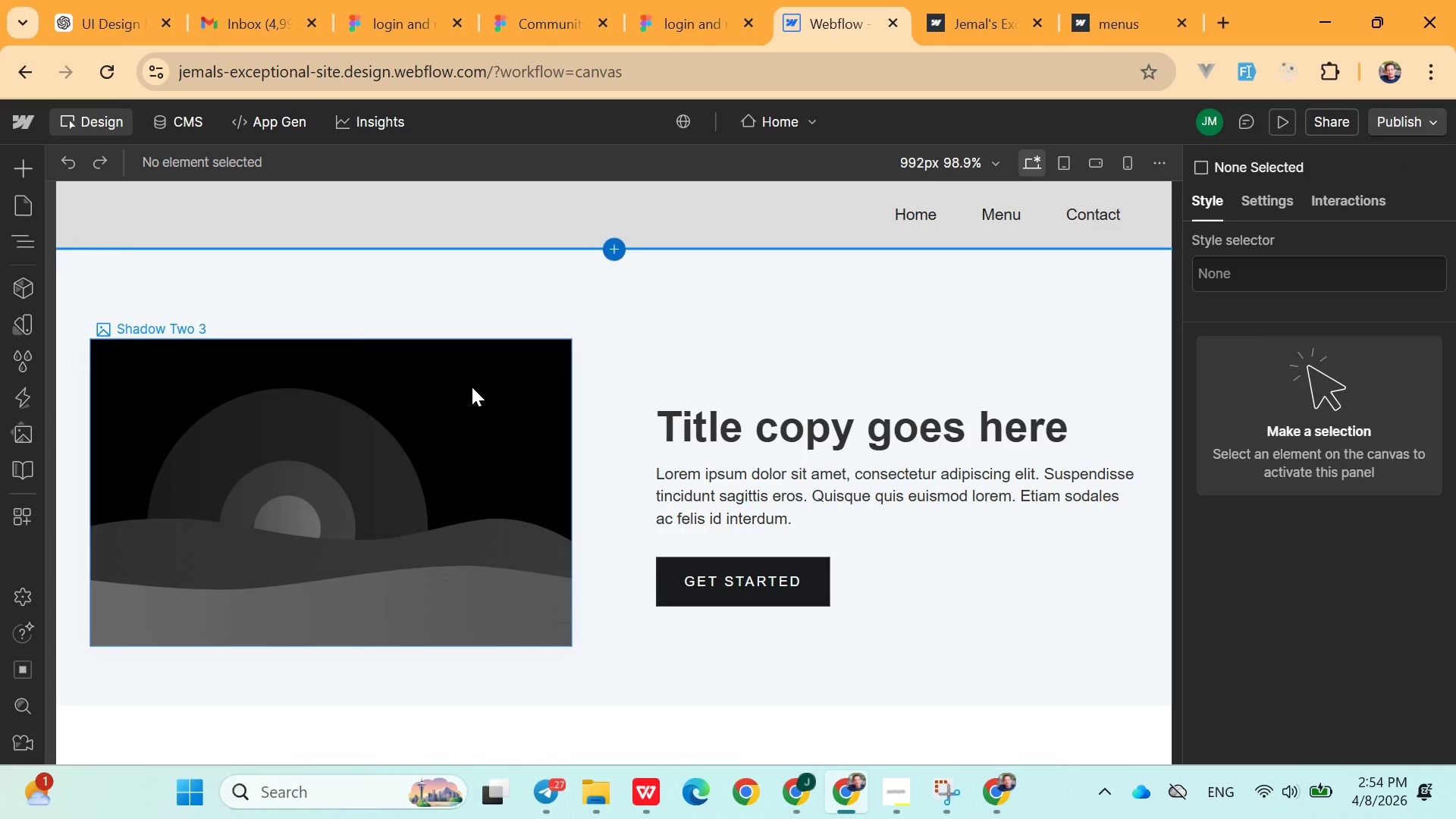 
key(Control+Z)
 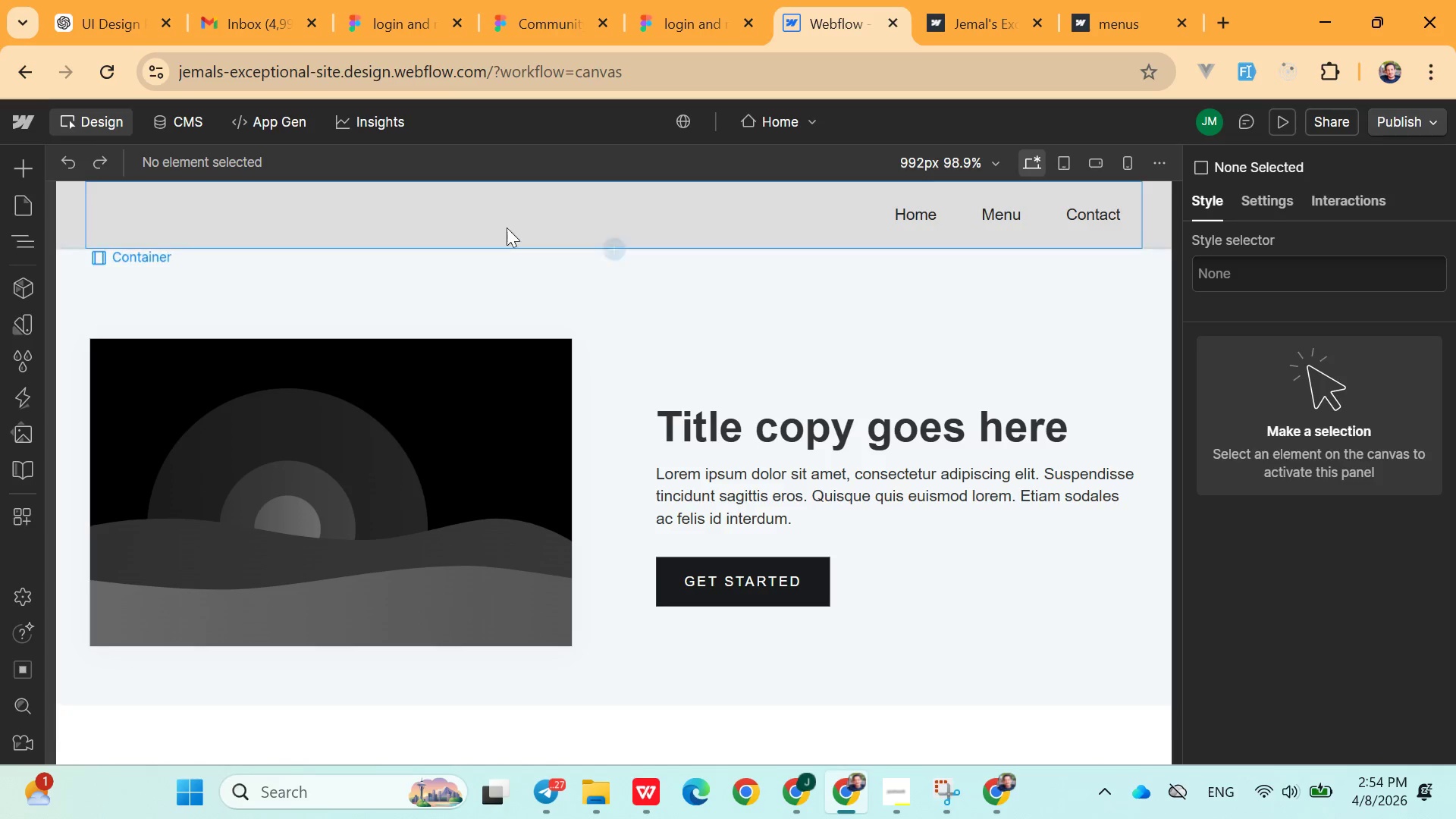 
key(Control+Z)
 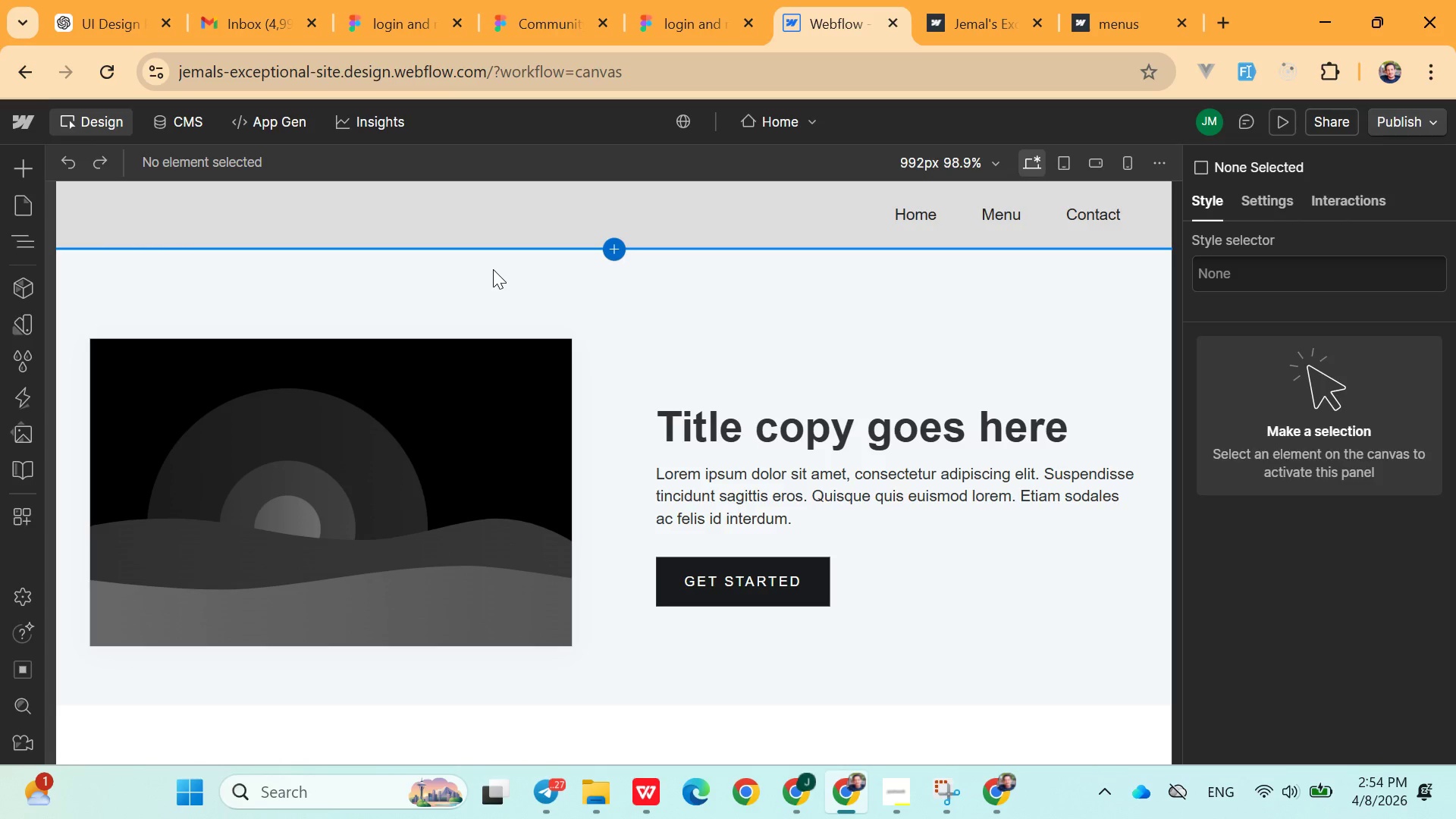 
key(Control+Z)
 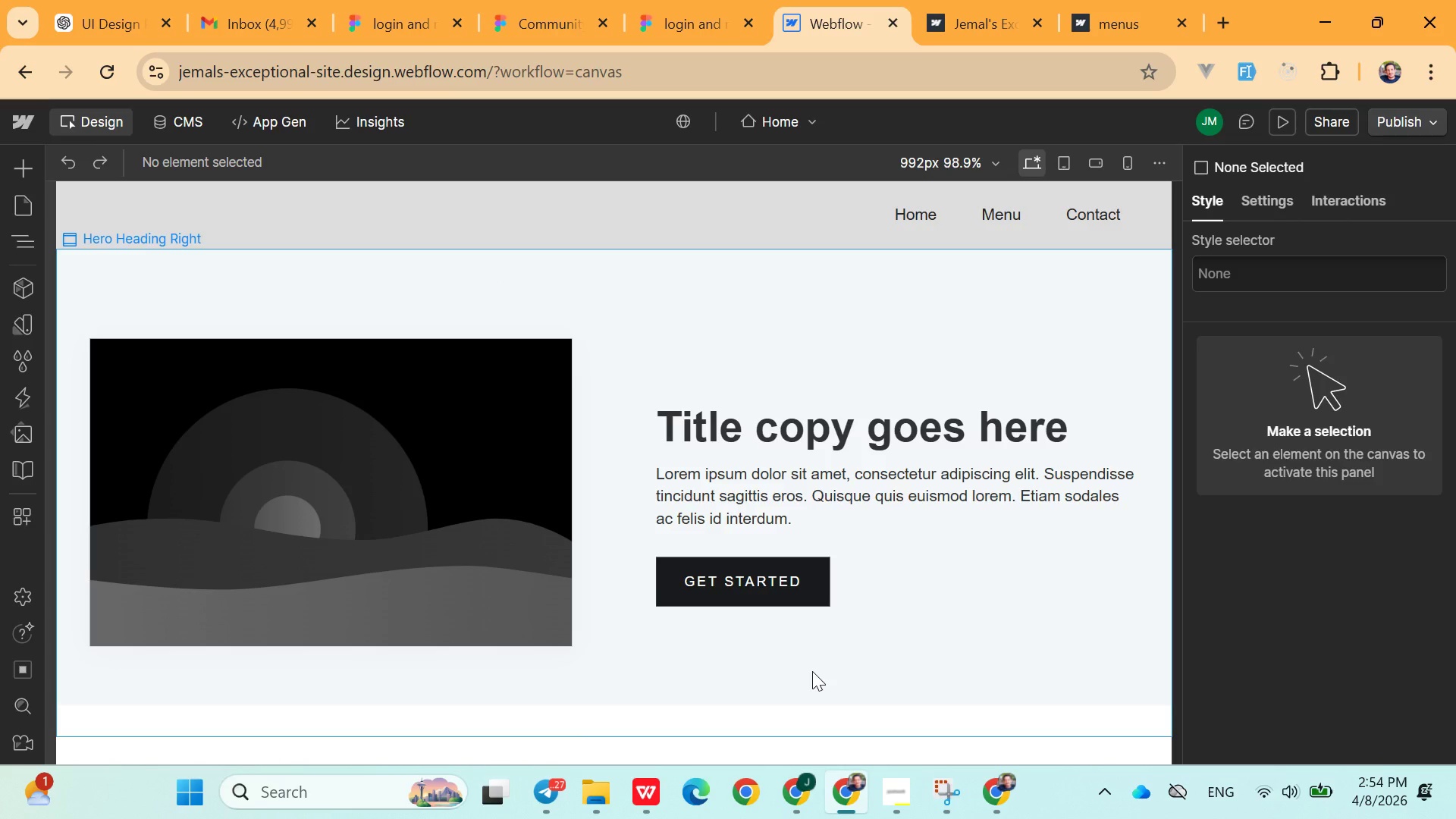 
left_click([930, 726])
 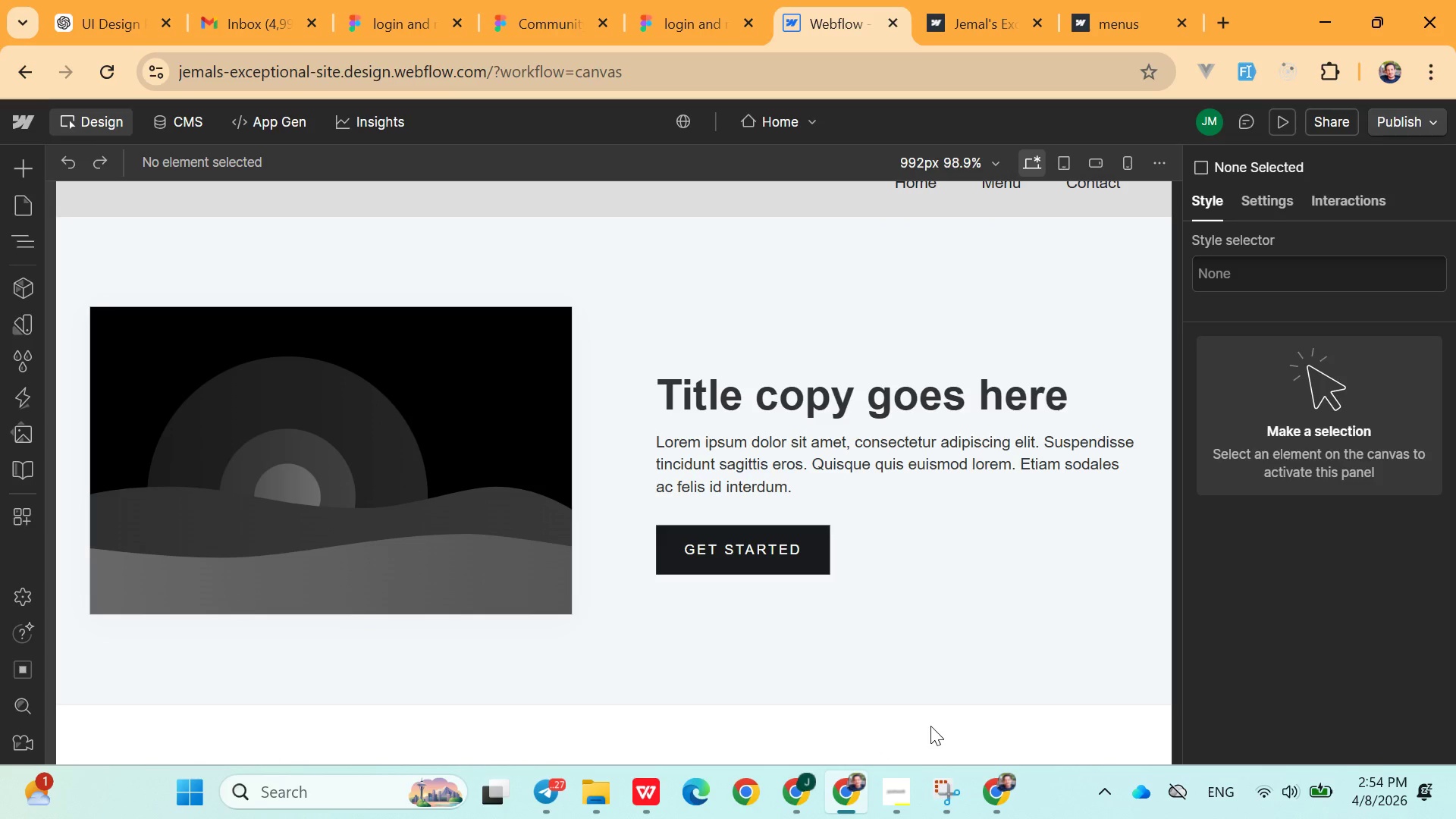 
key(Control+Z)
 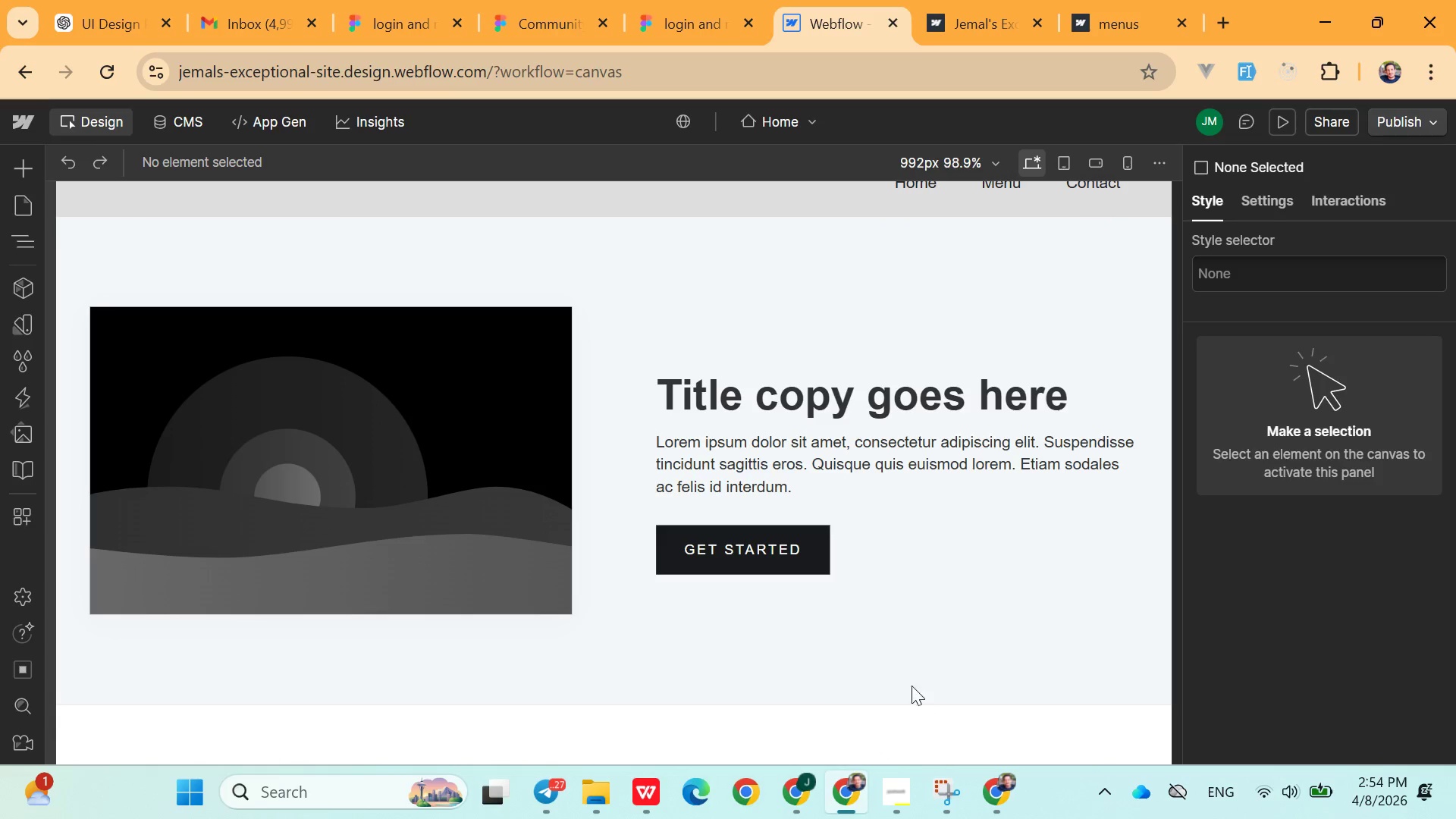 
key(Control+Z)
 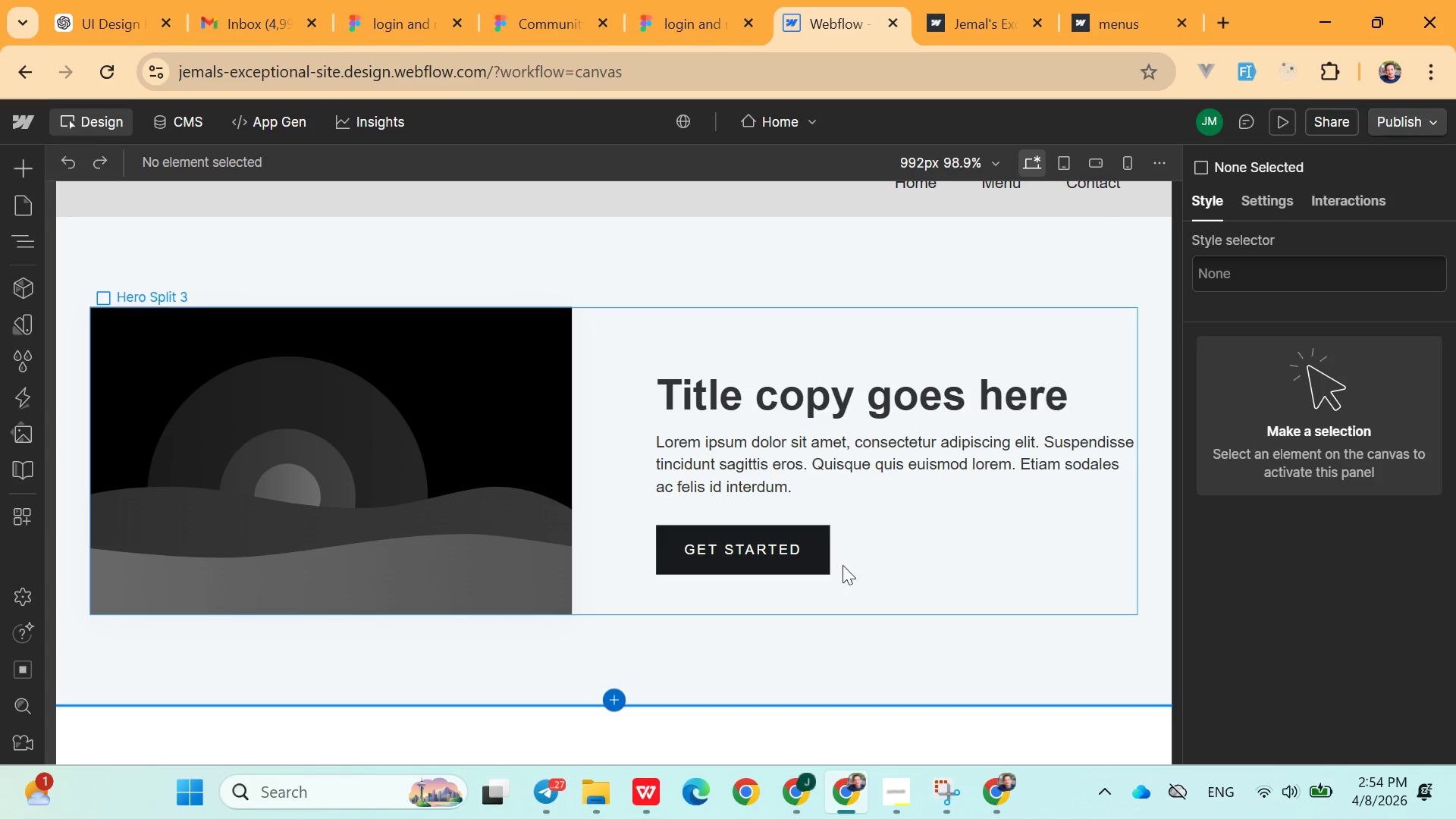 
key(Control+Z)
 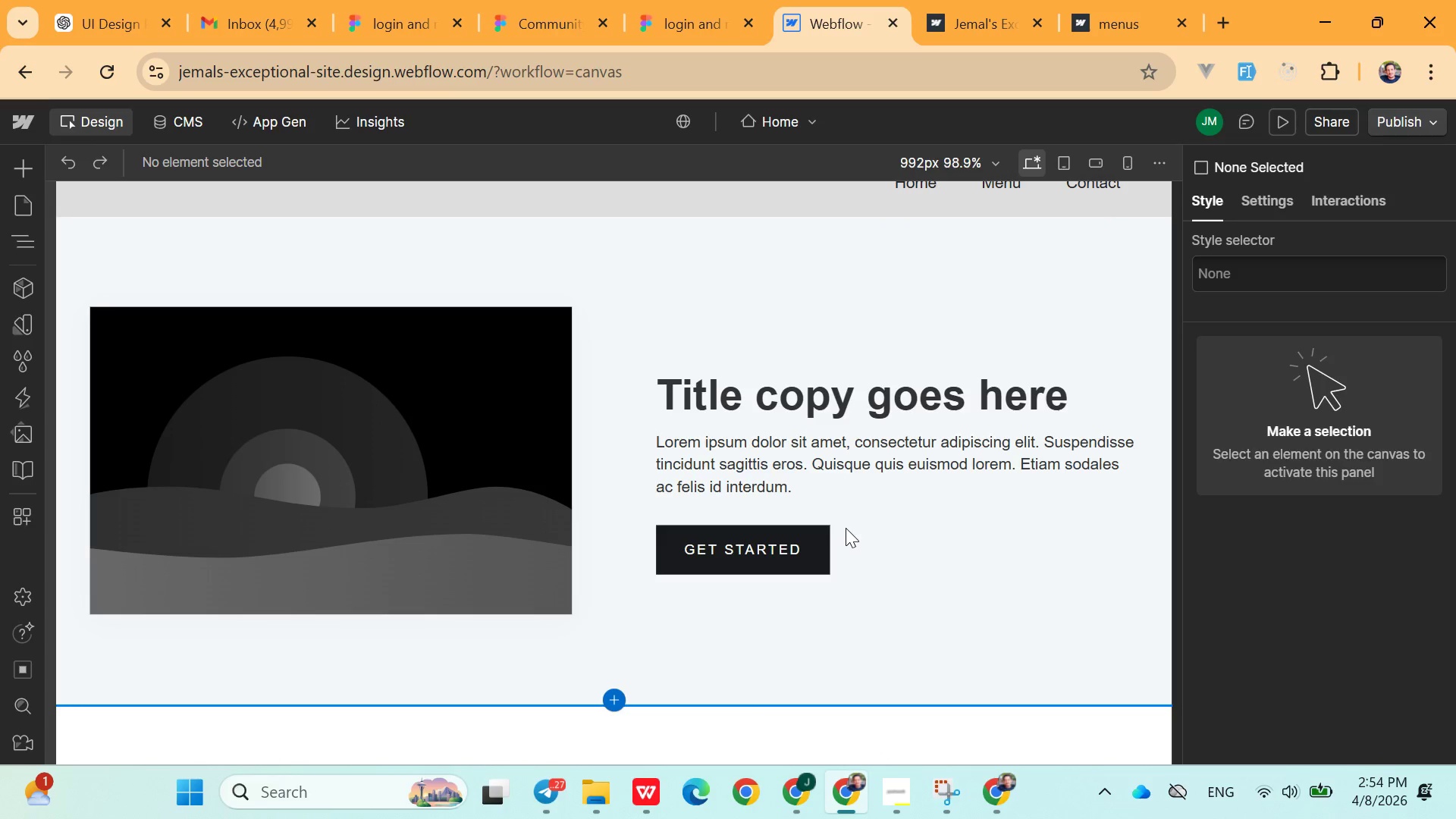 
key(Control+Z)
 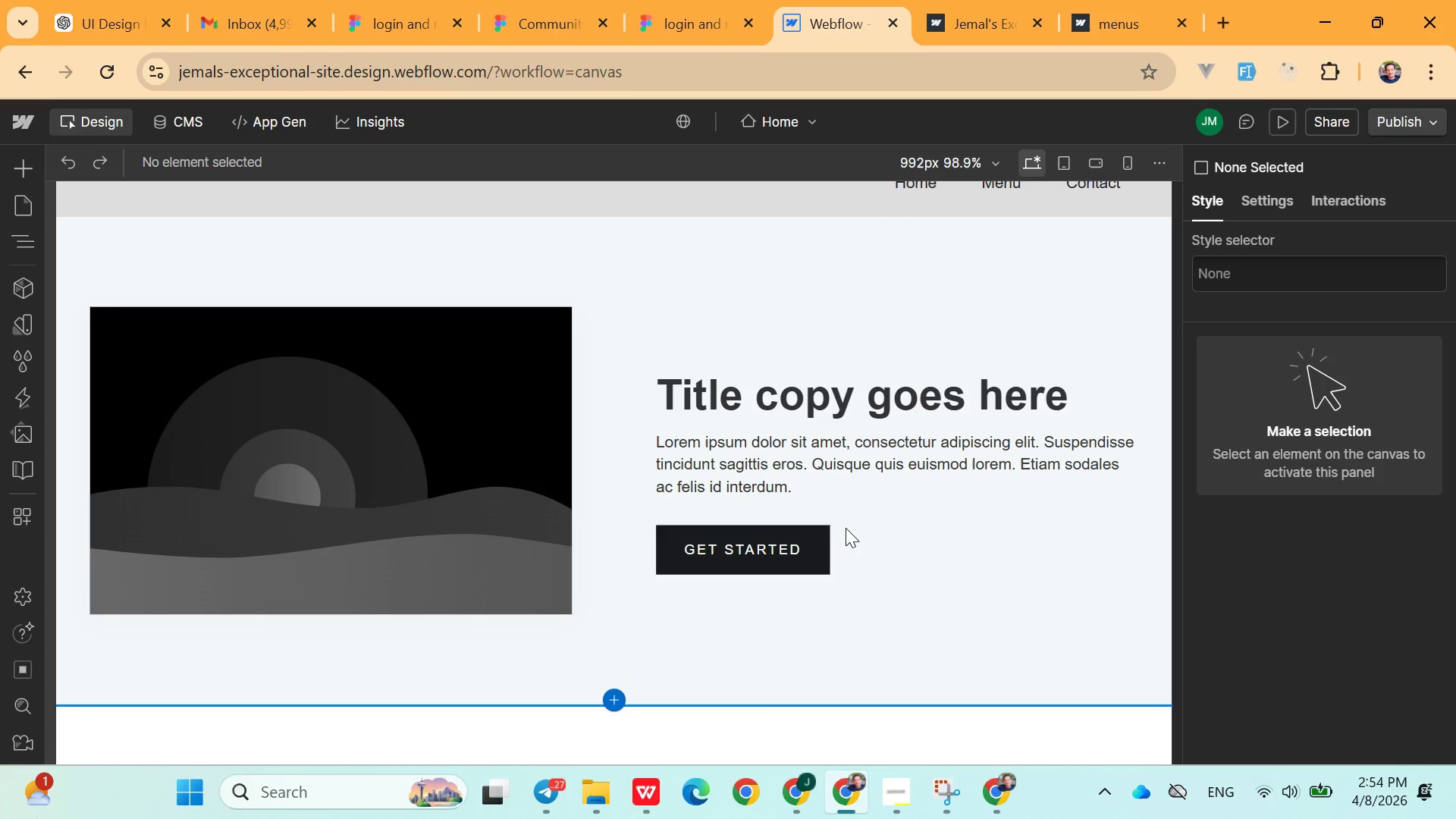 
key(Control+Z)
 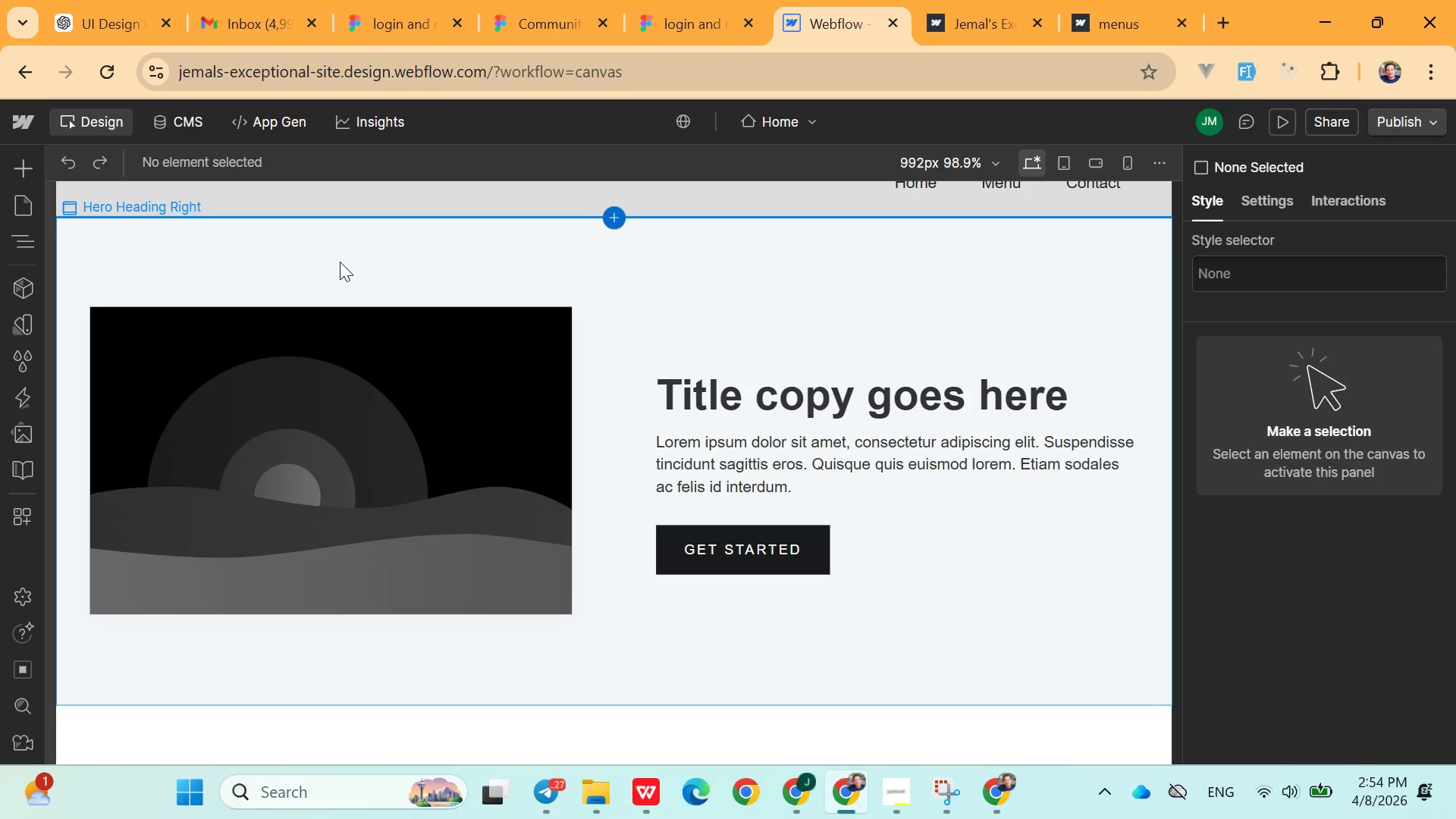 
left_click([411, 453])
 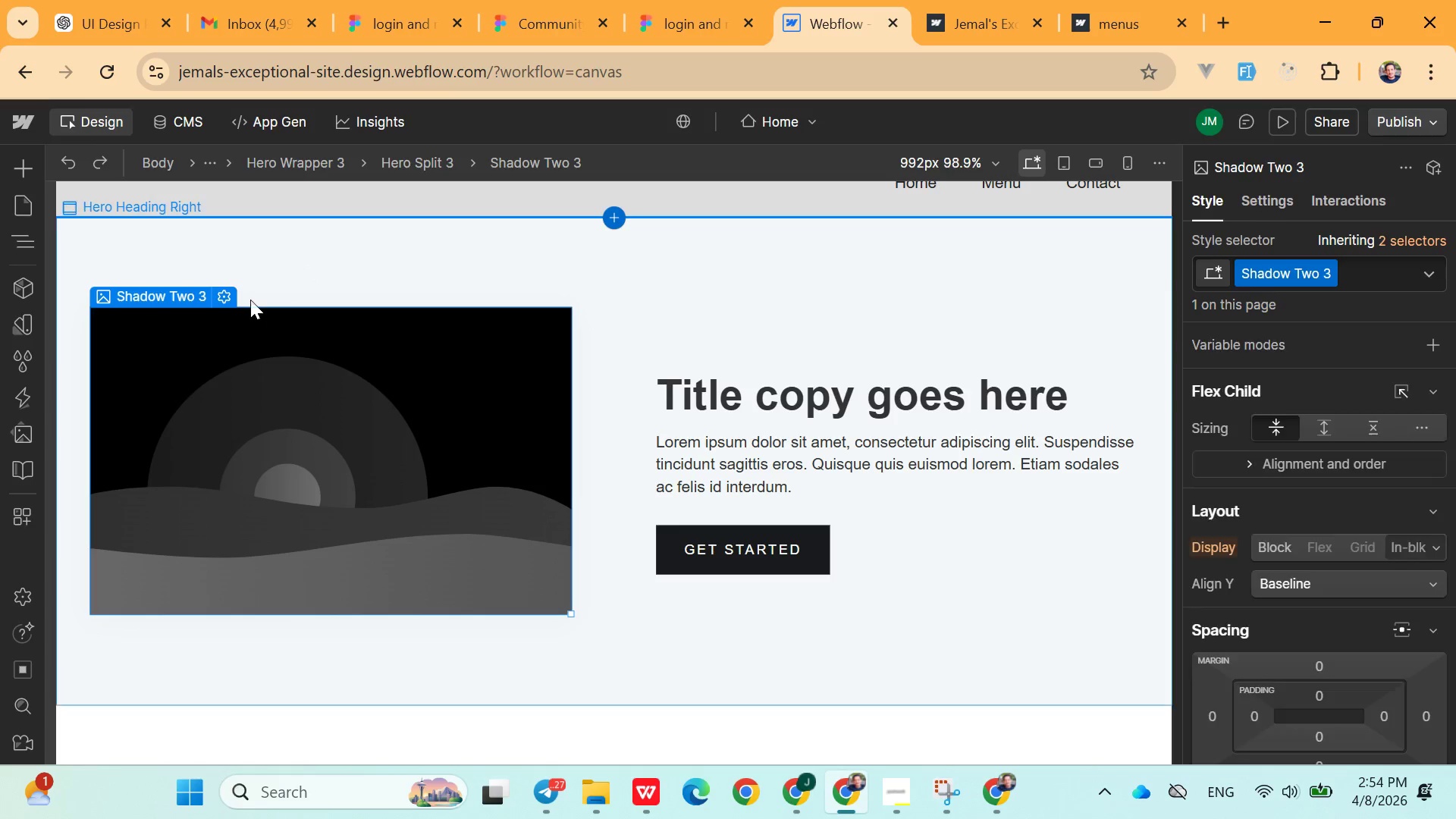 
left_click([222, 297])
 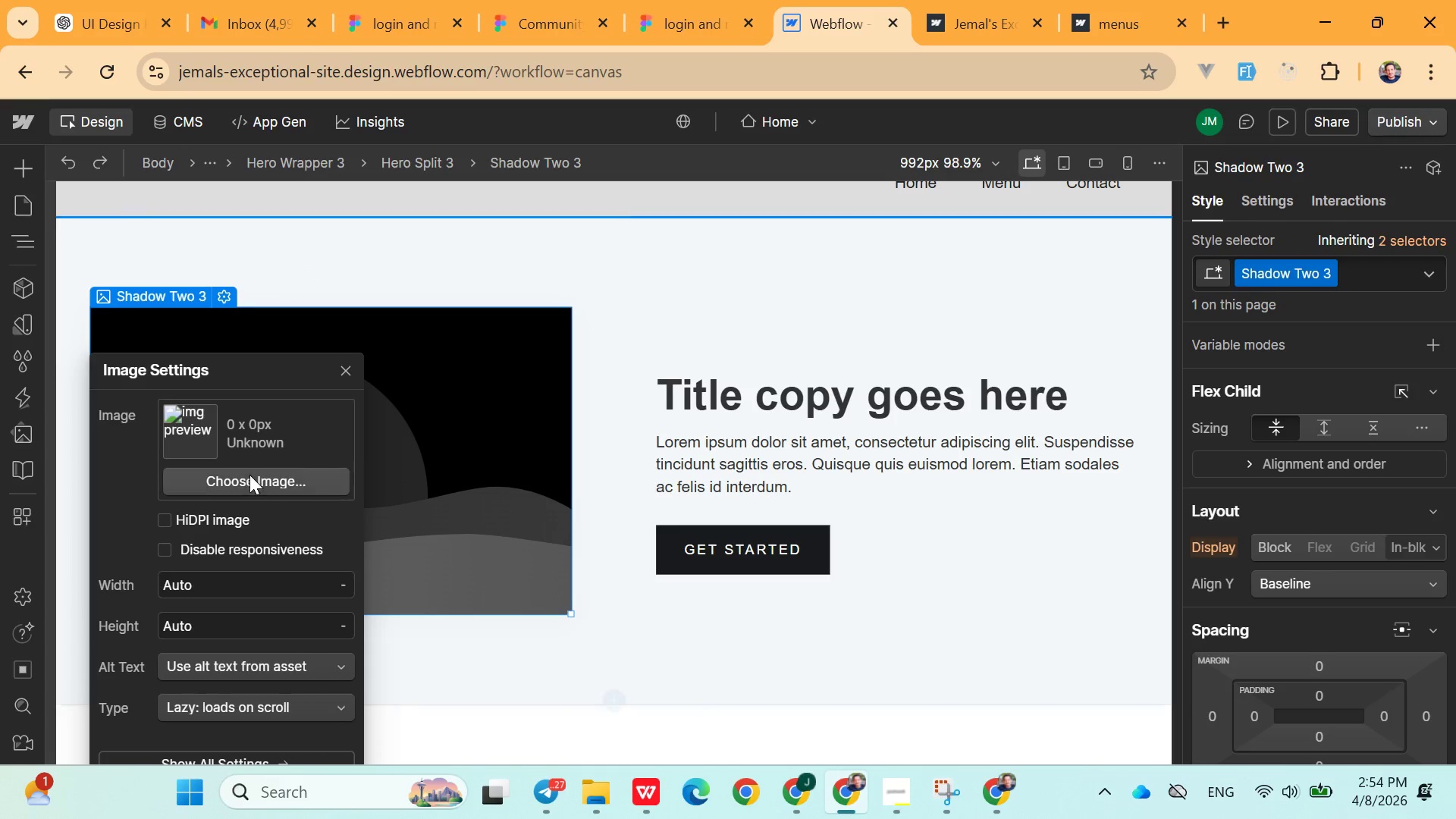 
left_click([249, 482])
 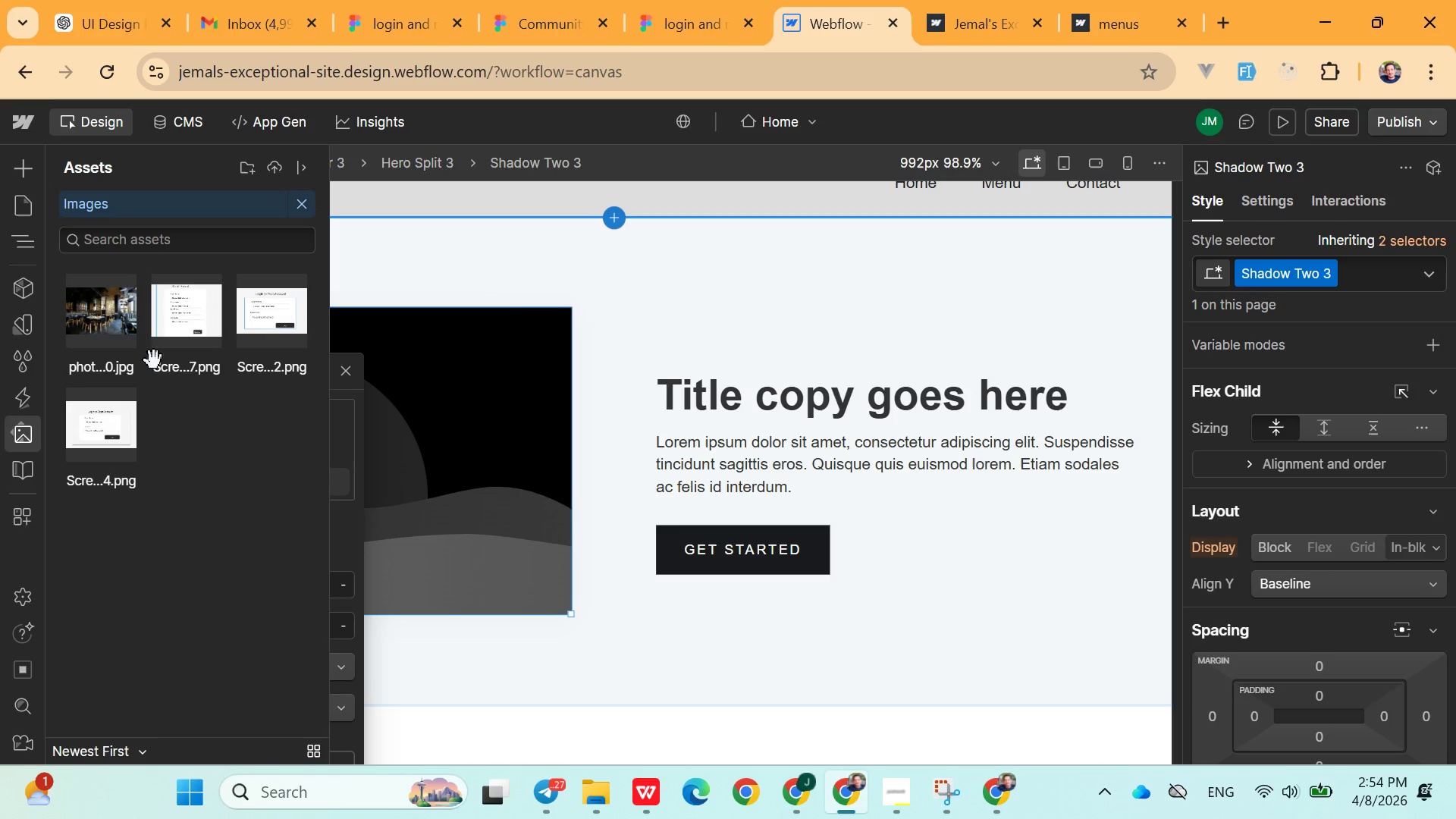 
left_click([128, 339])
 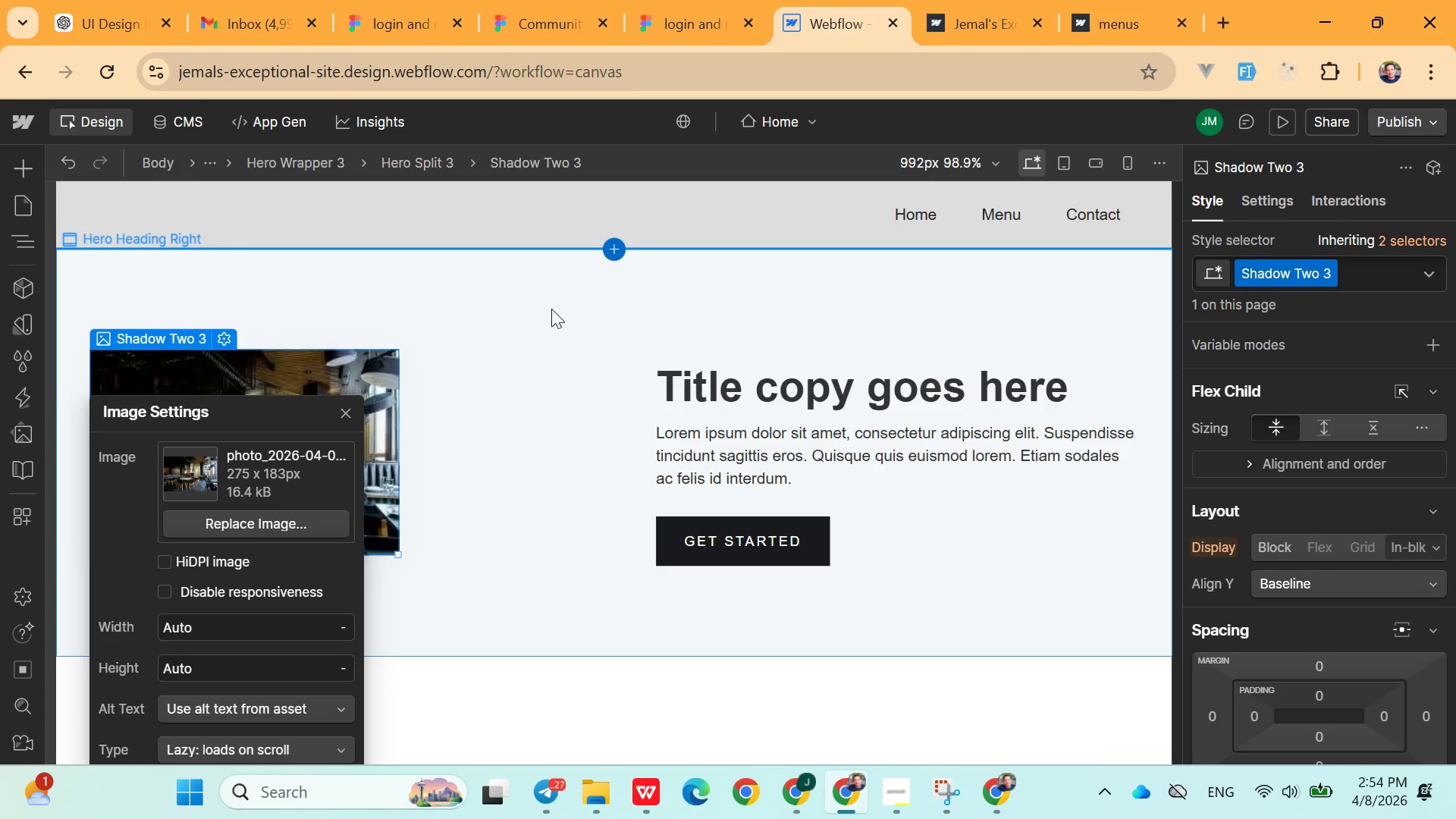 
left_click([551, 309])
 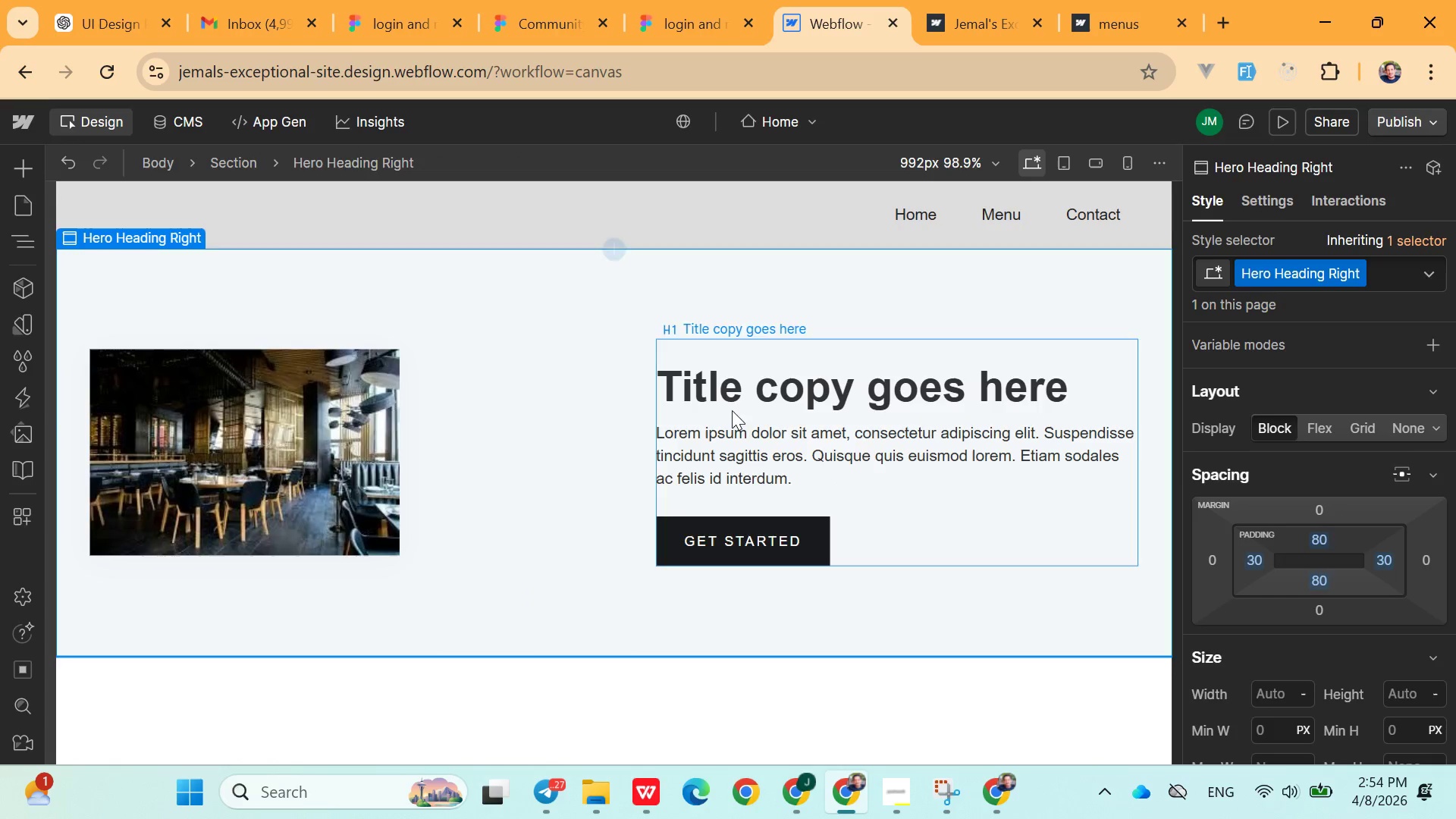 
double_click([735, 397])
 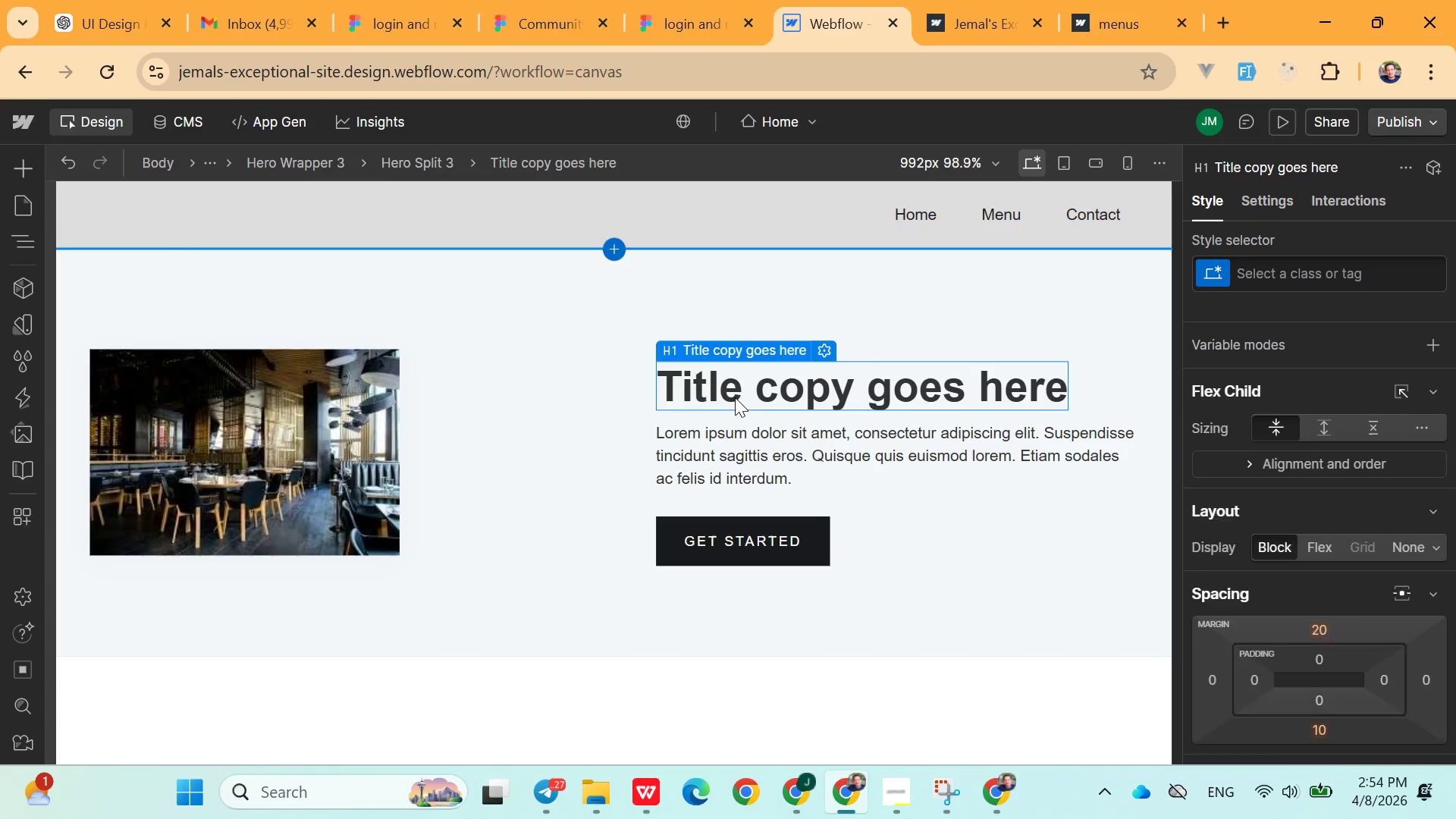 
triple_click([735, 397])
 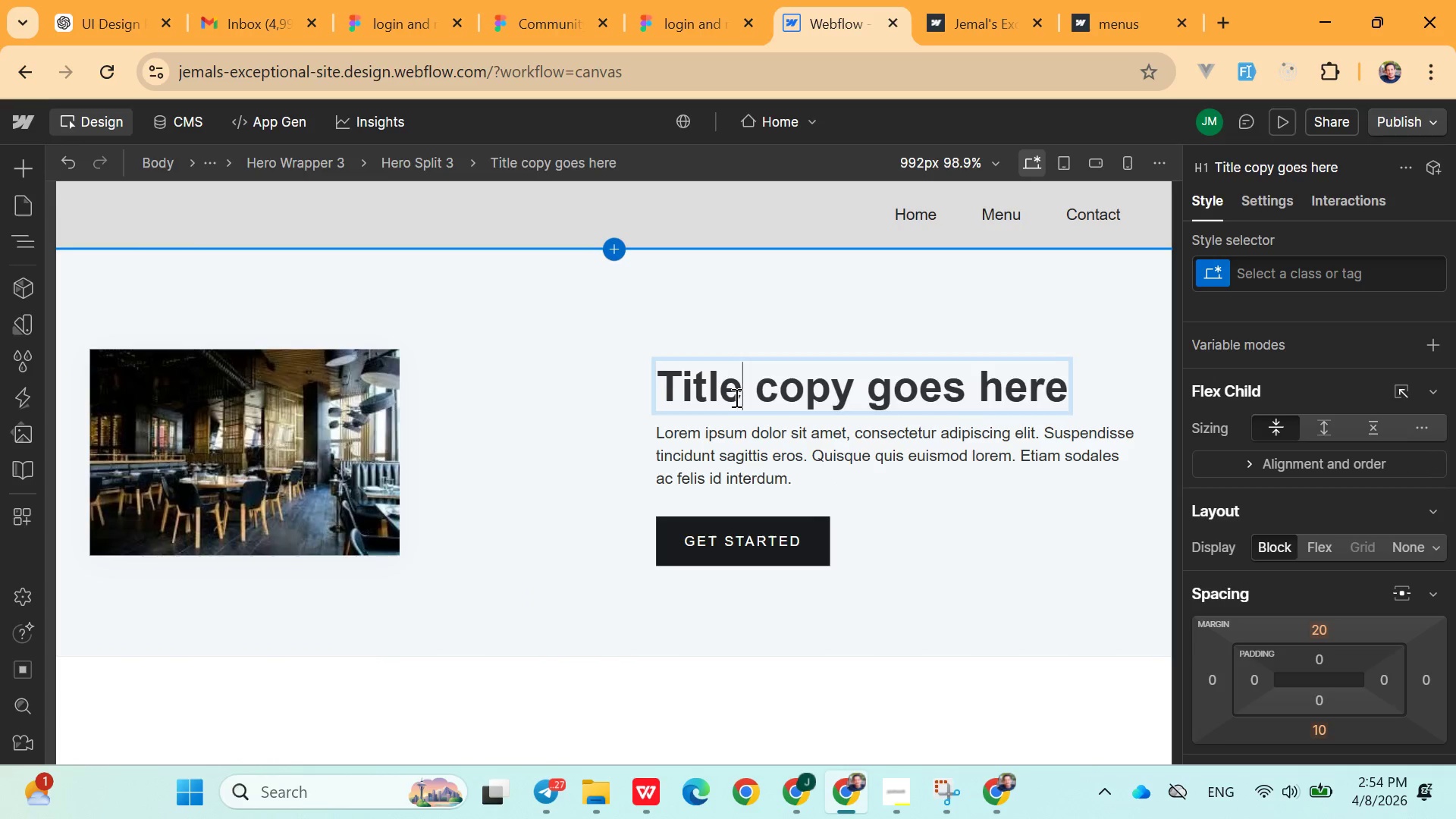 
triple_click([735, 397])
 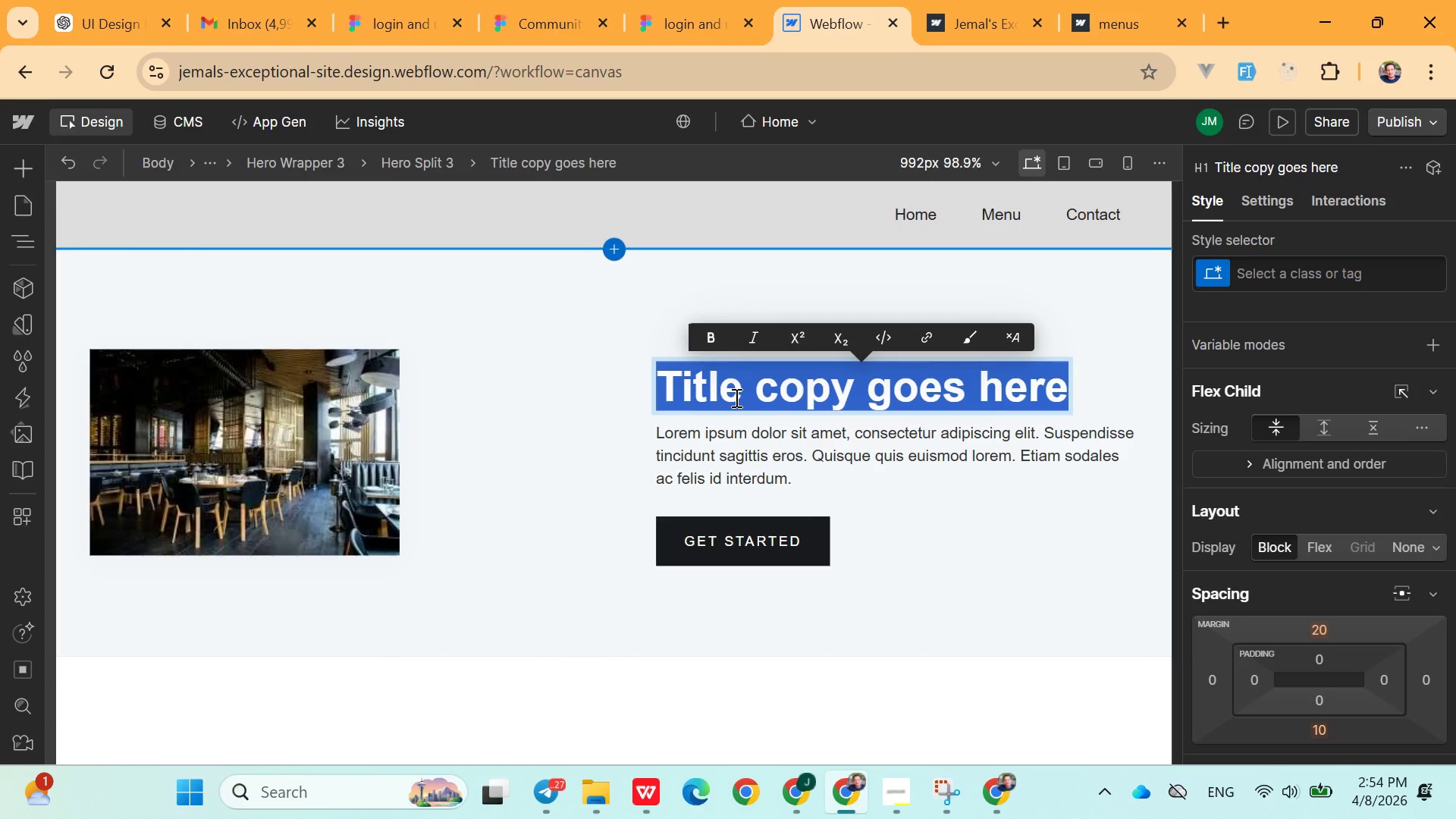 
type(Nejima rest)
key(Backspace)
key(Backspace)
key(Backspace)
key(Backspace)
type(Restuarea)
key(Backspace)
key(Backspace)
type(ent)
 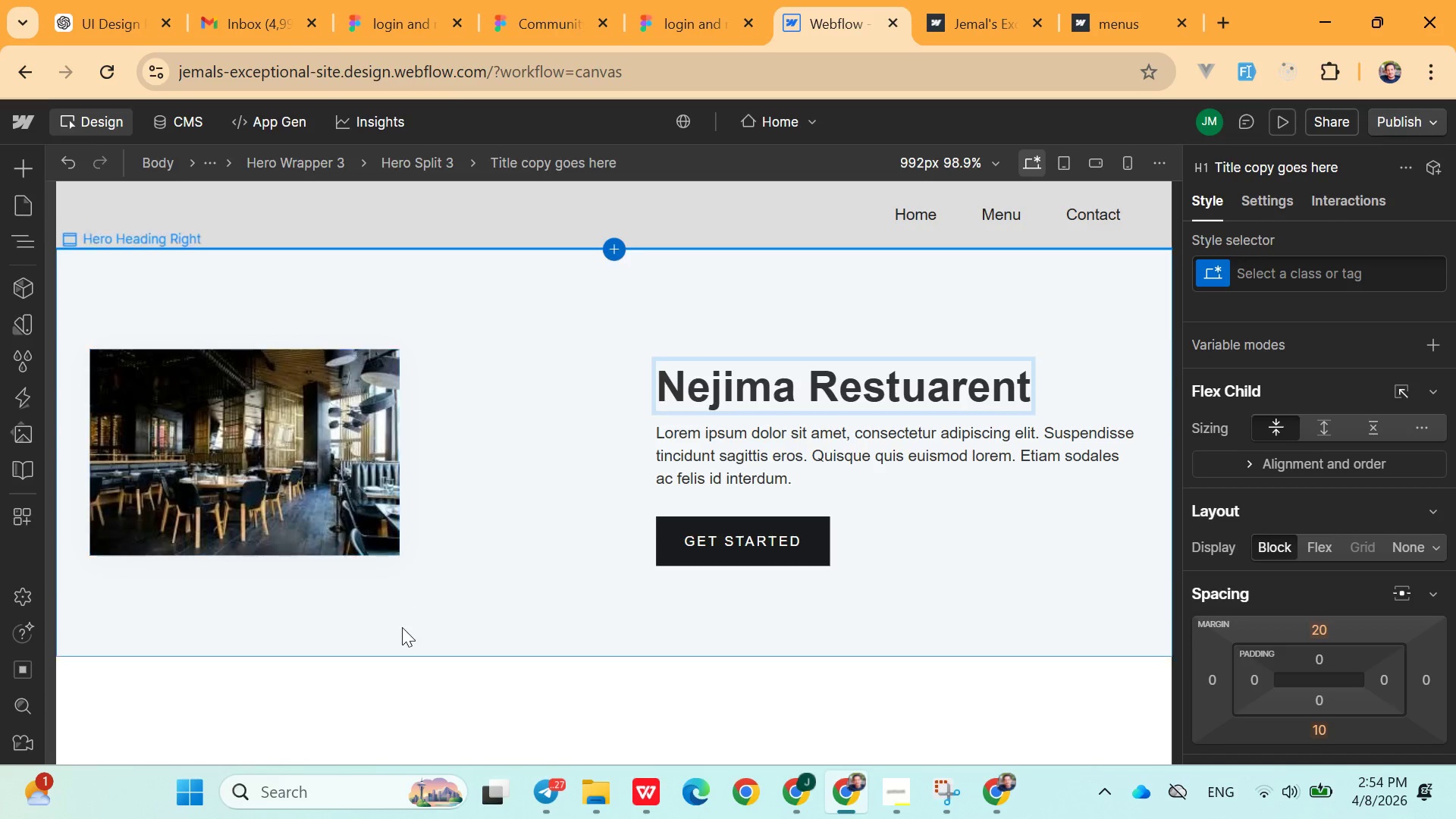 
scroll: coordinate [747, 547], scroll_direction: down, amount: 9.0
 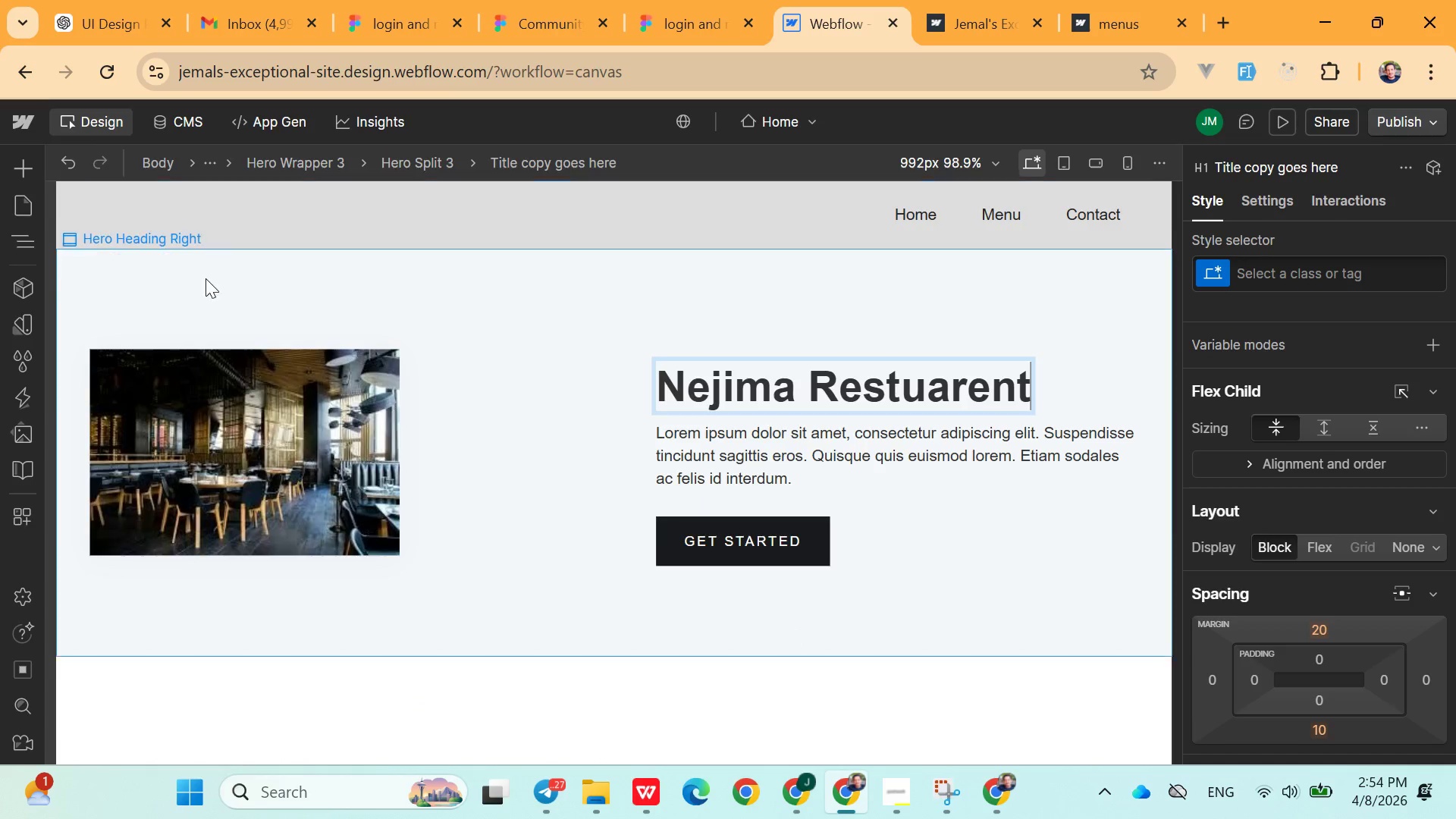 
left_click([184, 284])
 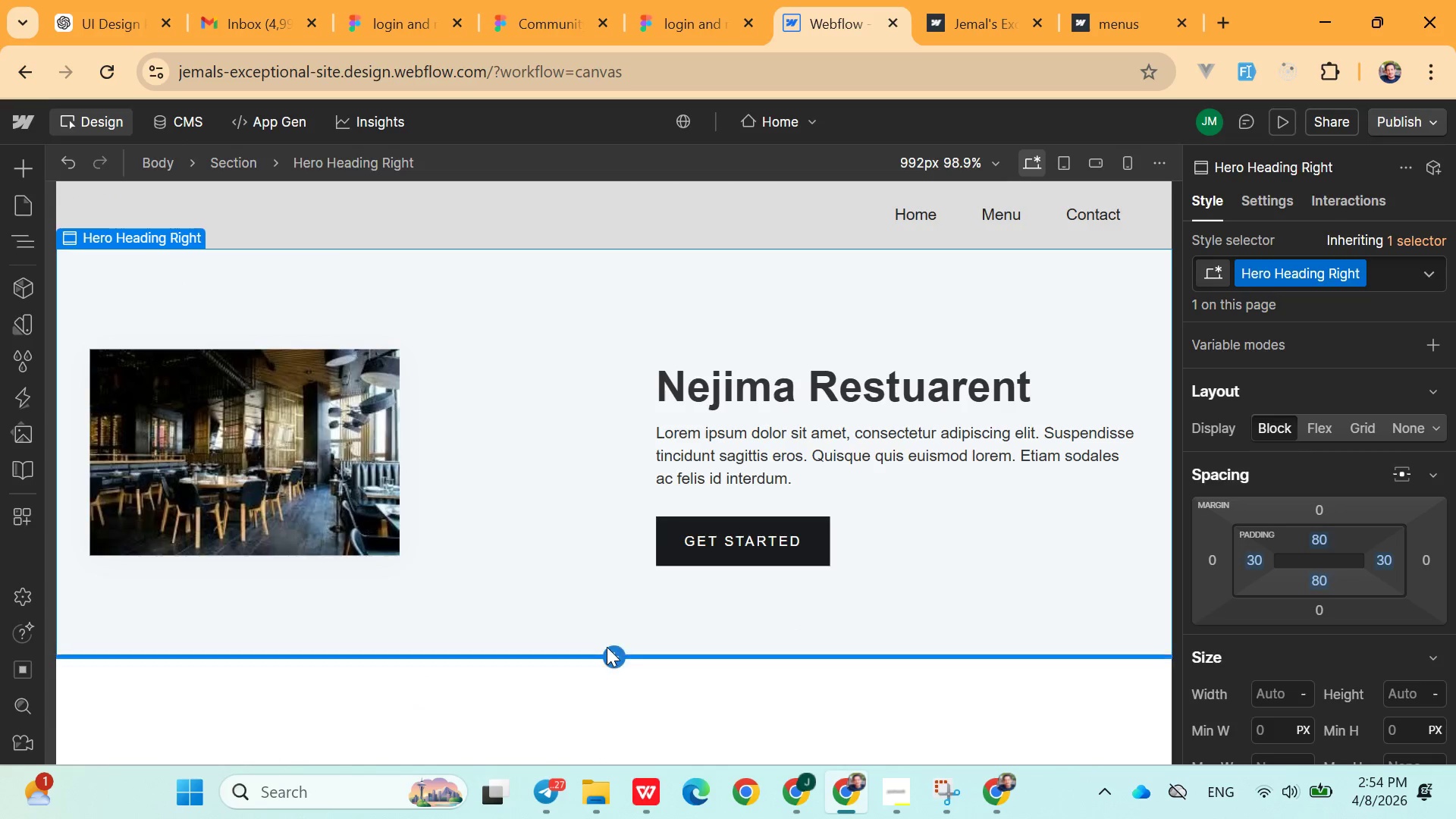 
left_click([610, 649])
 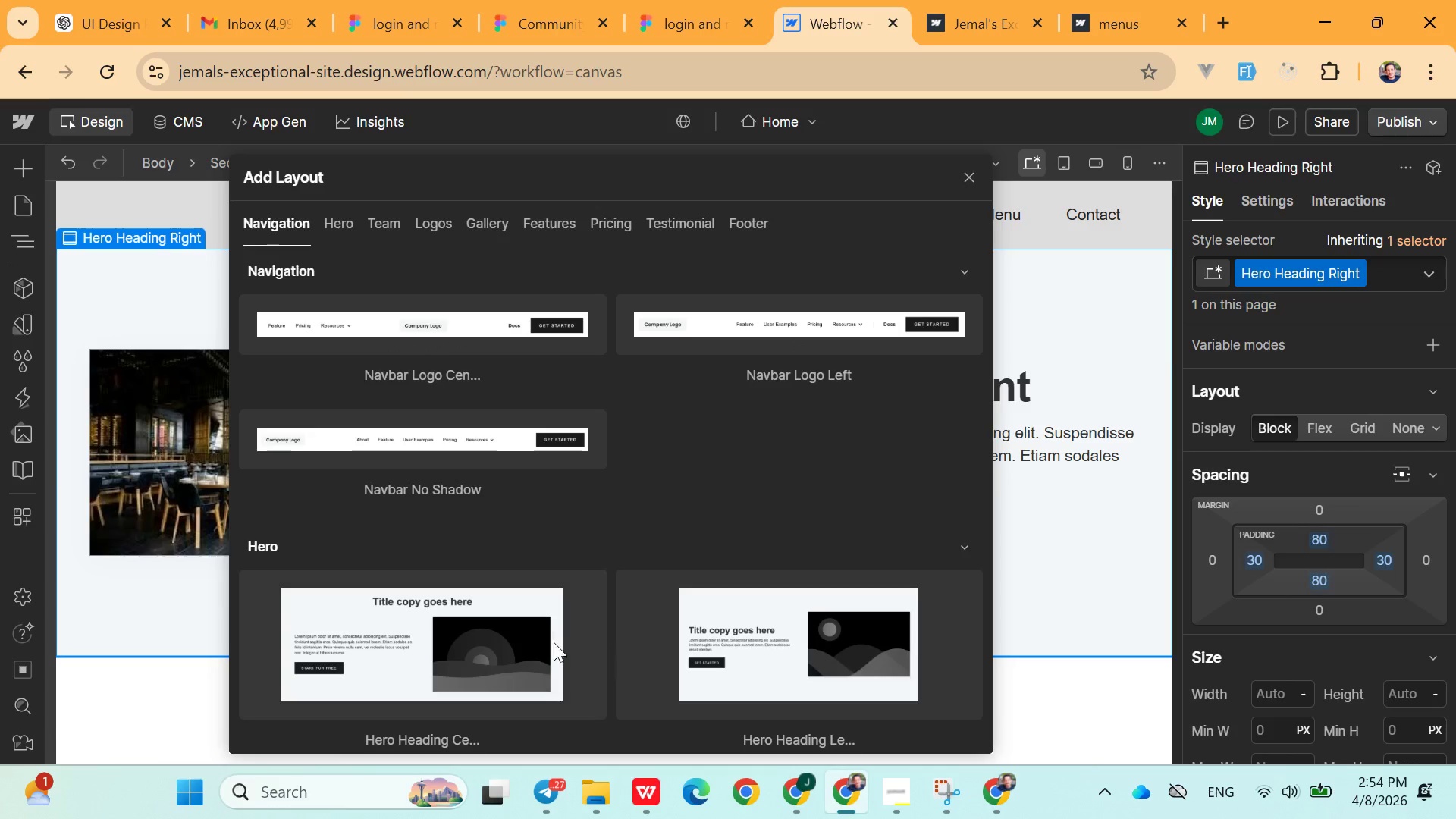 
scroll: coordinate [552, 642], scroll_direction: down, amount: 4.0
 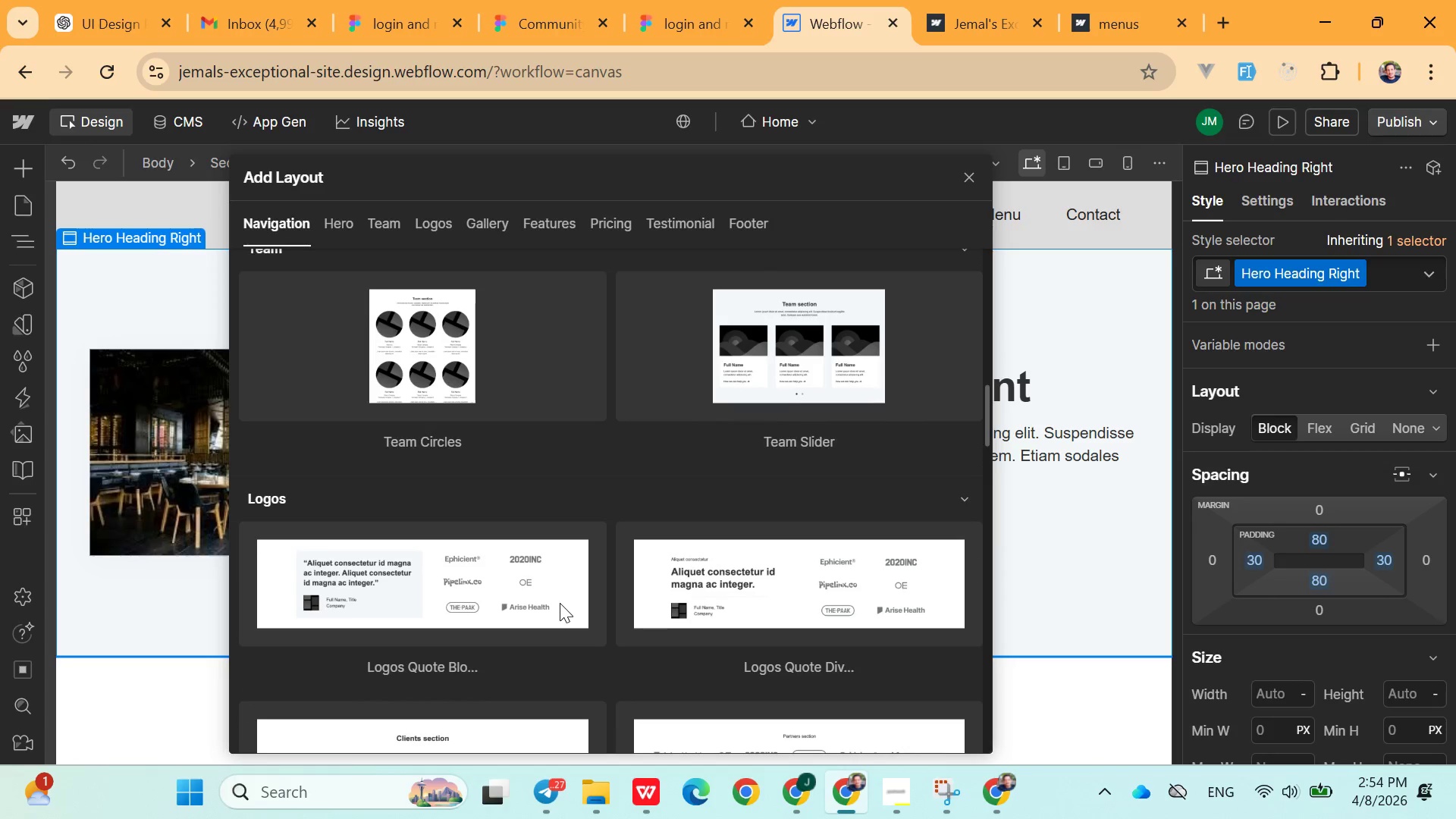 
wait(9.06)
 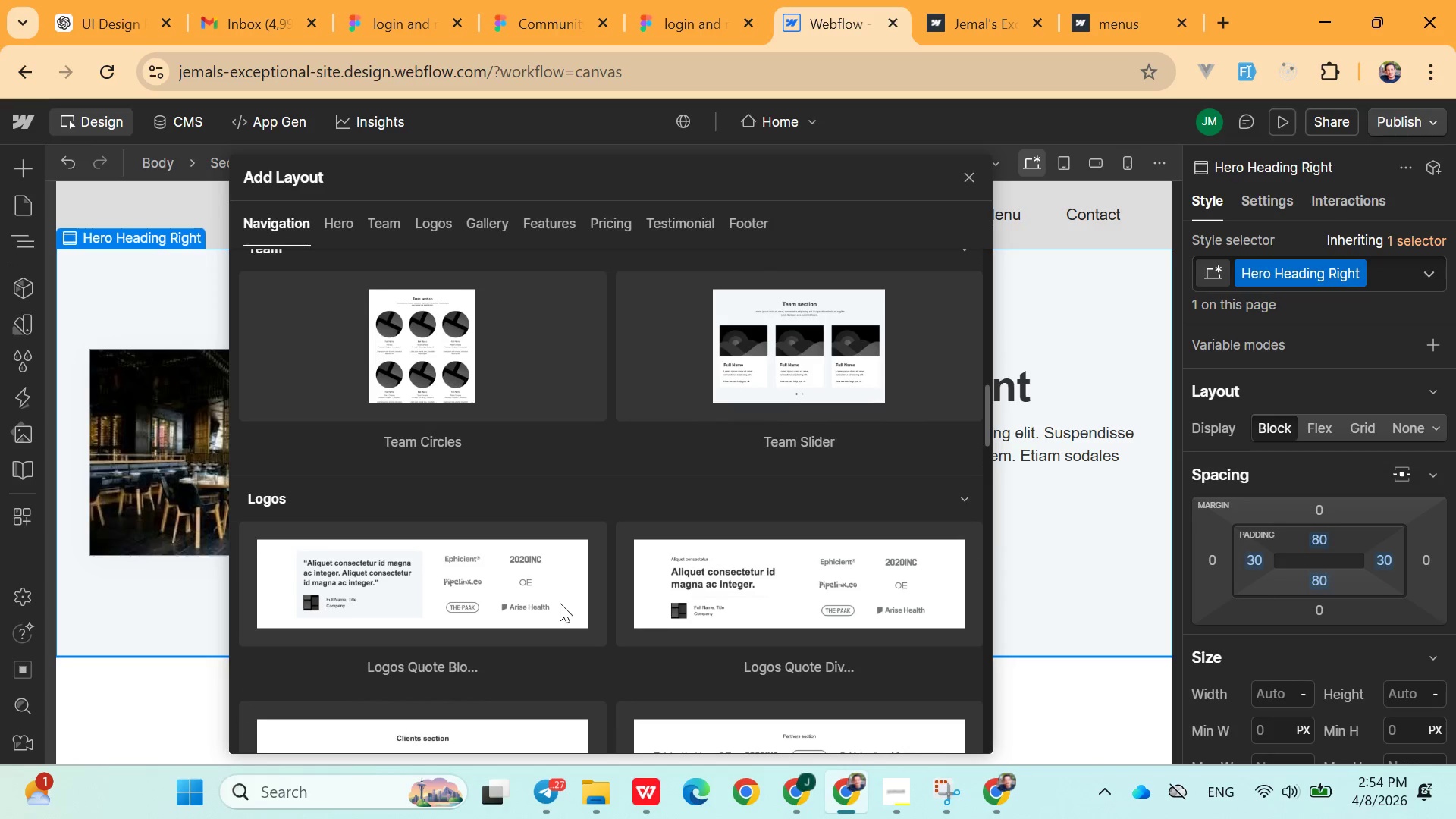 
left_click([397, 223])
 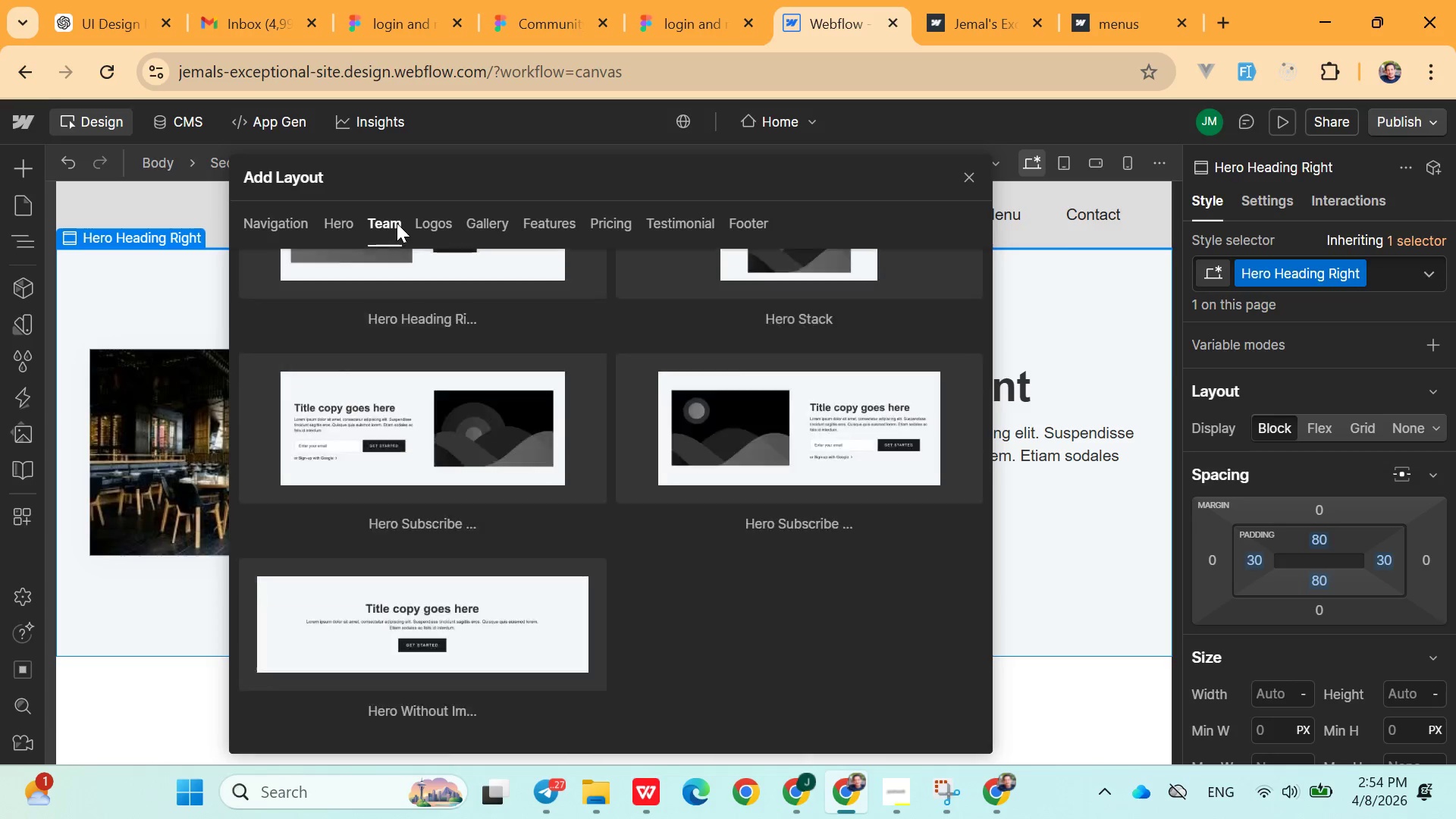 
mouse_move([453, 297])
 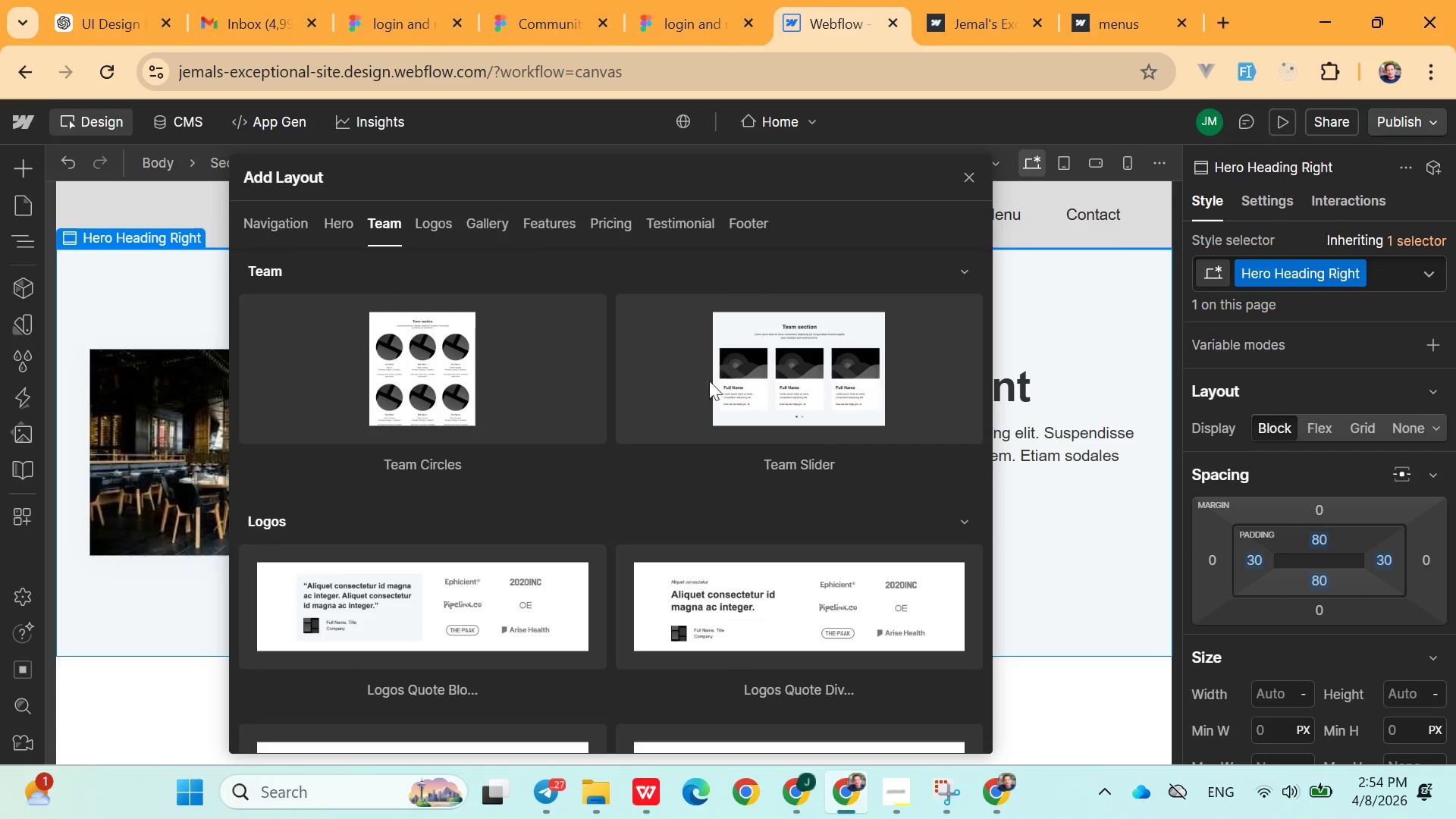 
left_click([745, 381])
 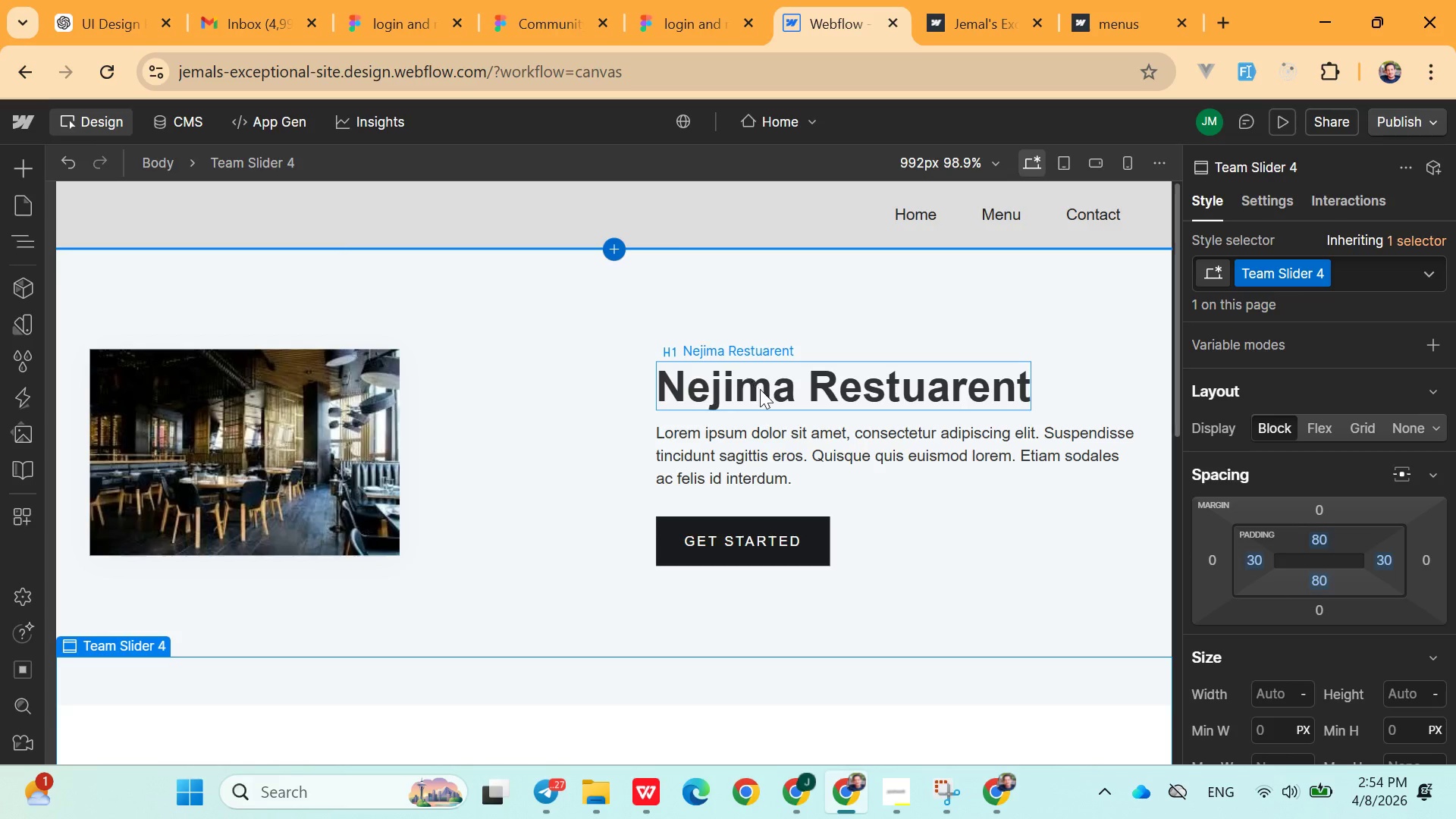 
scroll: coordinate [772, 477], scroll_direction: down, amount: 4.0
 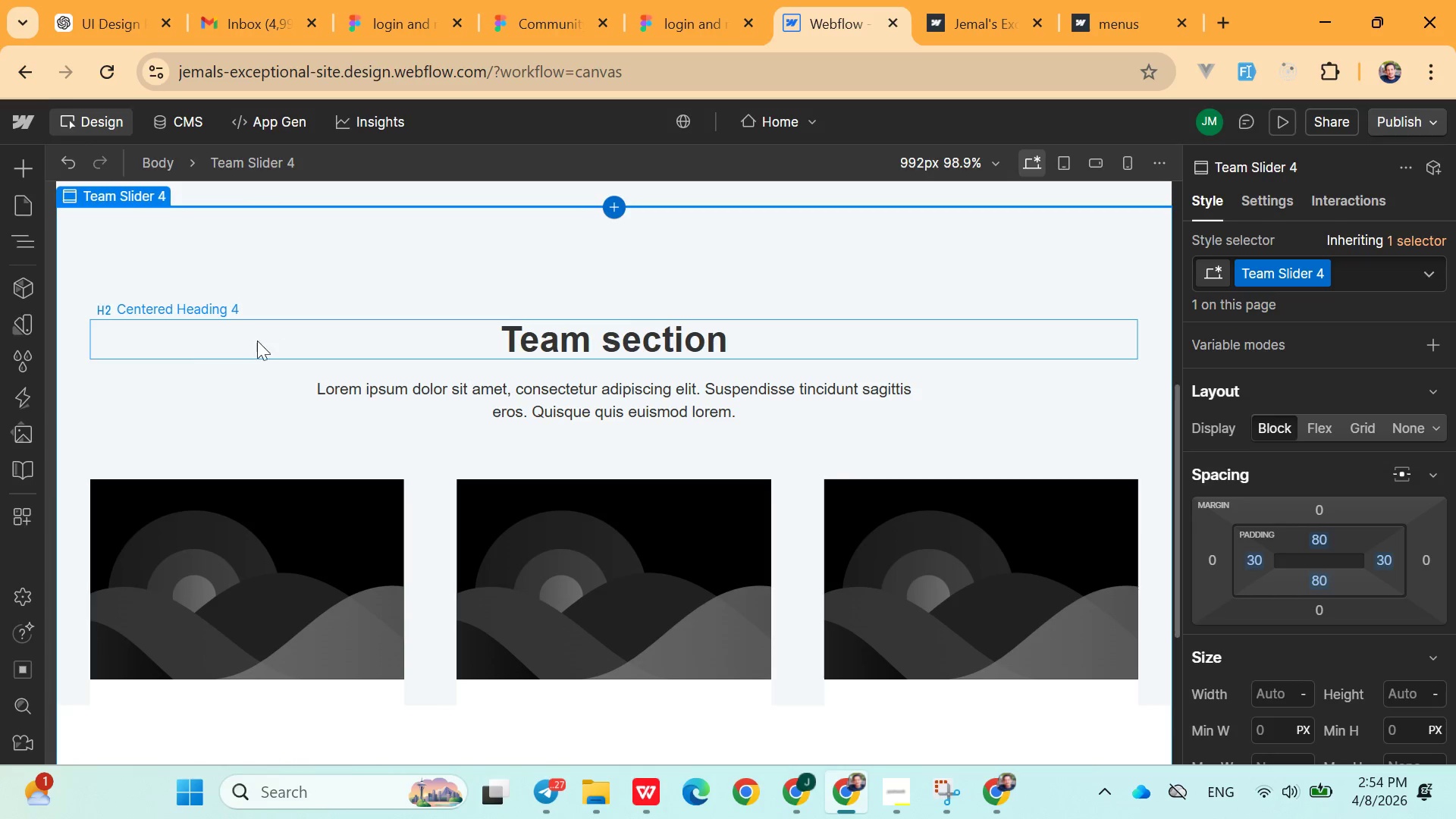 
left_click([170, 375])
 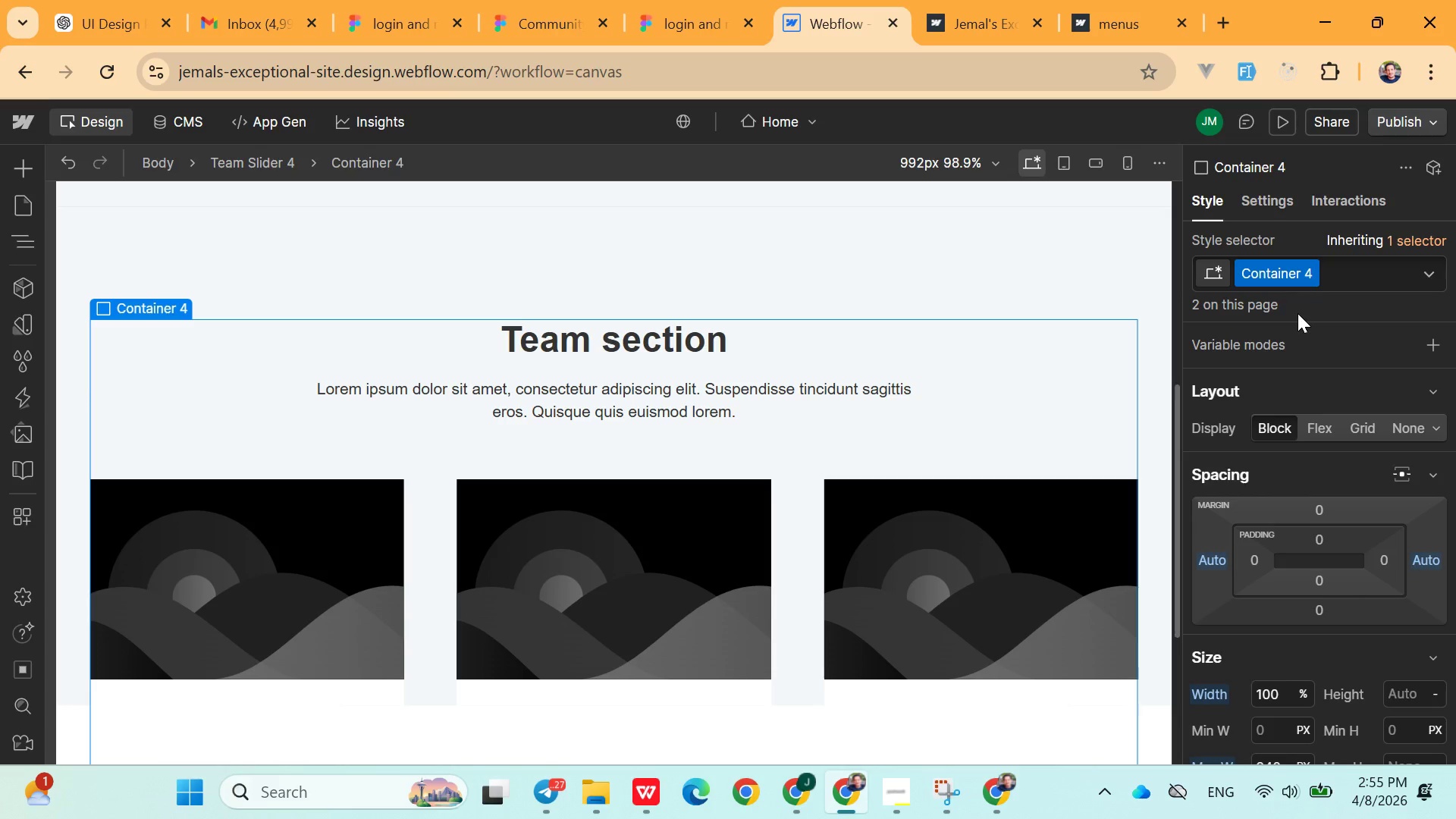 
wait(9.7)
 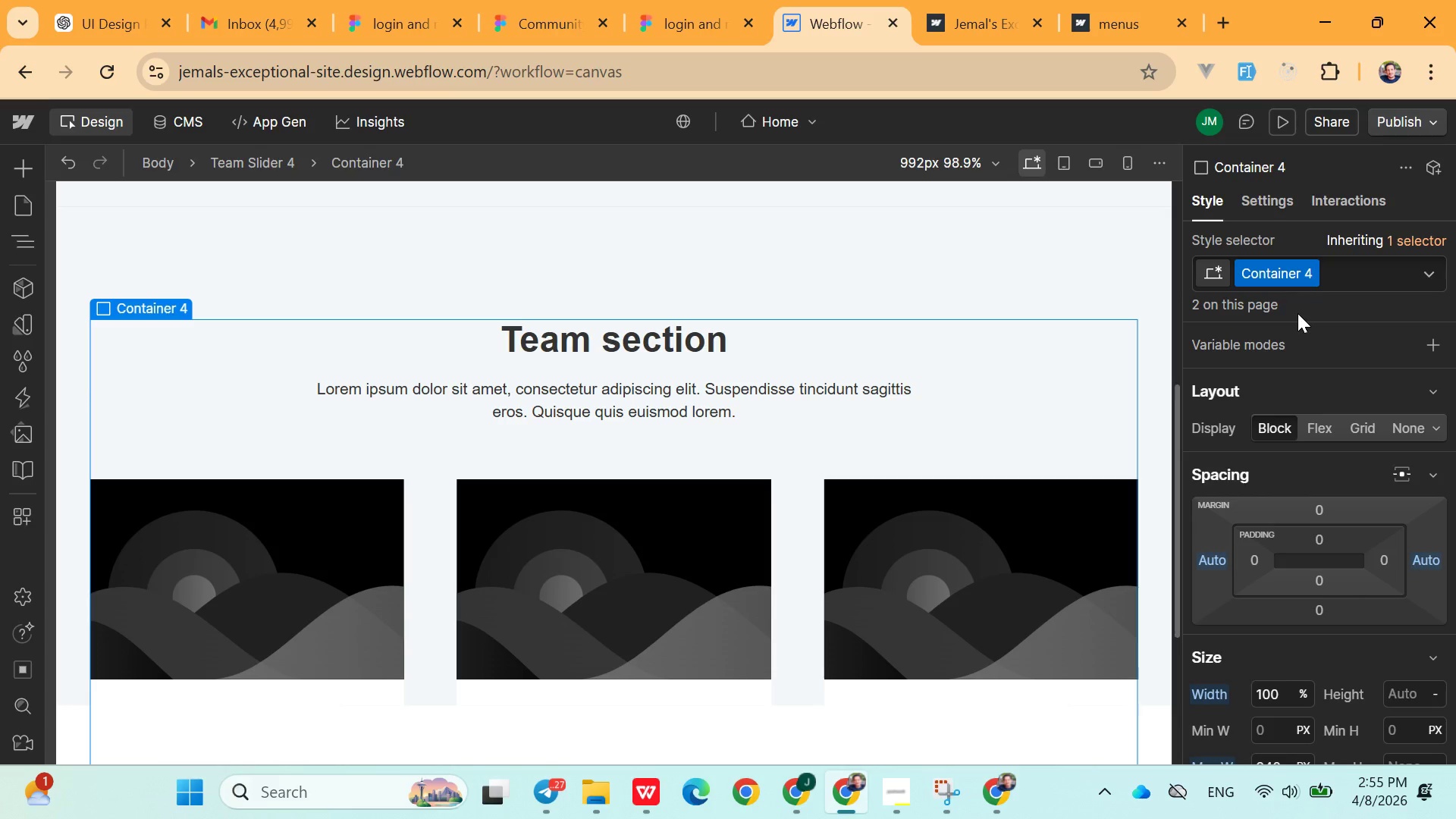 
type(menu)
 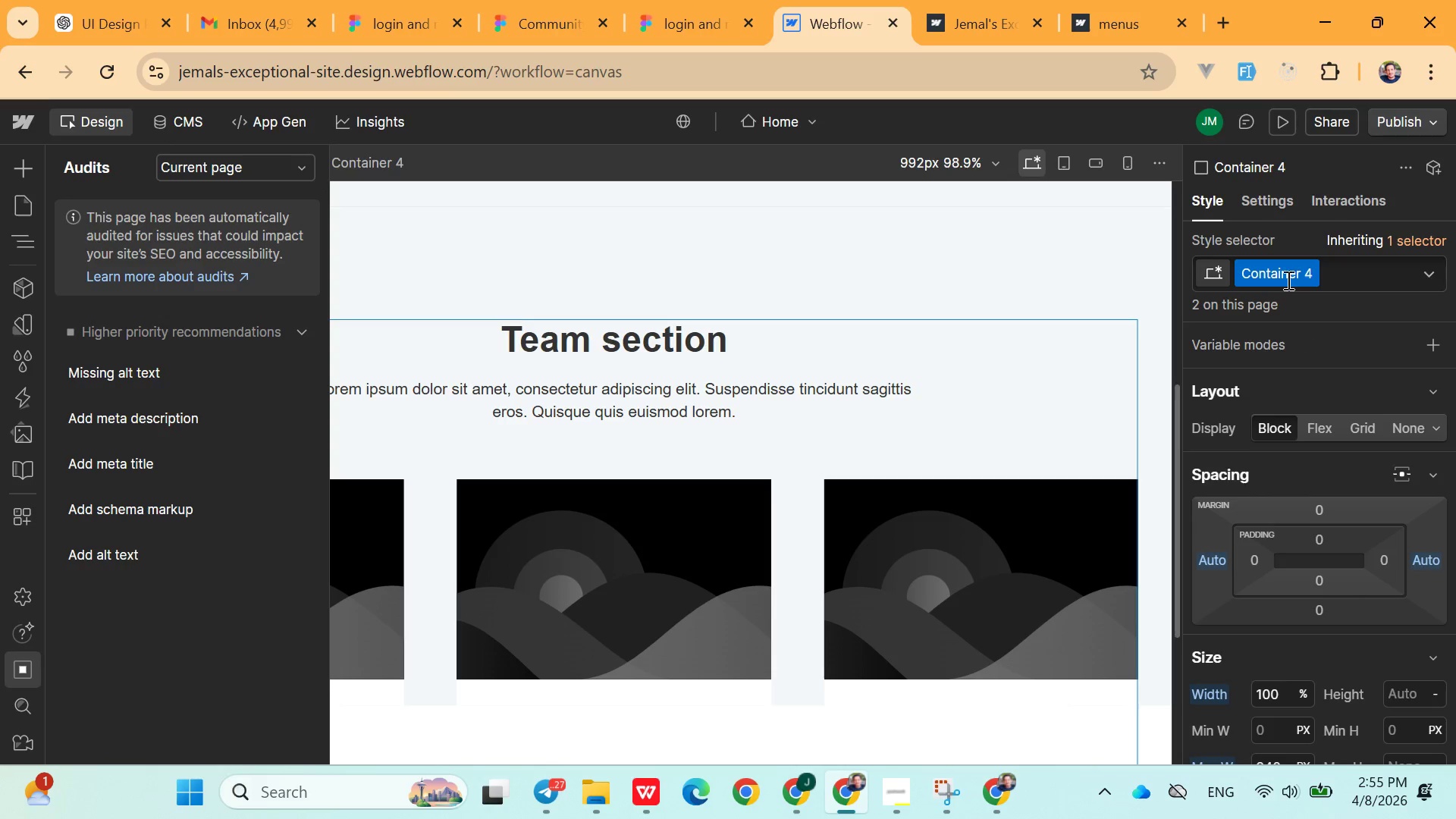 
double_click([1287, 278])
 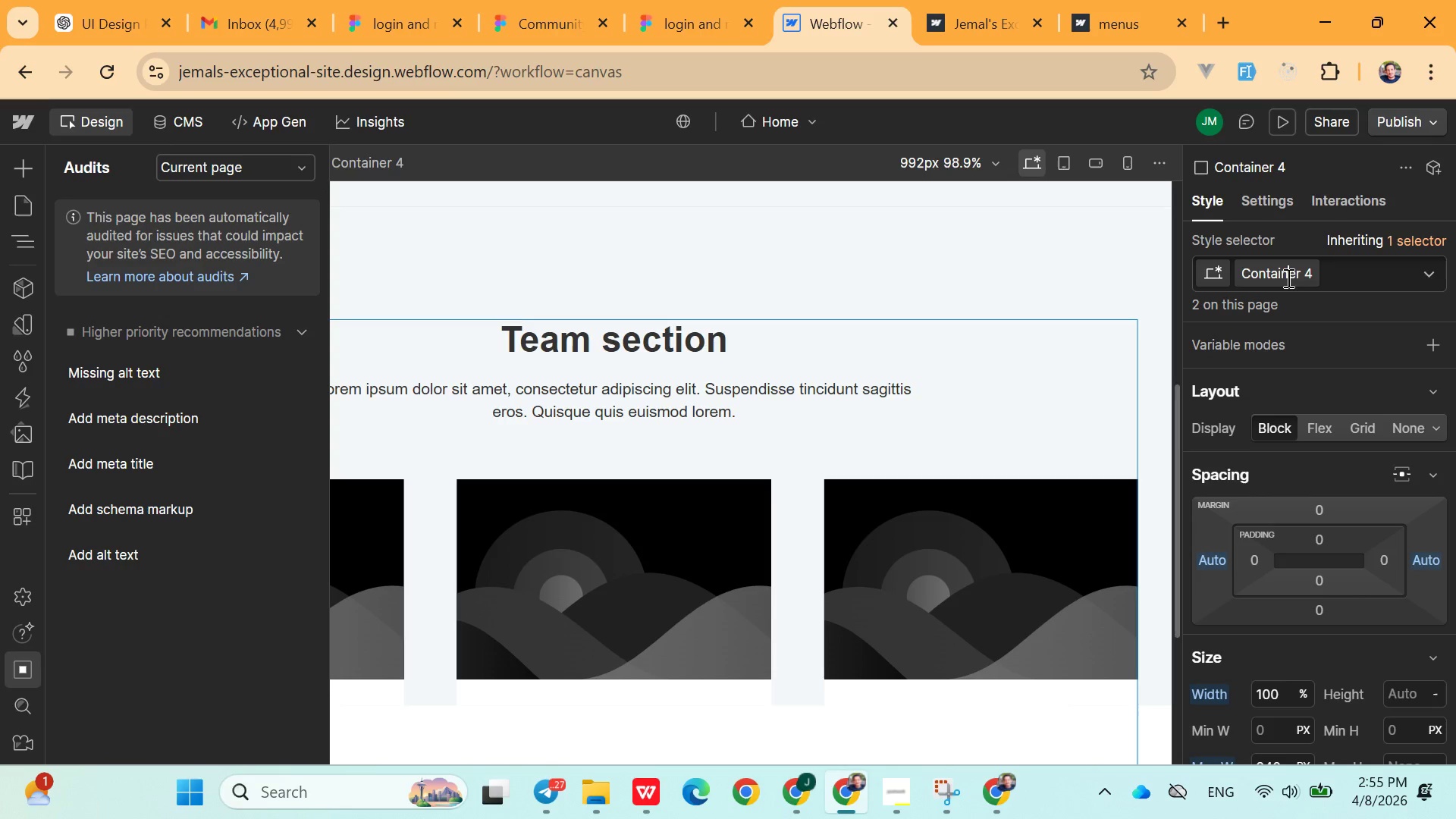 
double_click([1287, 278])
 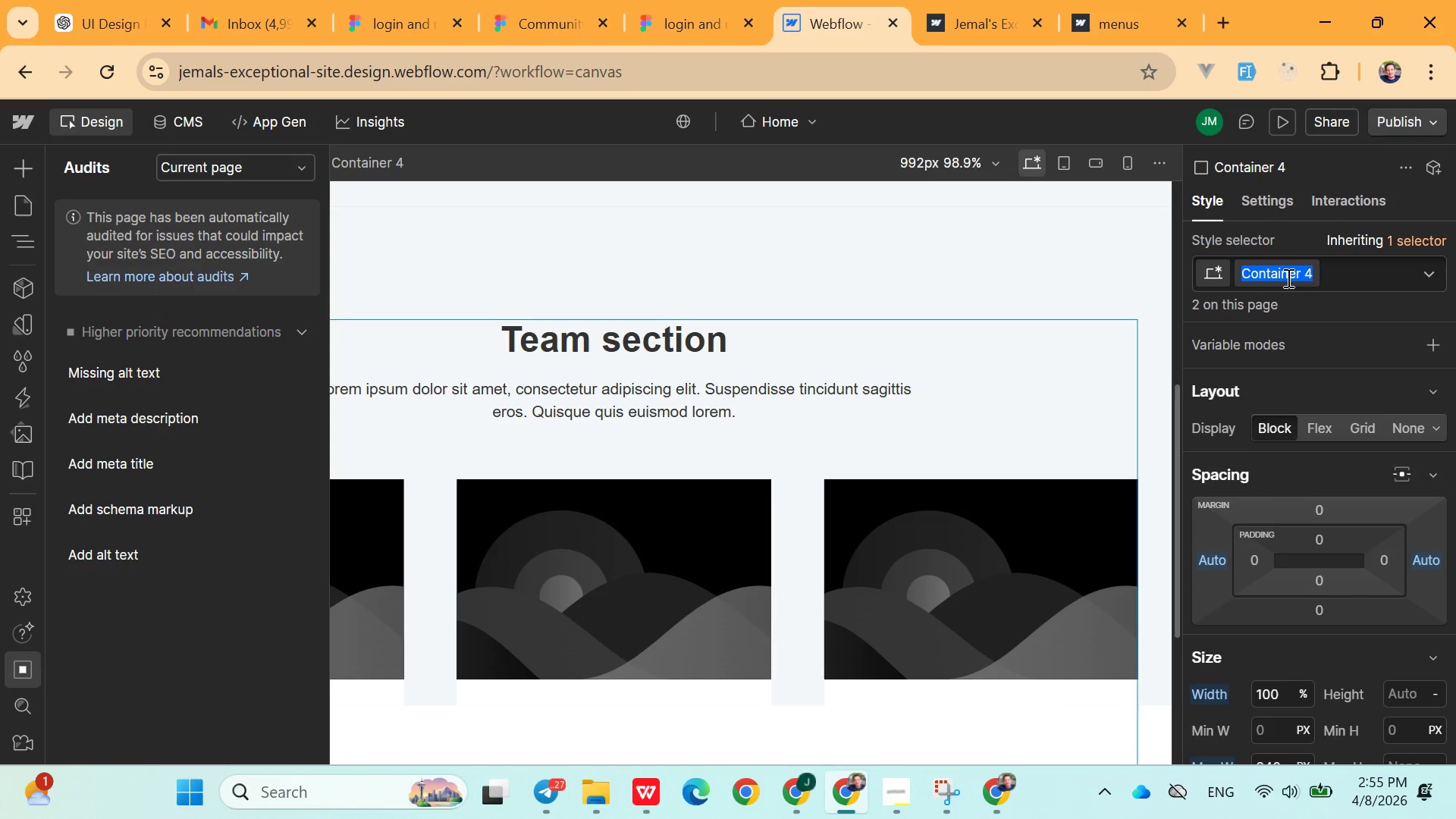 
triple_click([1287, 278])
 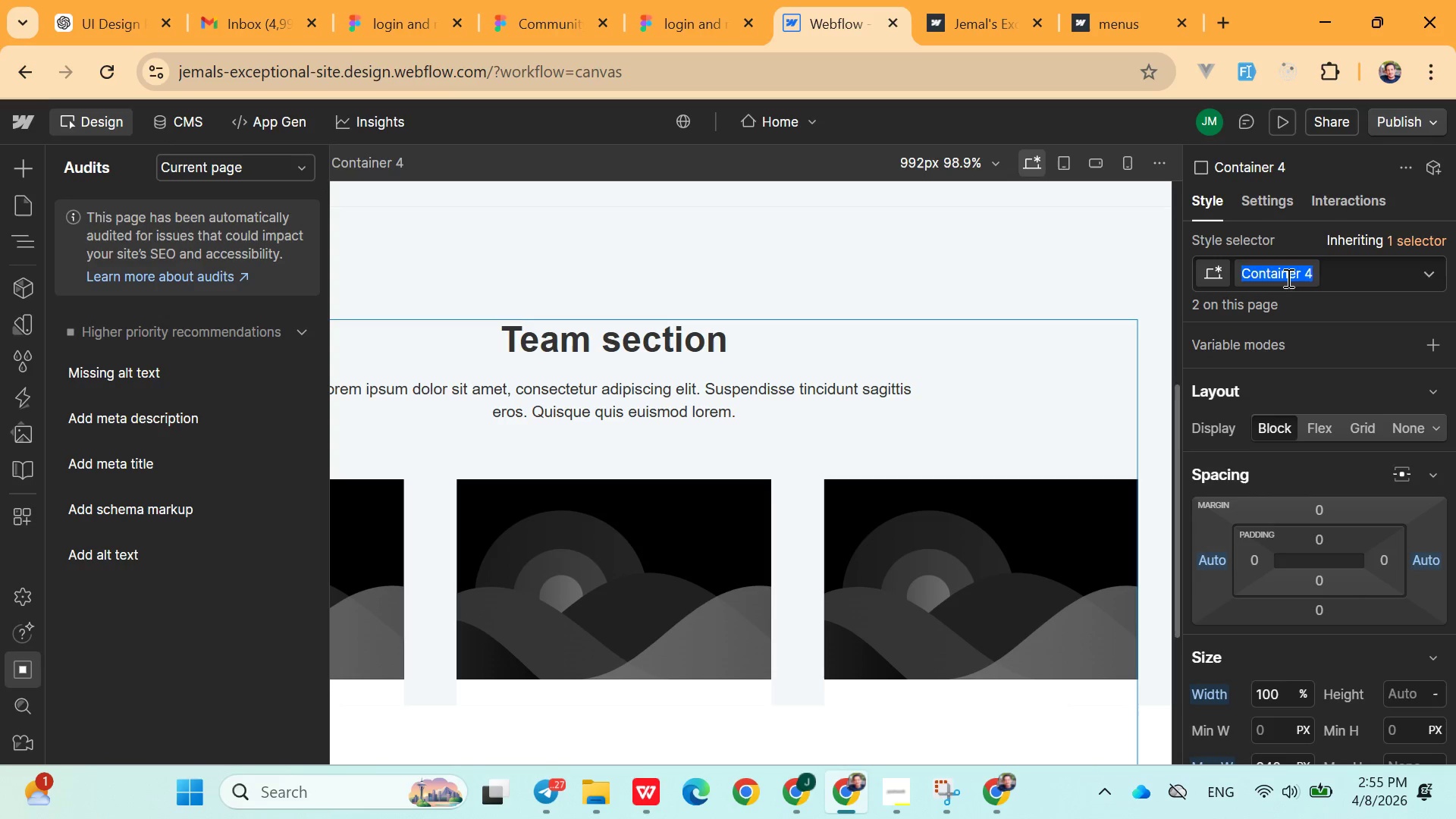 
type(menu)
 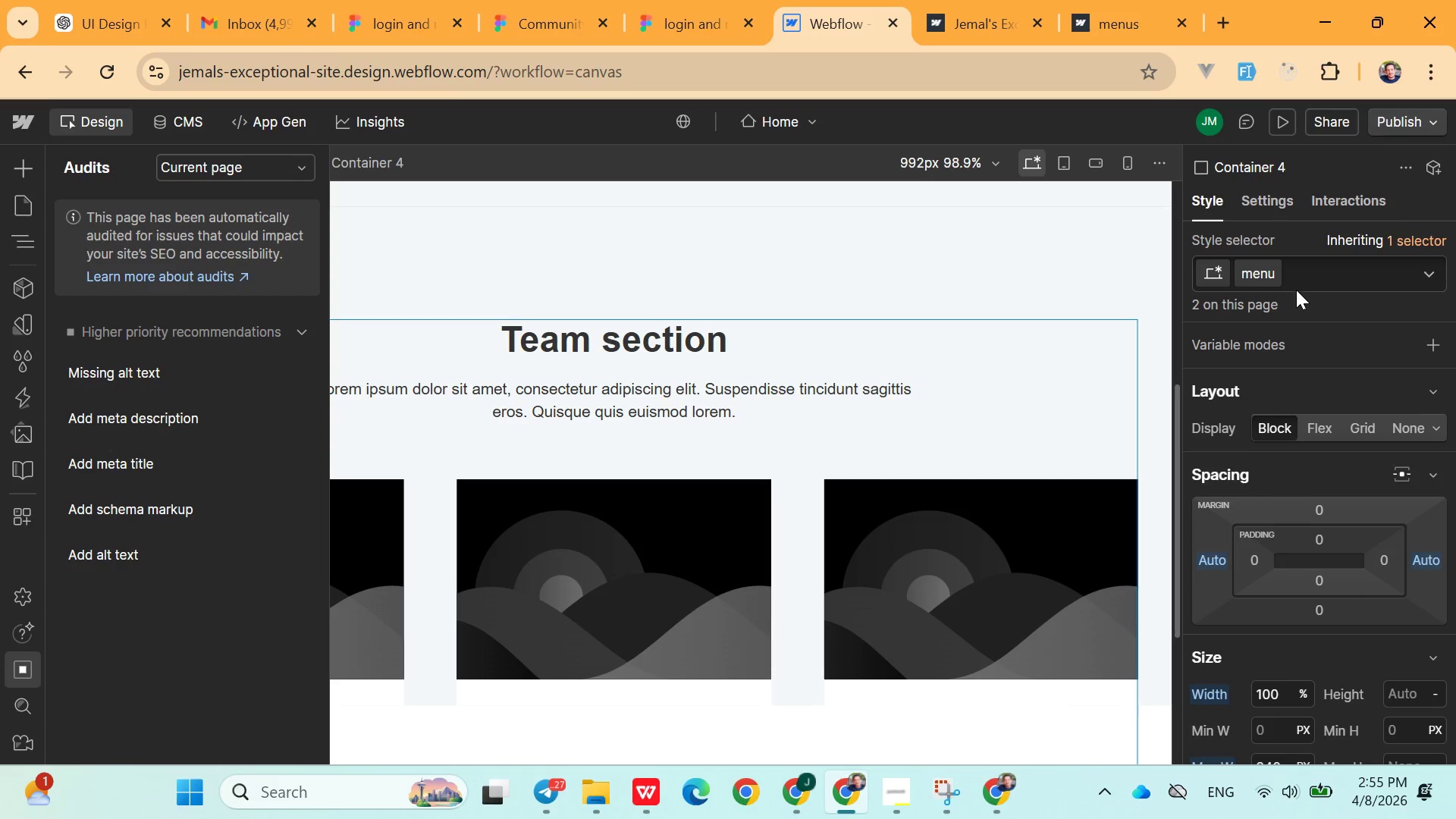 
left_click([1298, 294])
 